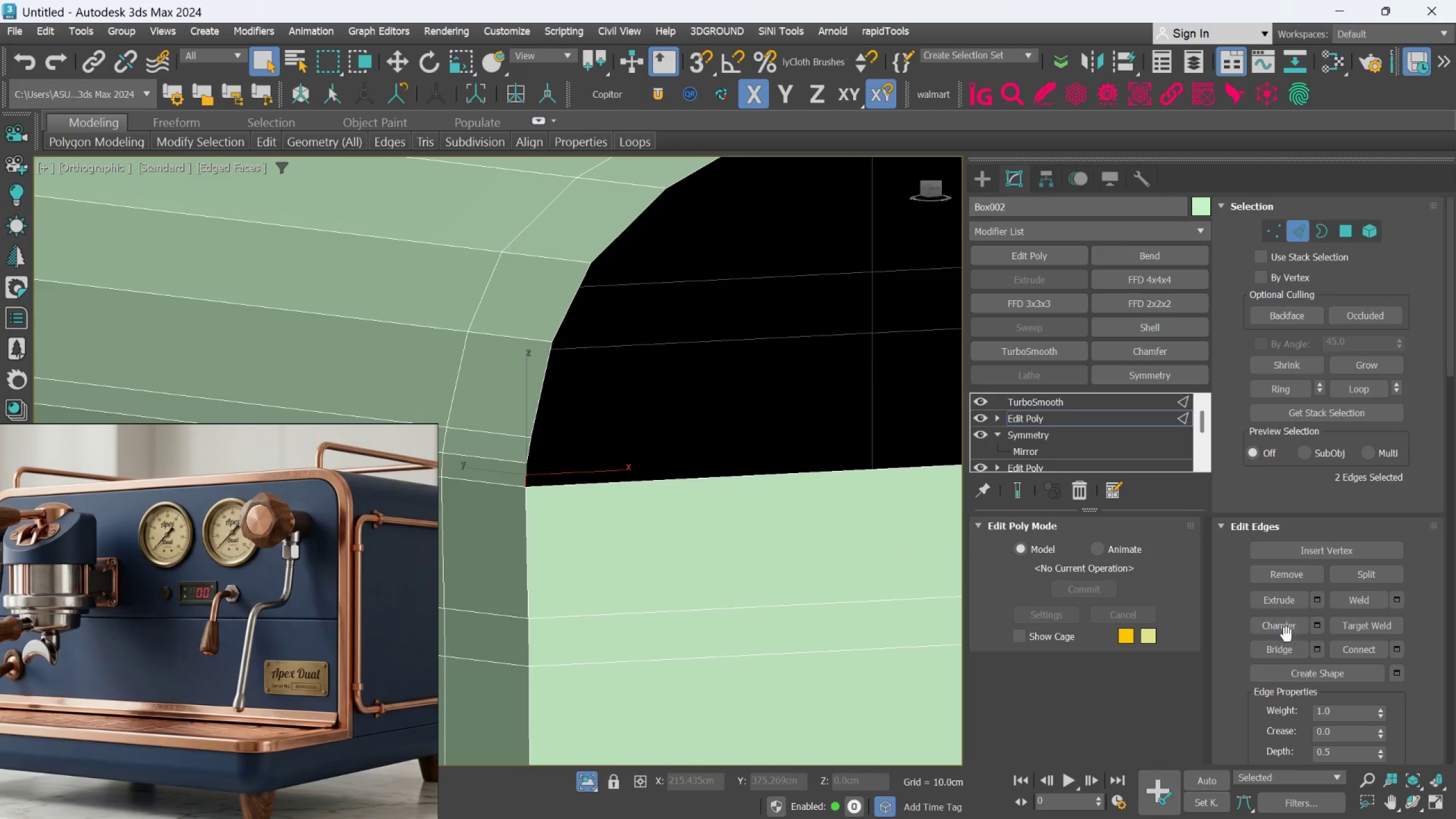 
left_click([1282, 646])
 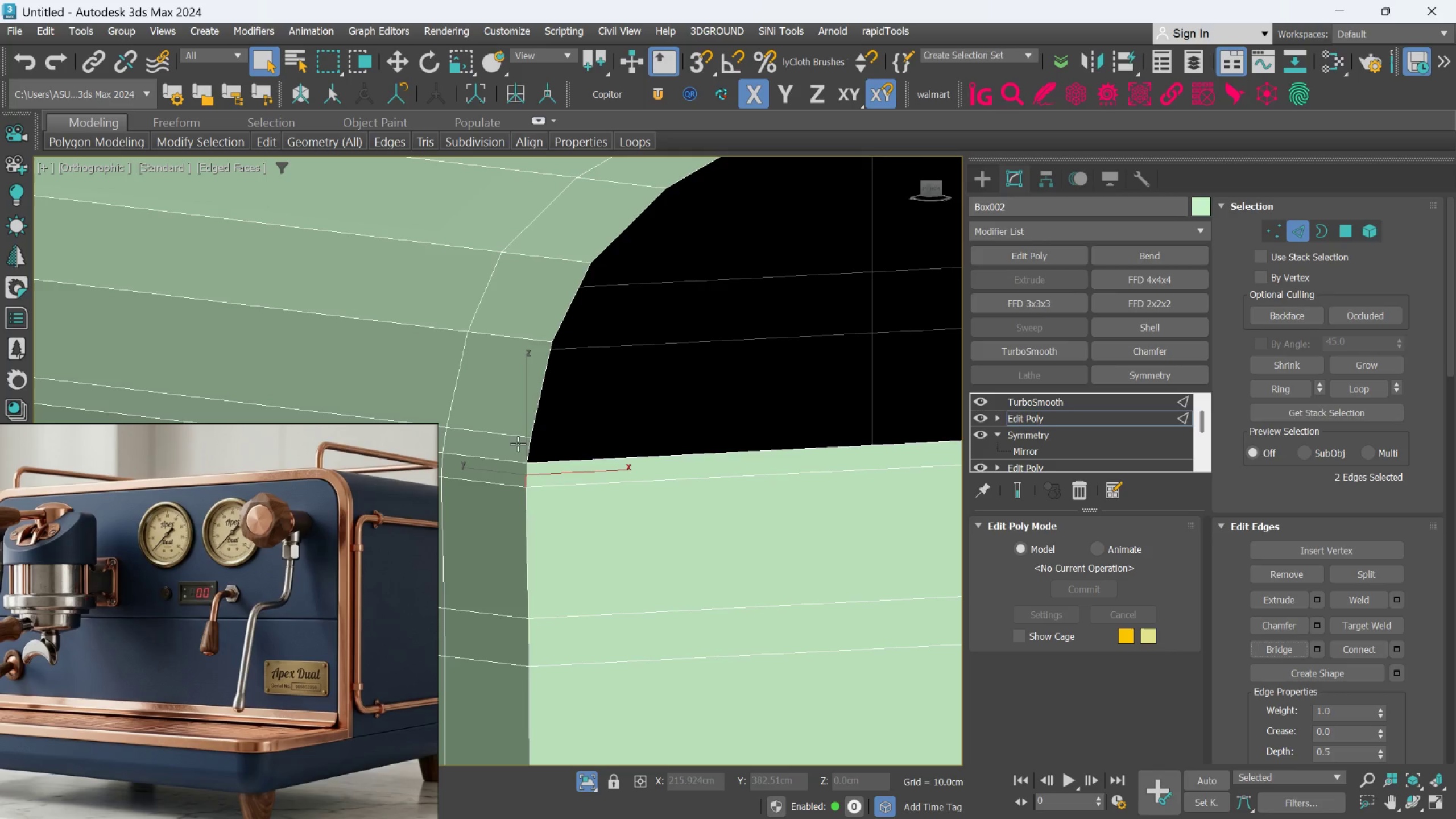 
scroll: coordinate [499, 436], scroll_direction: up, amount: 1.0
 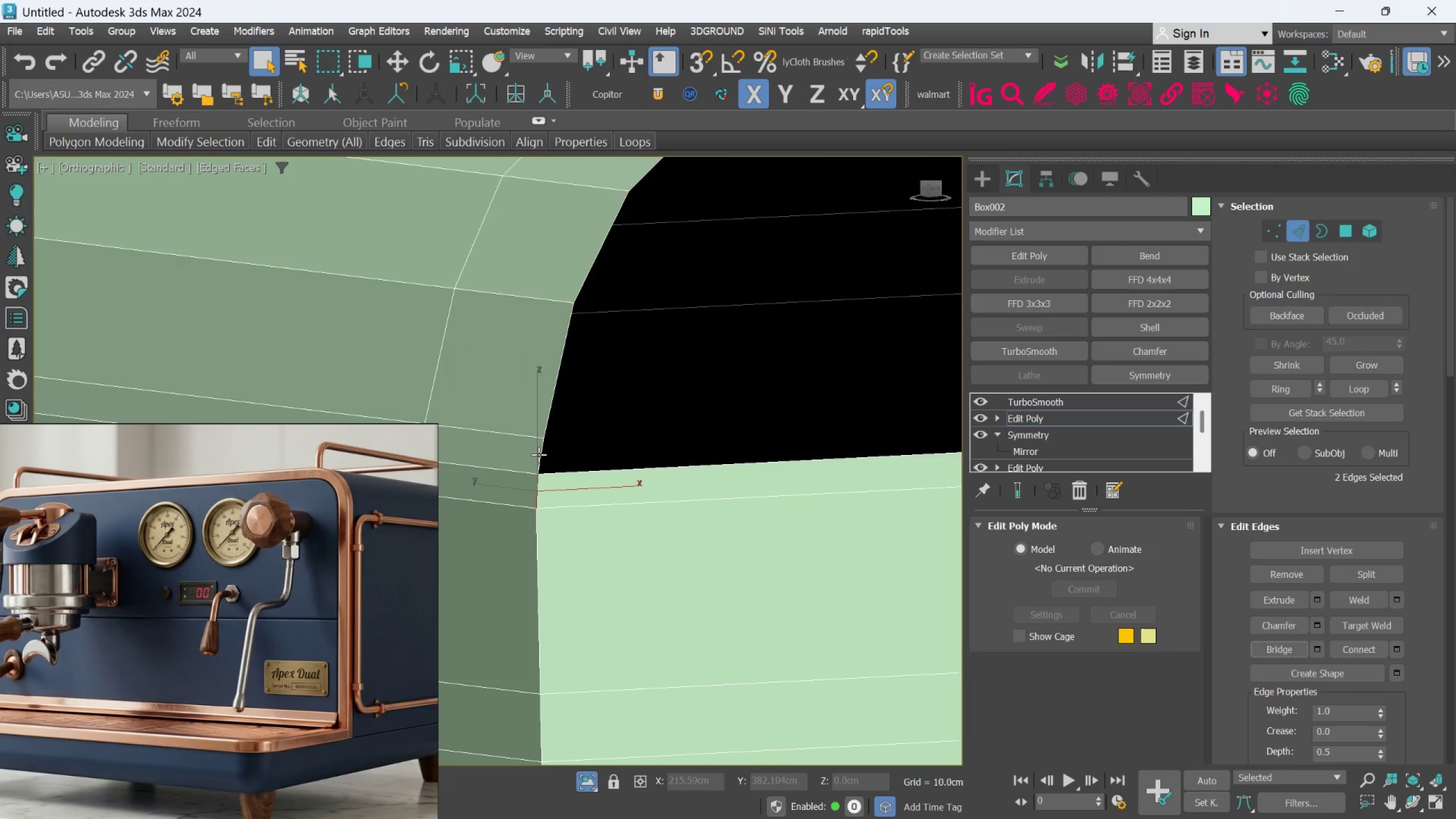 
left_click([539, 454])
 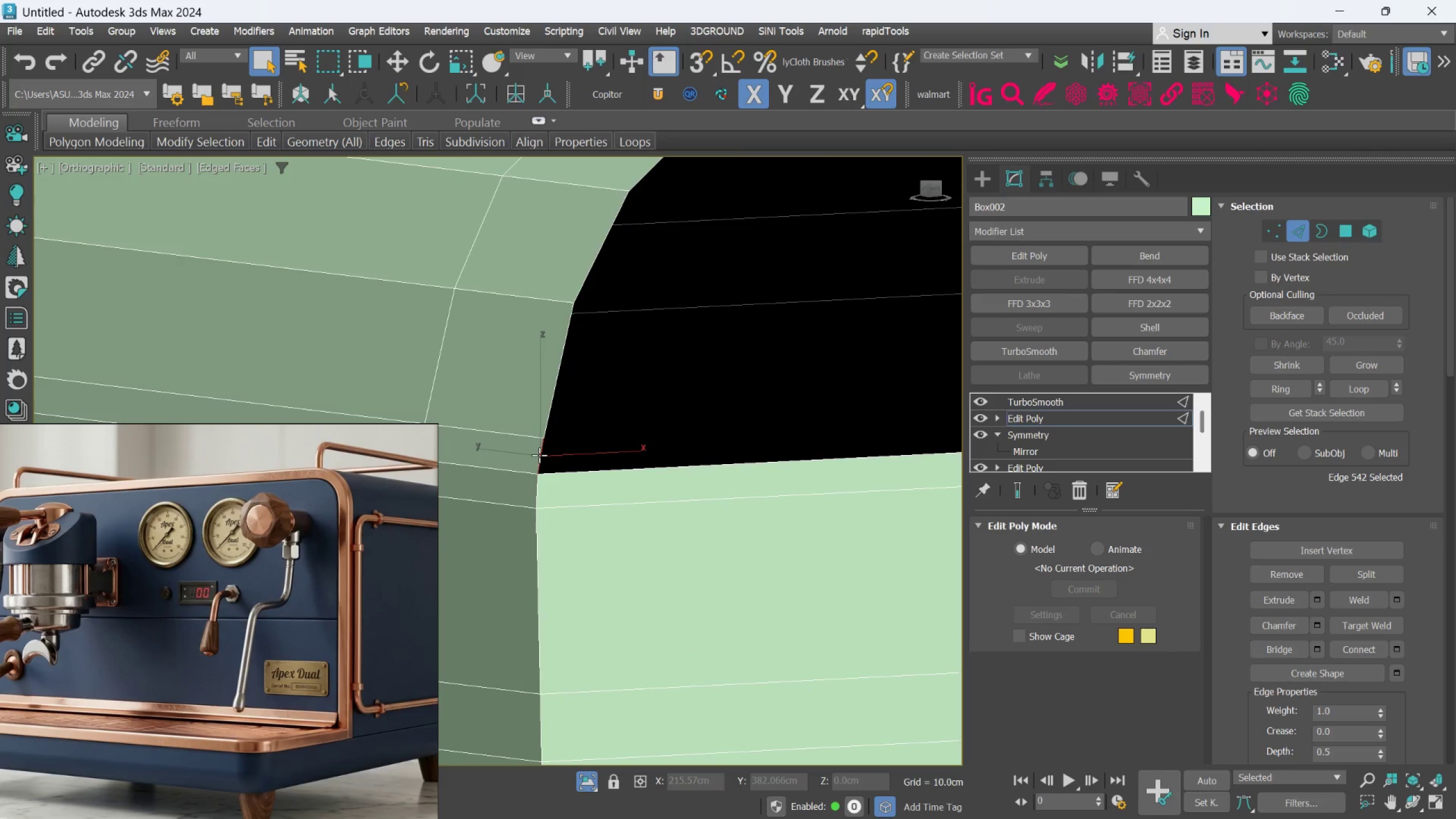 
scroll: coordinate [539, 455], scroll_direction: down, amount: 4.0
 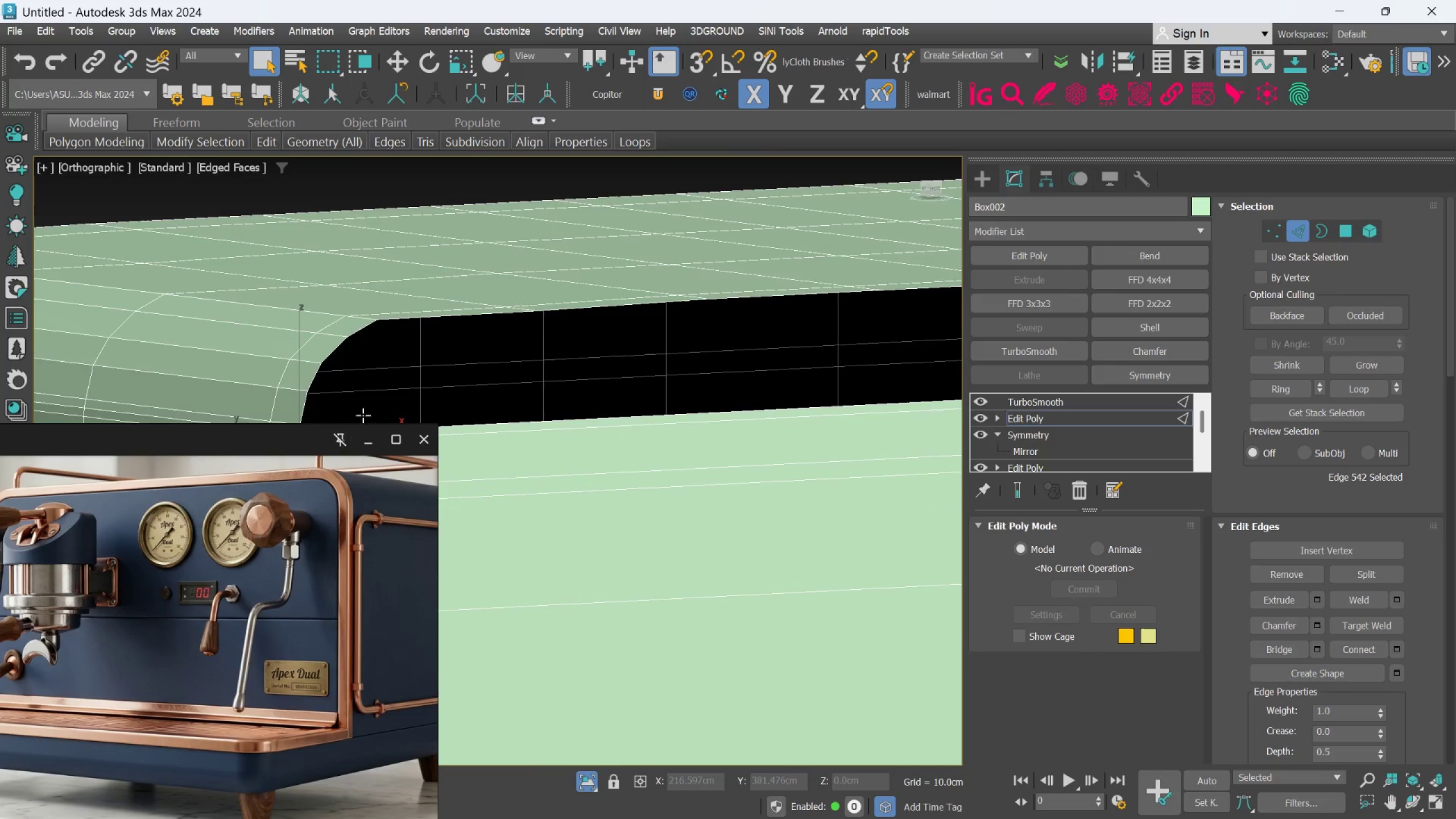 
hold_key(key=AltLeft, duration=0.36)
 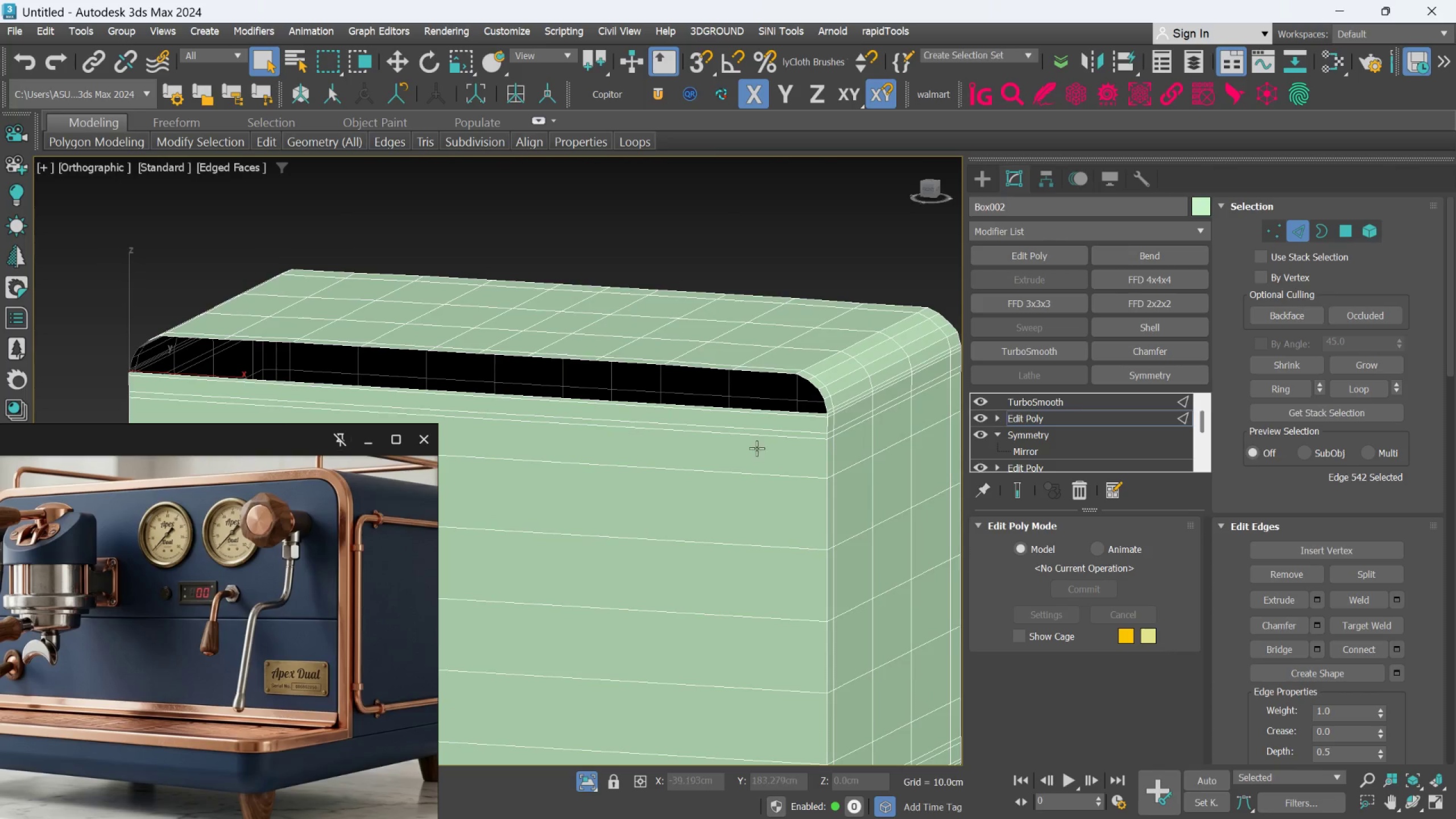 
scroll: coordinate [379, 409], scroll_direction: down, amount: 3.0
 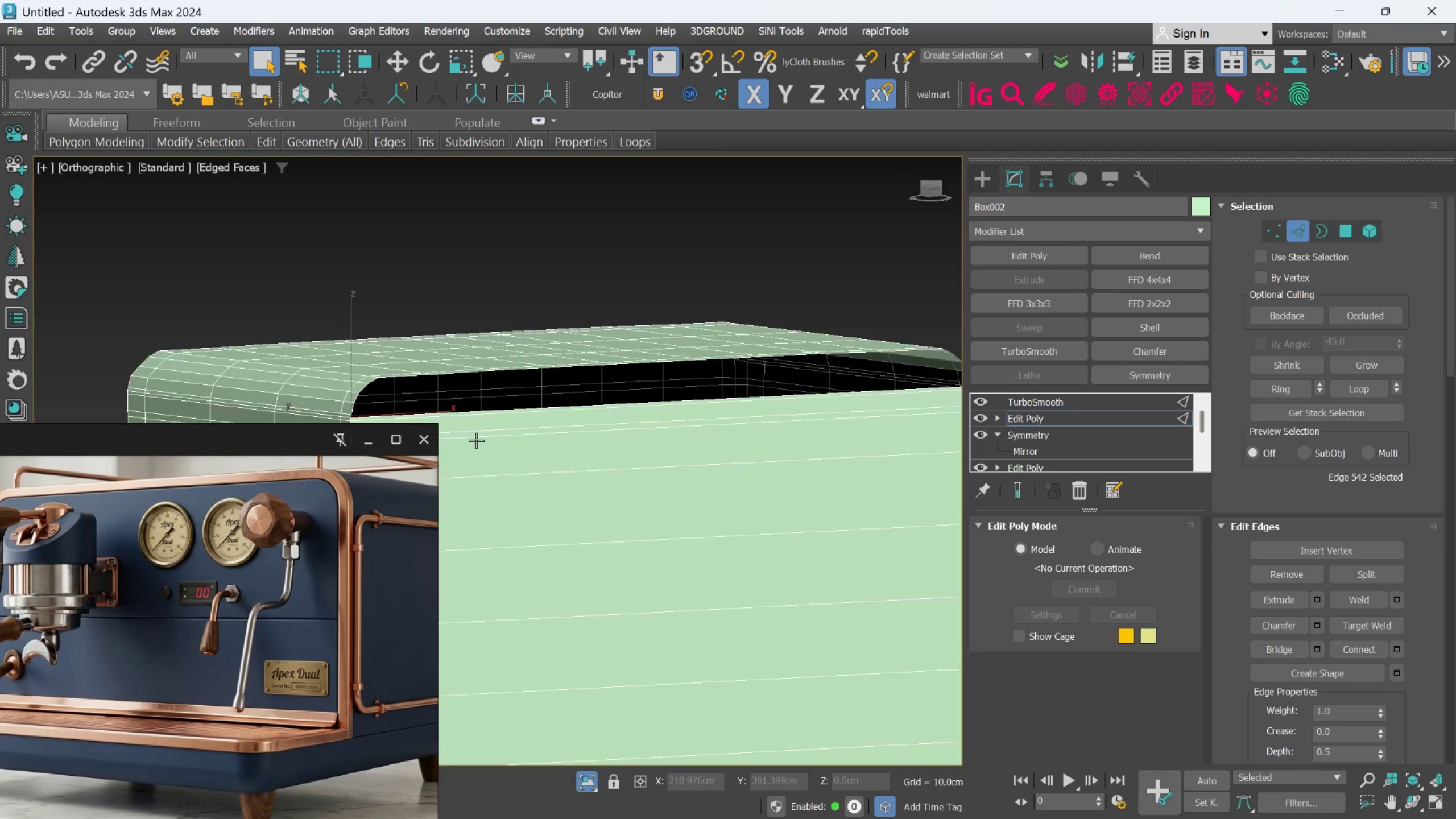 
hold_key(key=ControlLeft, duration=1.29)
 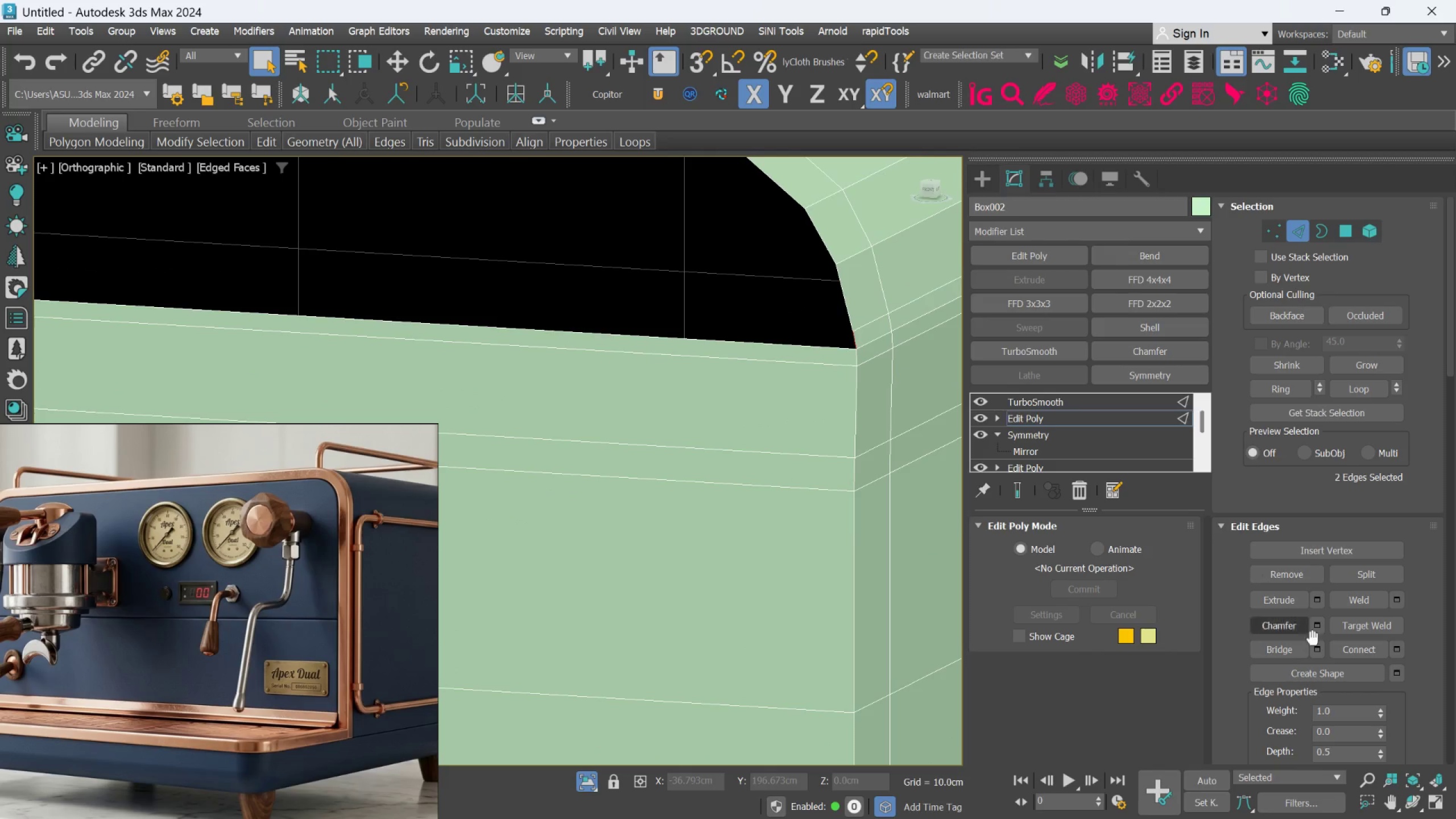 
scroll: coordinate [842, 366], scroll_direction: up, amount: 5.0
 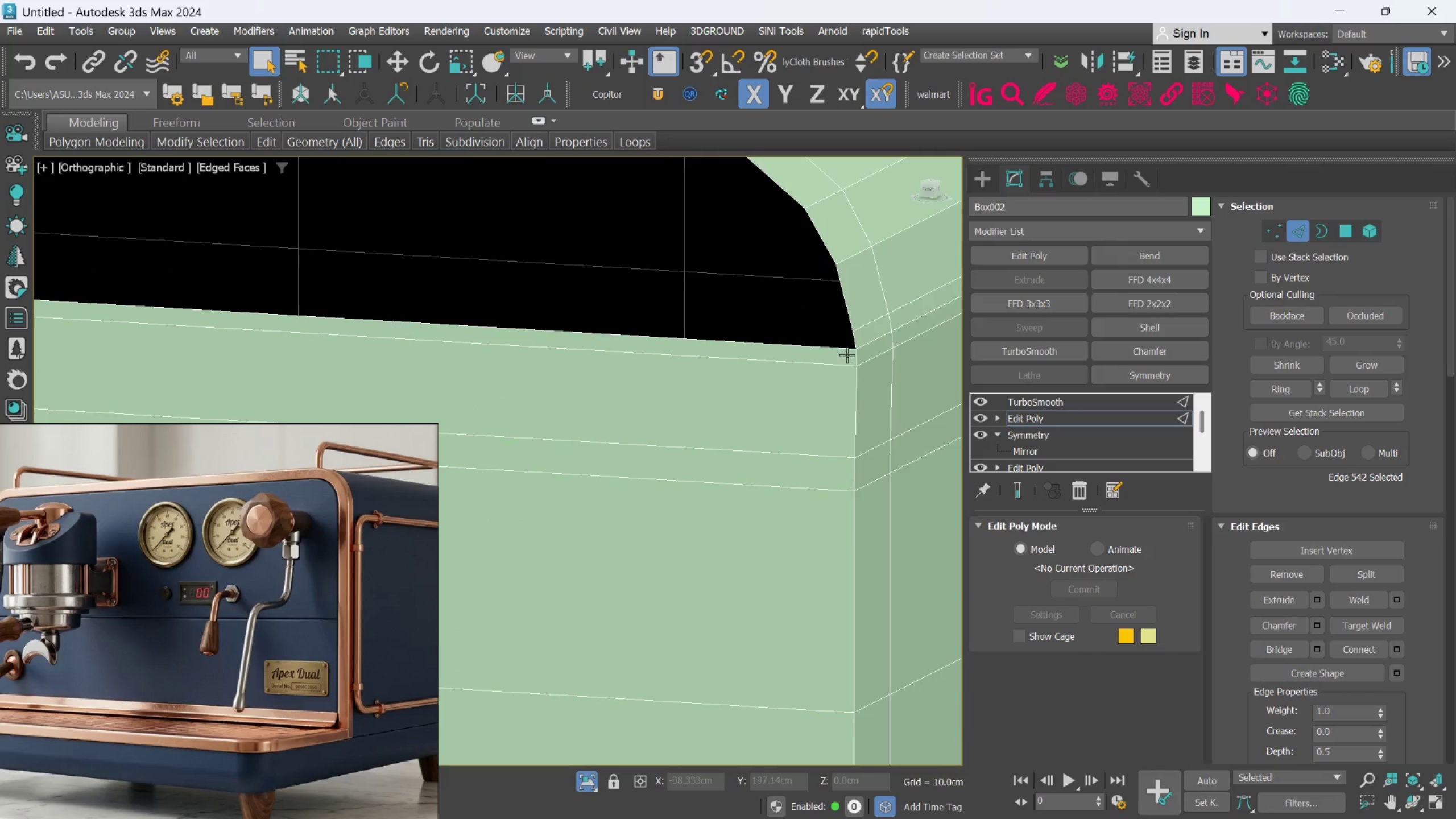 
left_click([854, 333])
 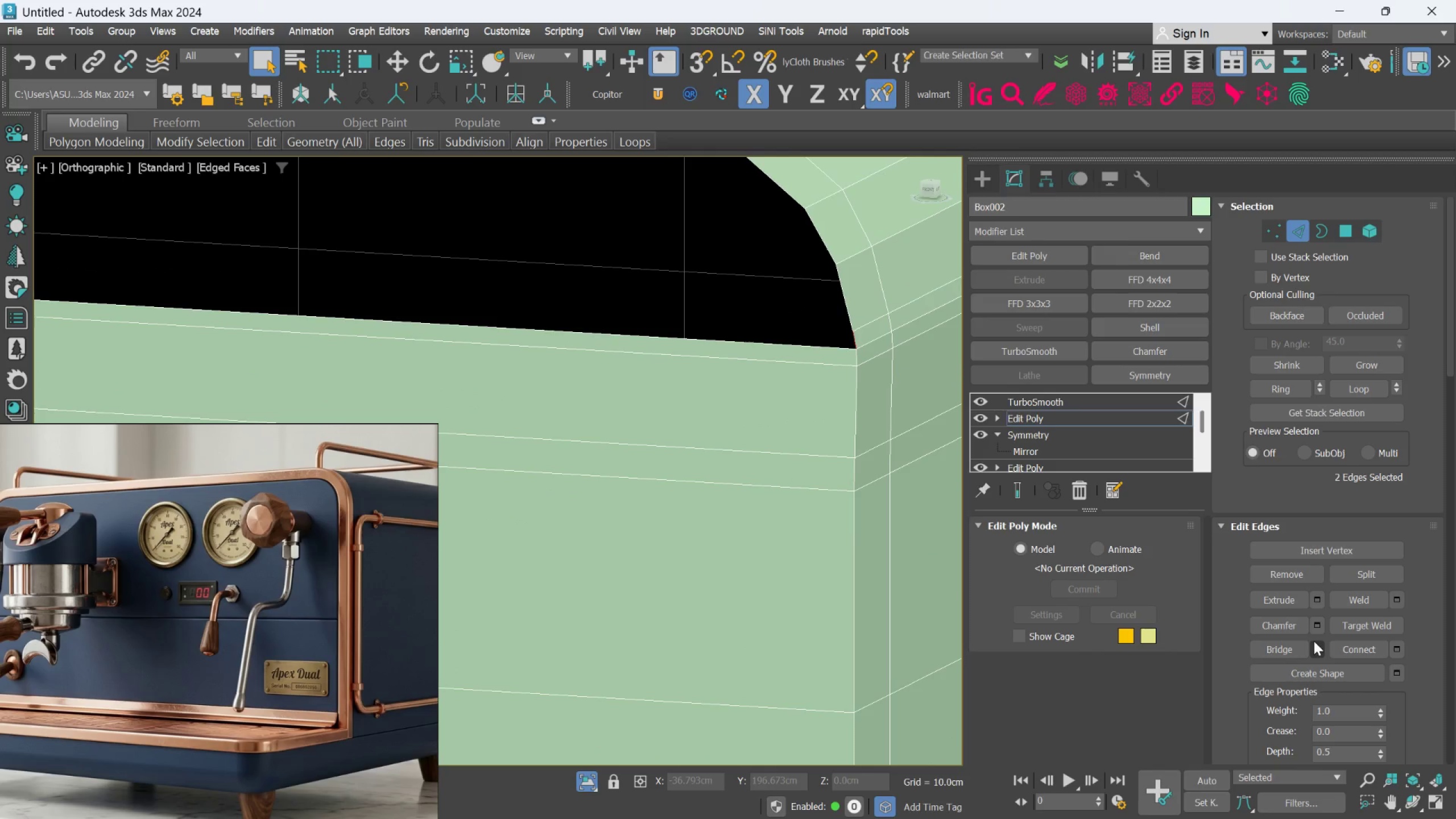 
left_click([1288, 647])
 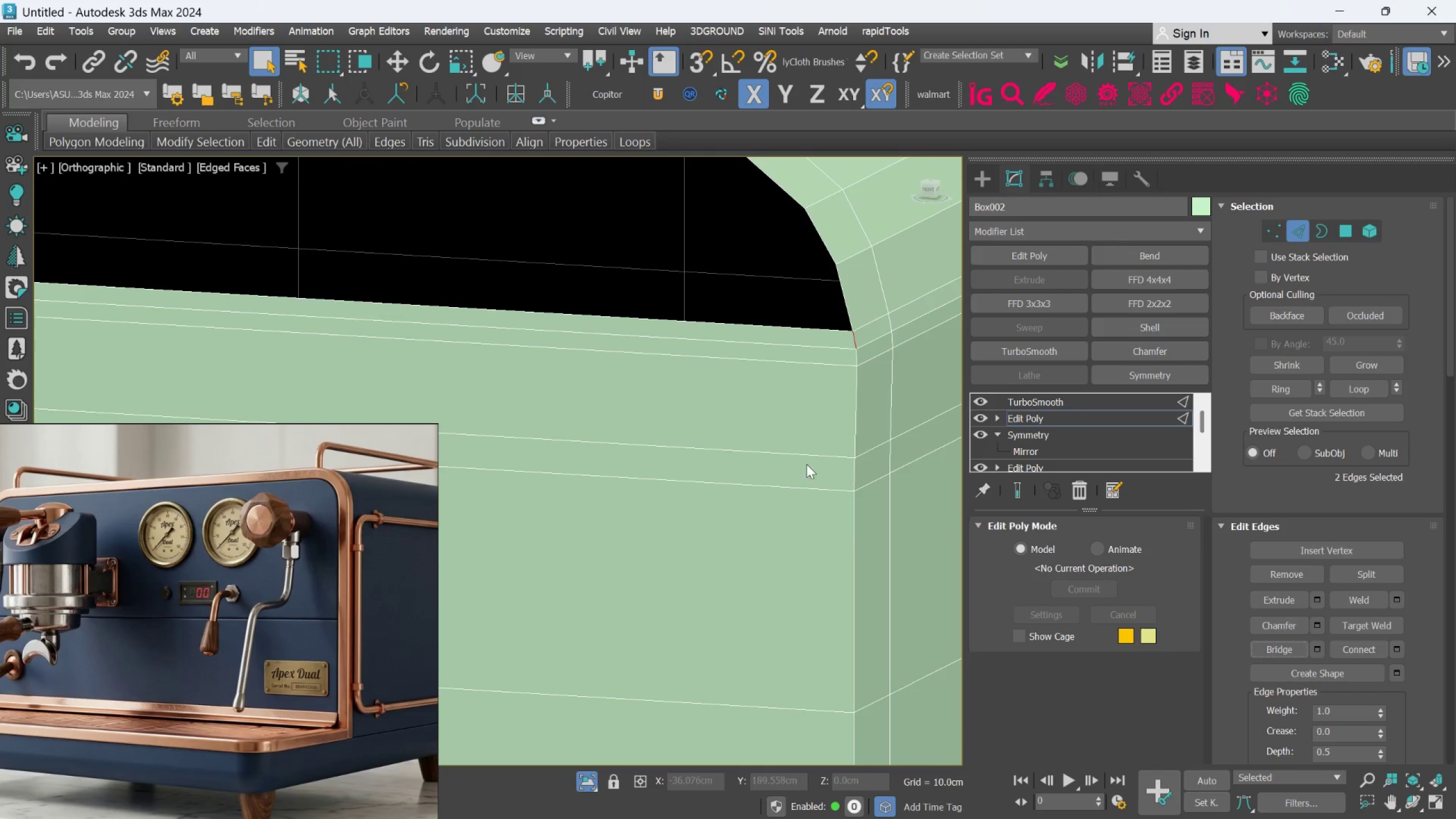 
scroll: coordinate [790, 440], scroll_direction: down, amount: 3.0
 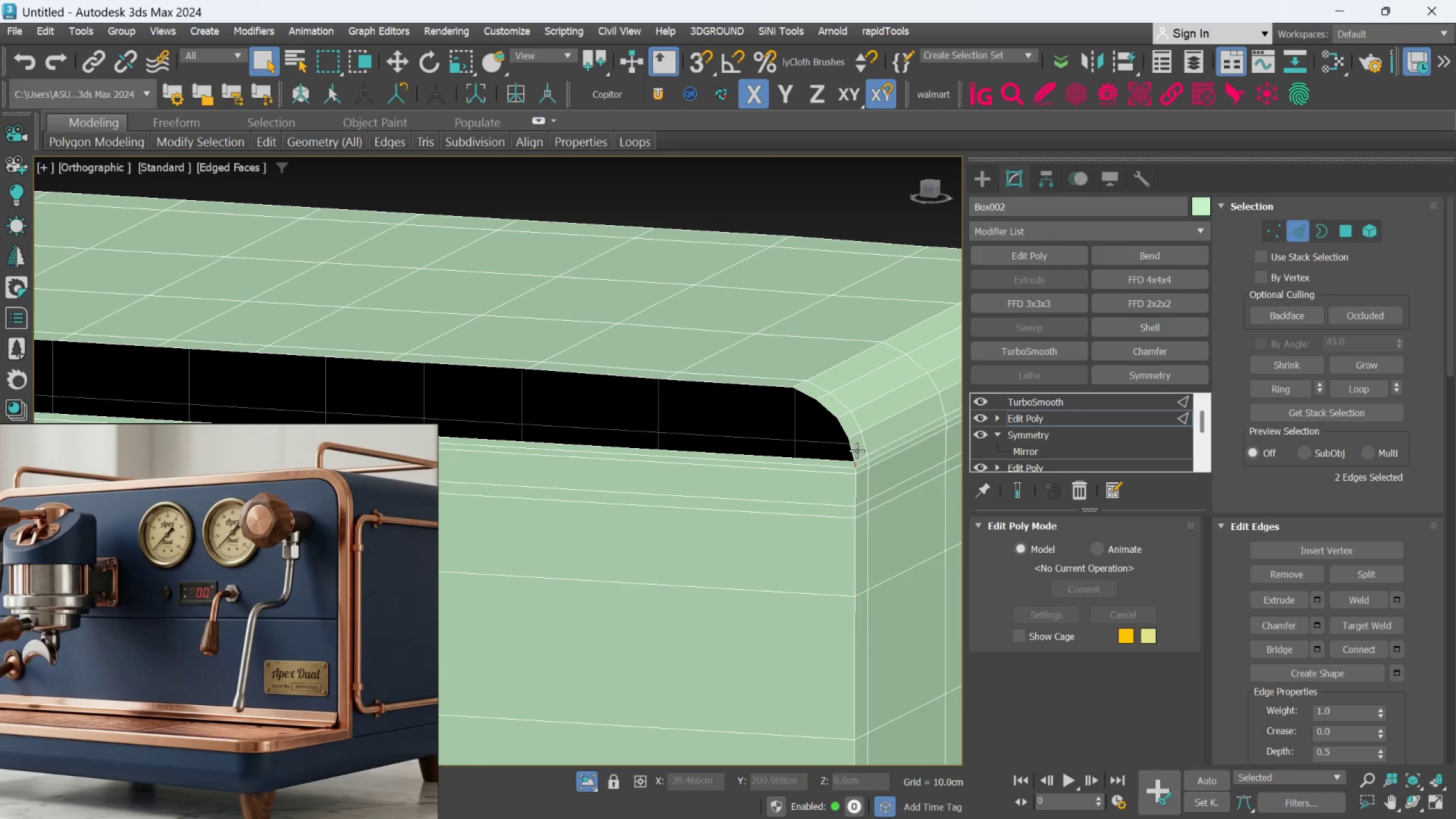 
left_click([854, 450])
 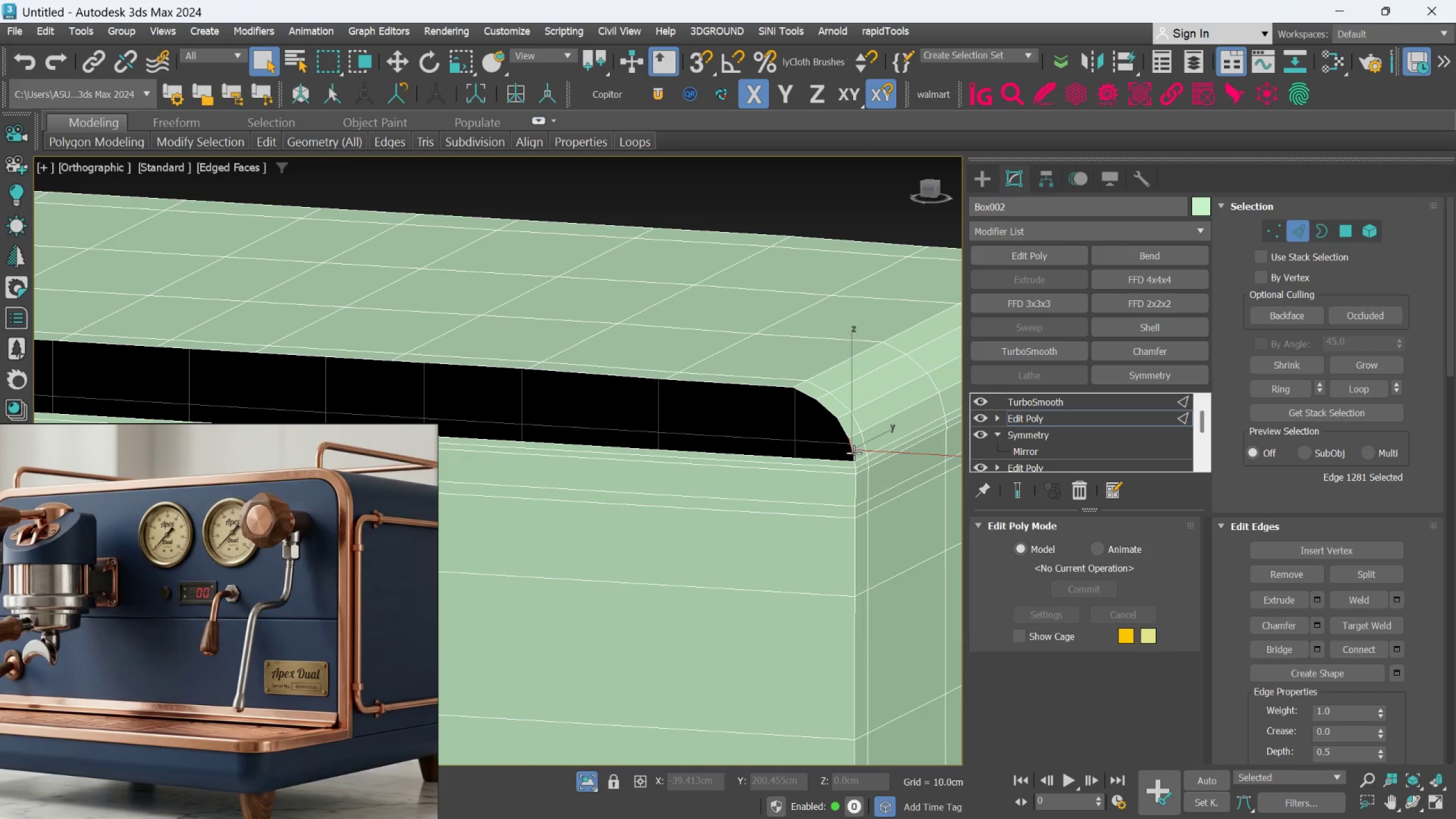 
hold_key(key=AltLeft, duration=0.4)
 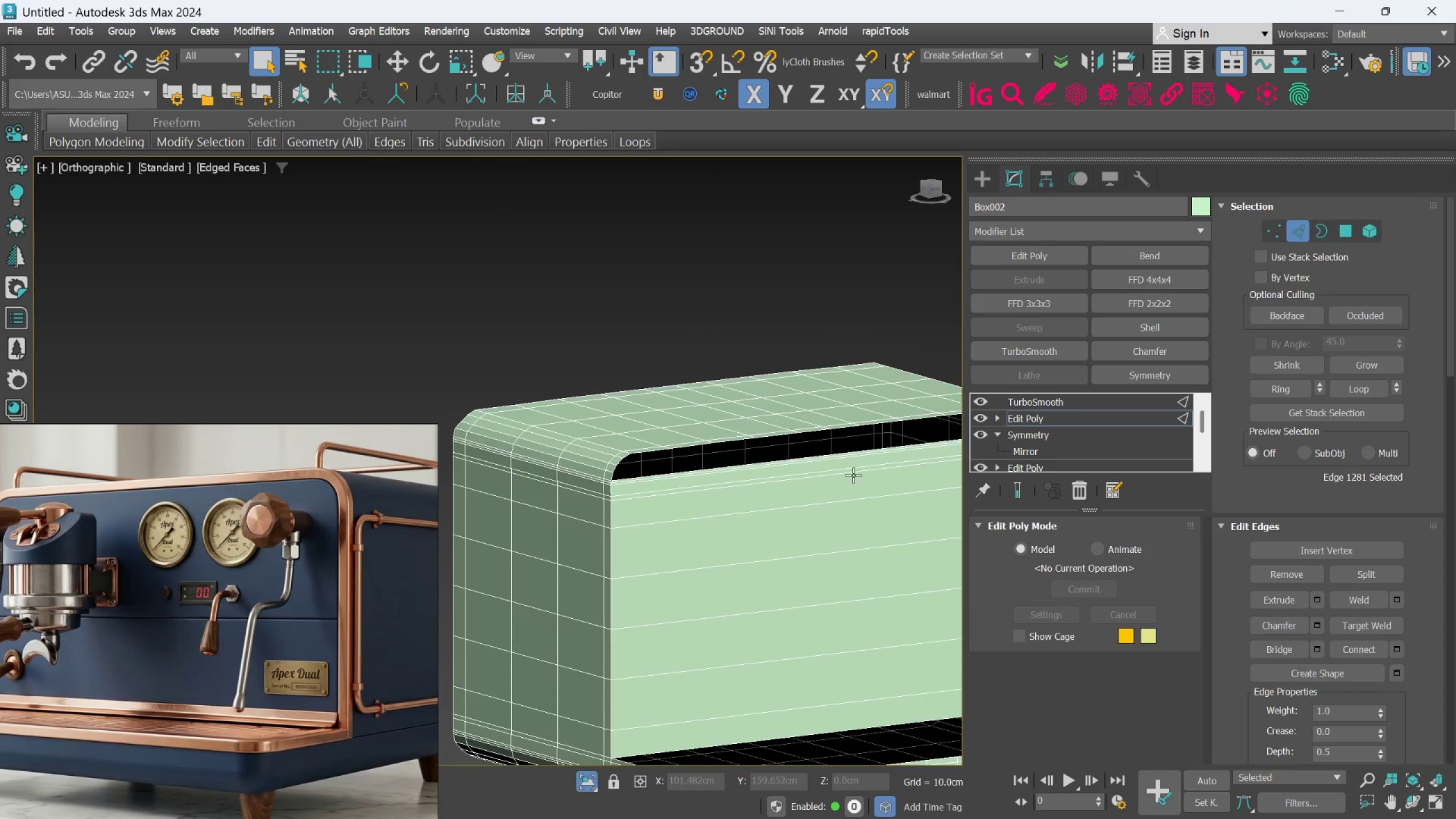 
scroll: coordinate [854, 459], scroll_direction: down, amount: 3.0
 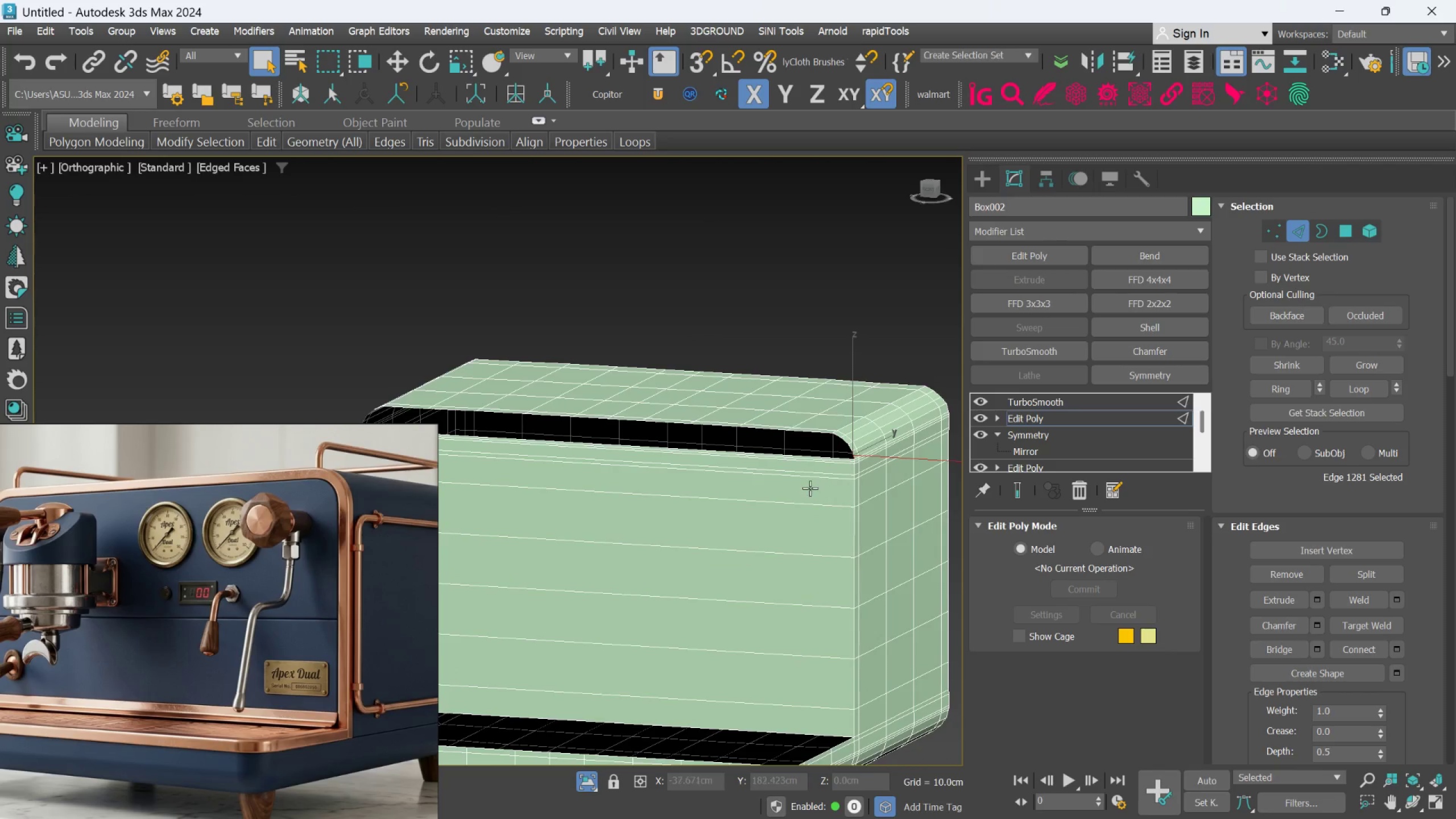 
hold_key(key=ControlLeft, duration=0.48)
left_click([641, 471])
 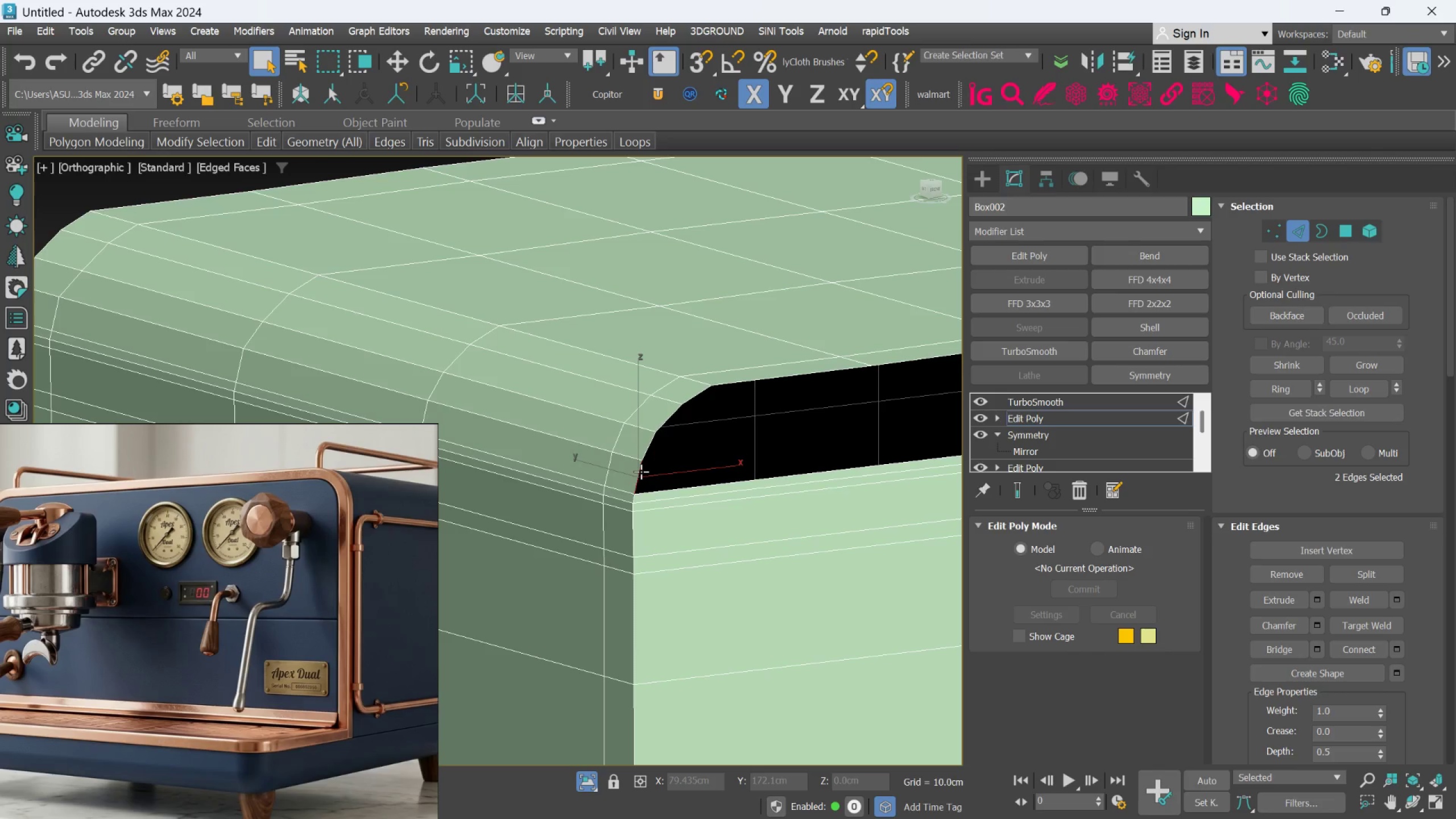 
scroll: coordinate [632, 446], scroll_direction: up, amount: 4.0
 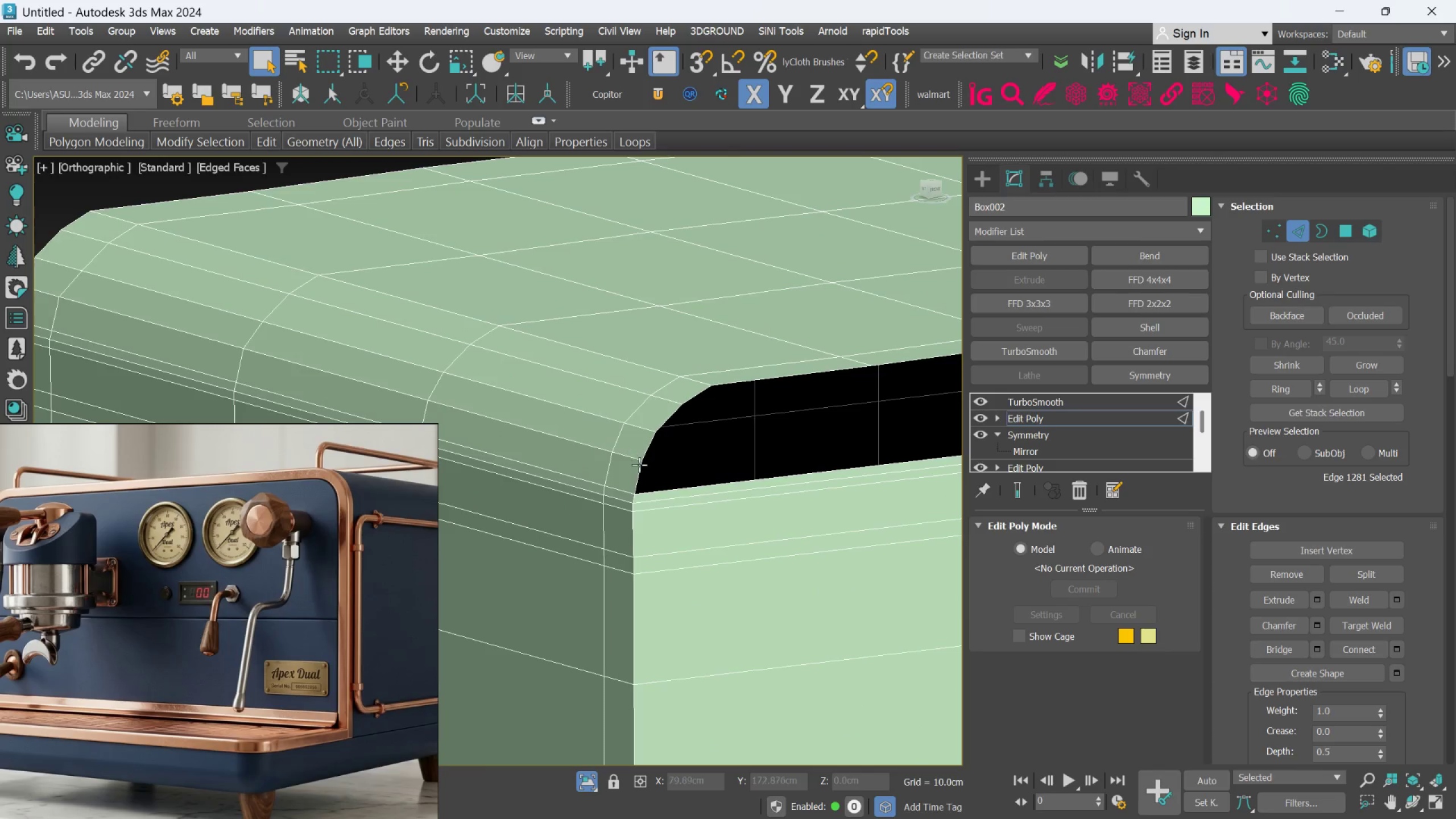 
scroll: coordinate [640, 472], scroll_direction: down, amount: 3.0
 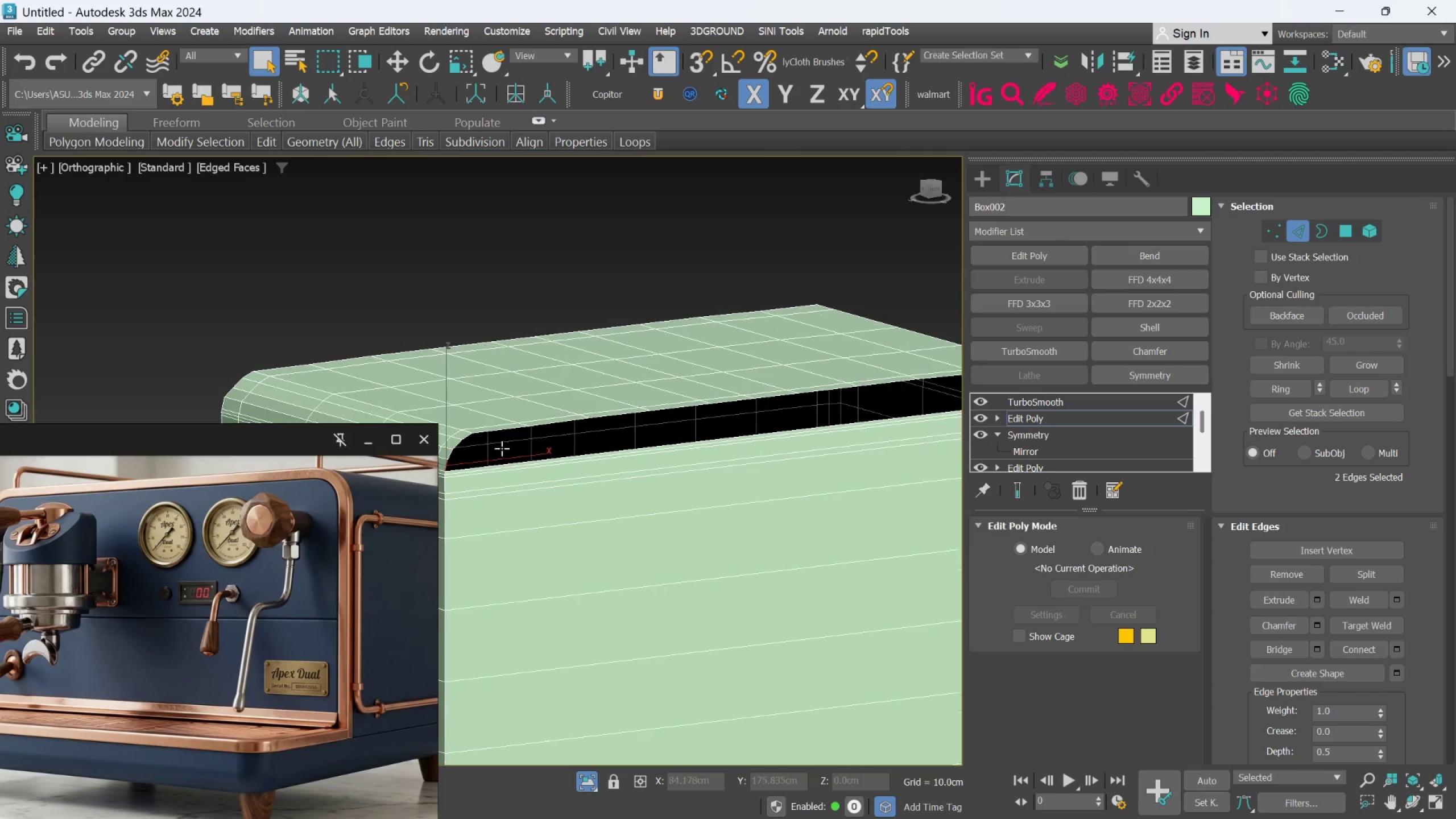 
hold_key(key=AltLeft, duration=0.33)
 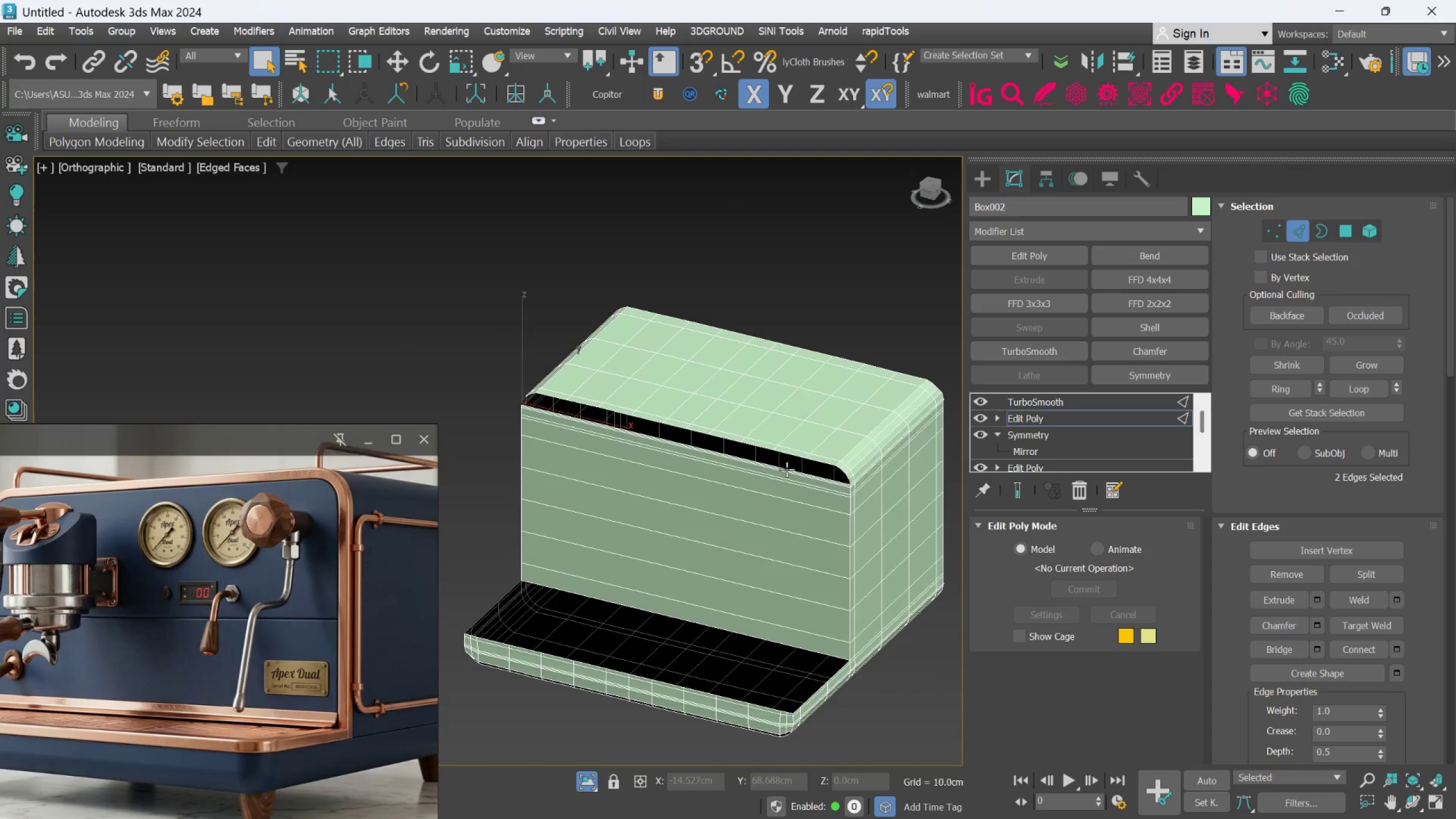 
scroll: coordinate [617, 455], scroll_direction: down, amount: 2.0
 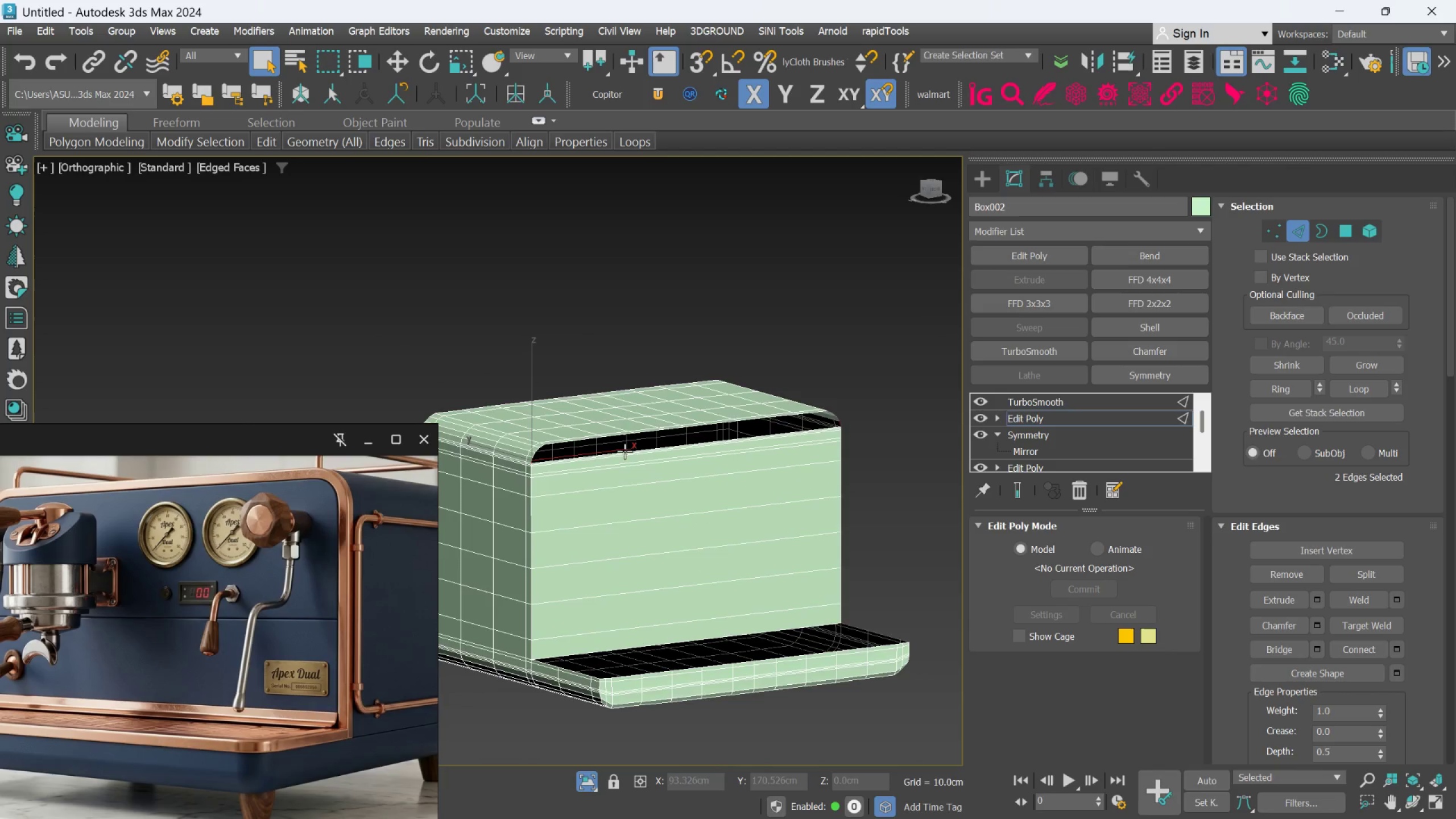 
scroll: coordinate [829, 477], scroll_direction: up, amount: 3.0
 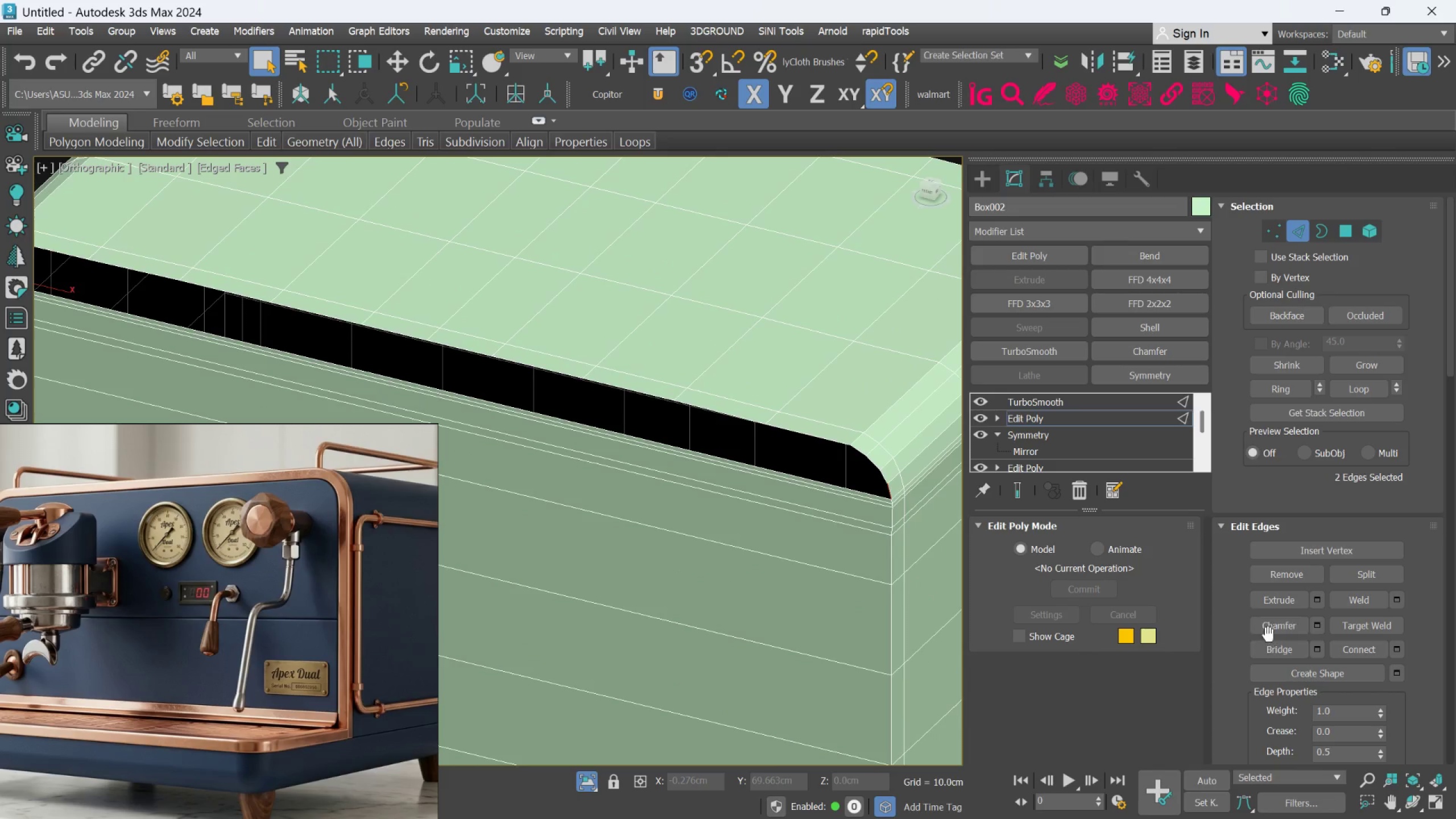 
left_click([1271, 644])
 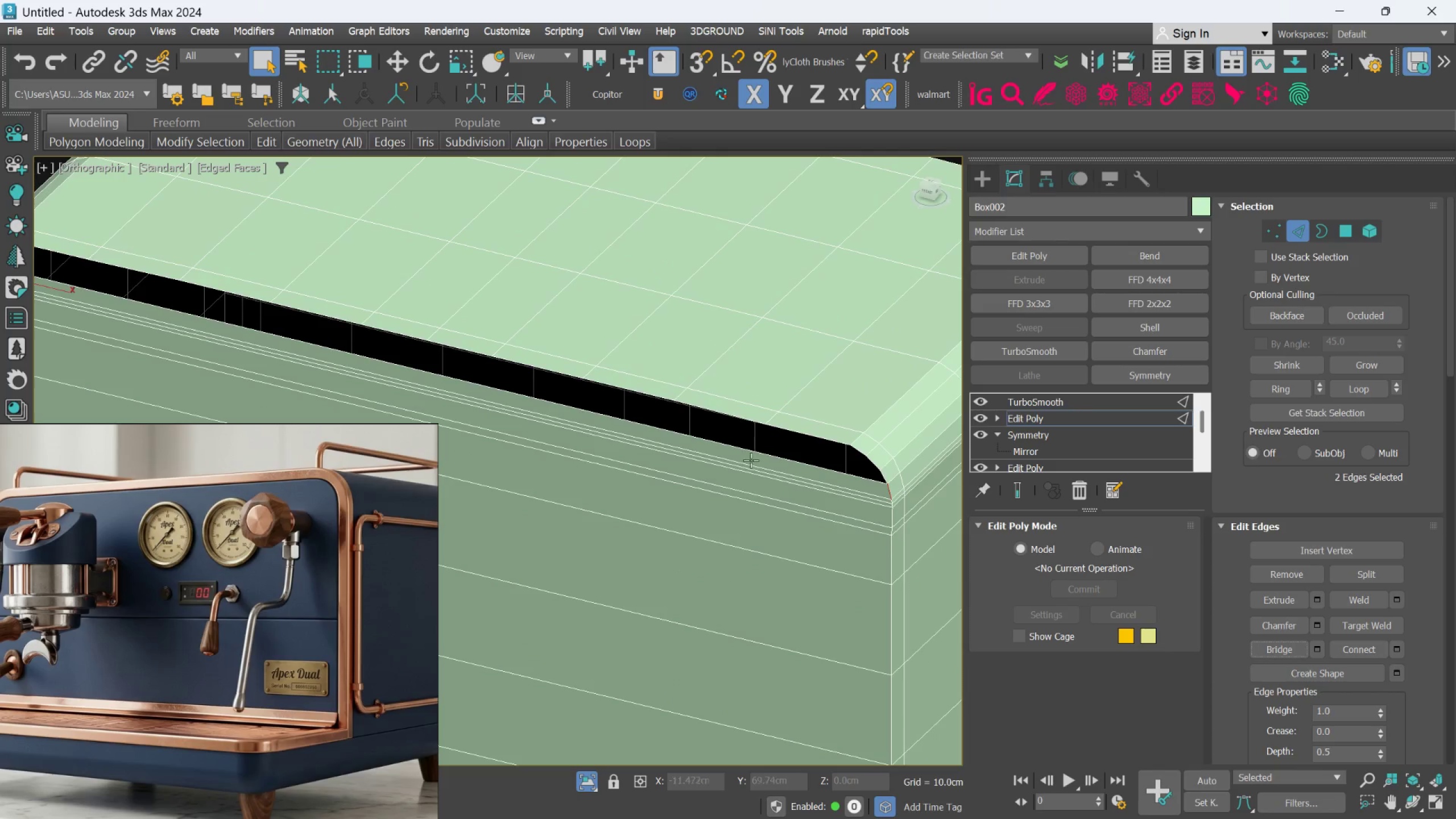 
scroll: coordinate [756, 494], scroll_direction: up, amount: 4.0
 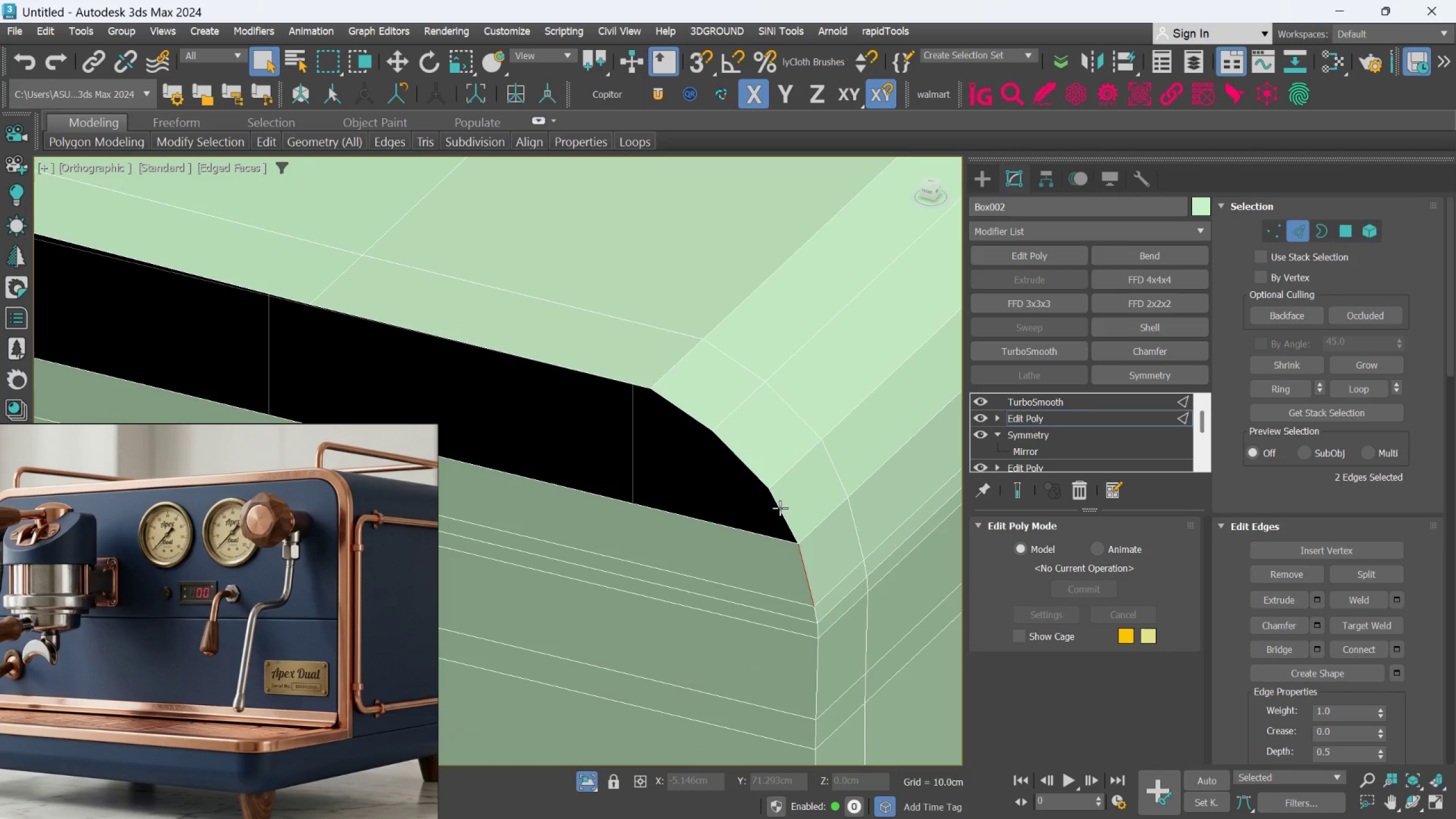 
left_click([780, 508])
 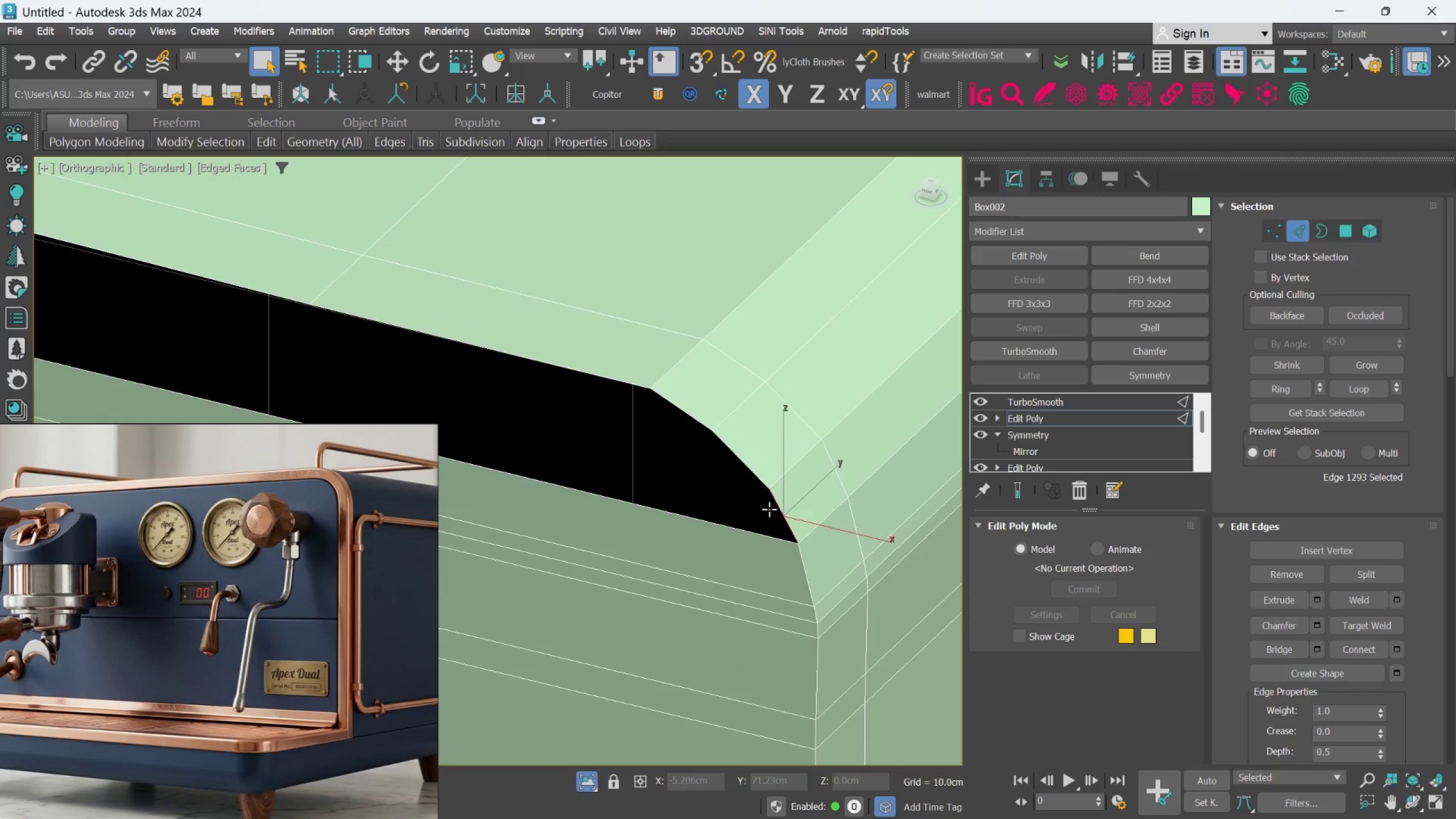 
scroll: coordinate [766, 509], scroll_direction: down, amount: 3.0
 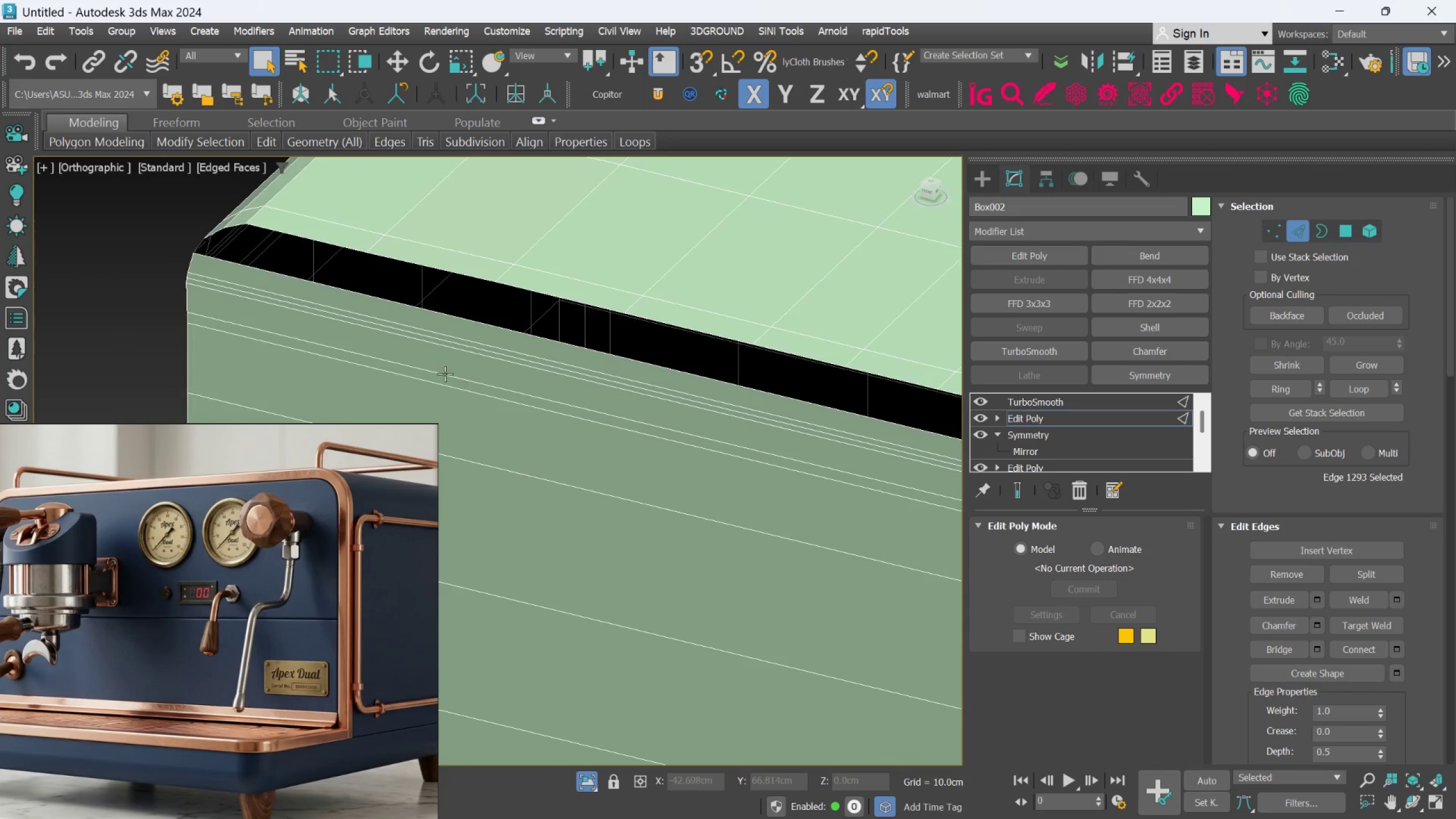 
scroll: coordinate [418, 280], scroll_direction: up, amount: 4.0
 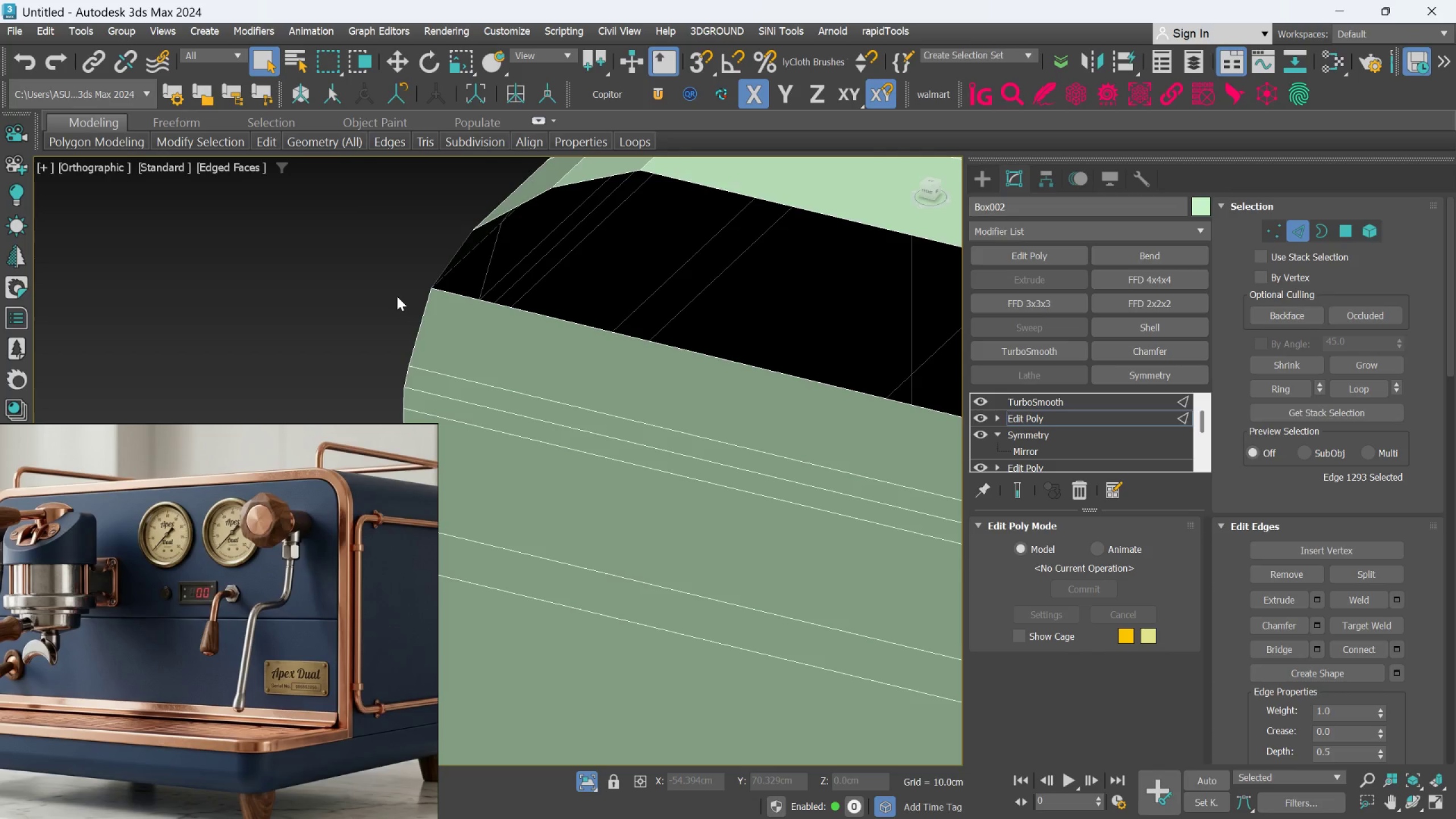 
wait(29.77)
 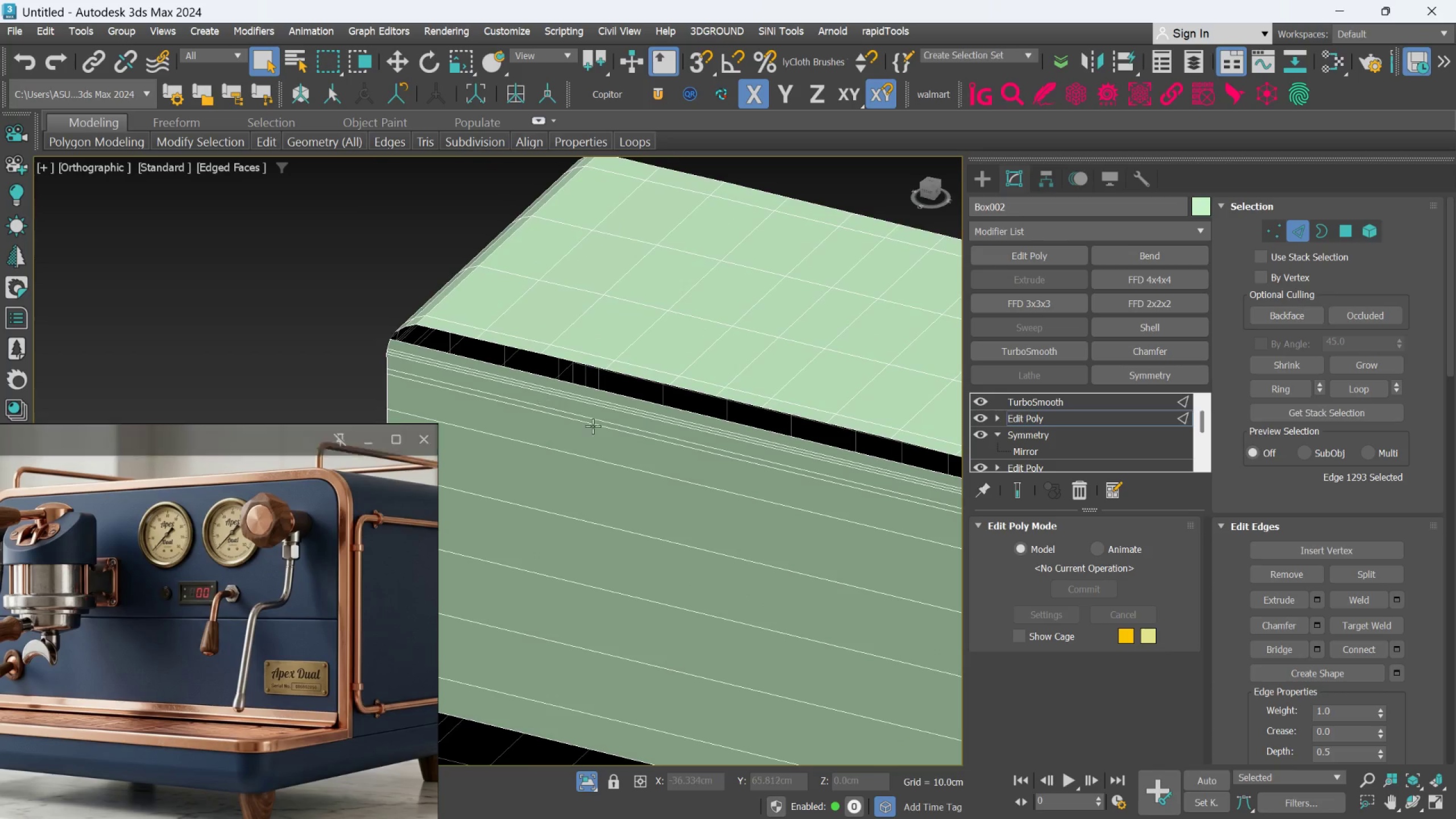 
hold_key(key=AltLeft, duration=0.34)
 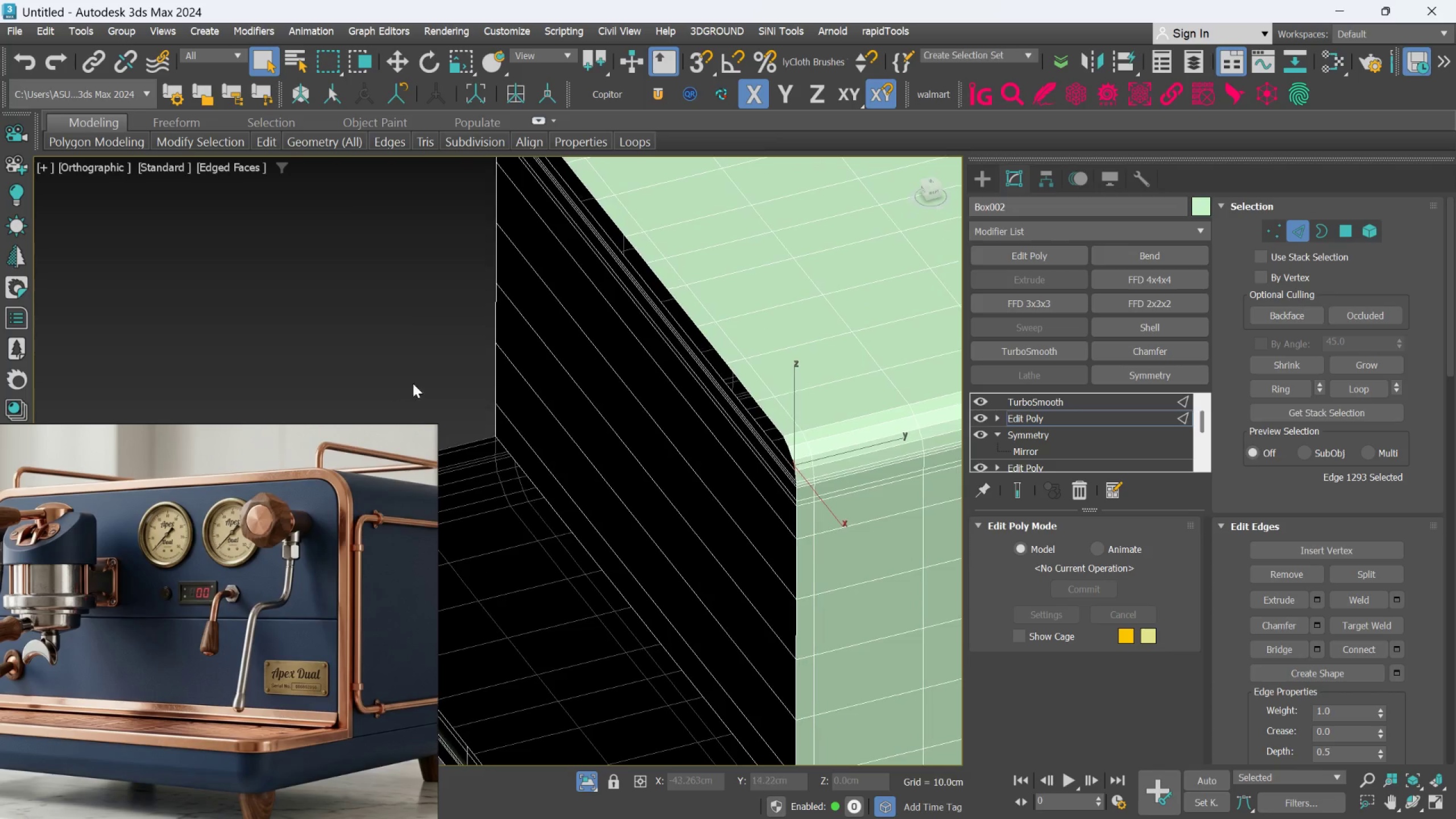 
scroll: coordinate [404, 355], scroll_direction: down, amount: 6.0
 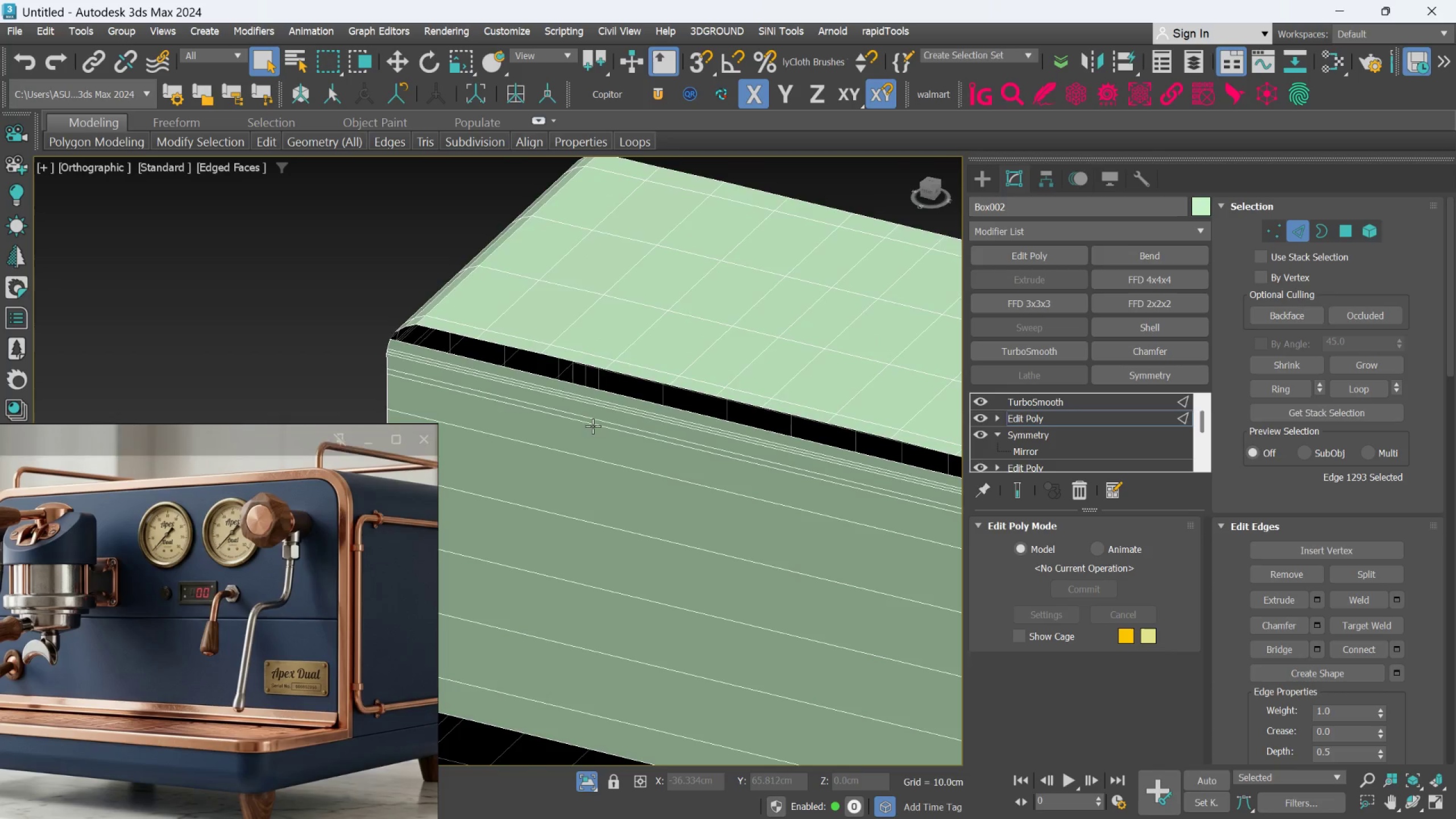 
key(Alt+AltLeft)
 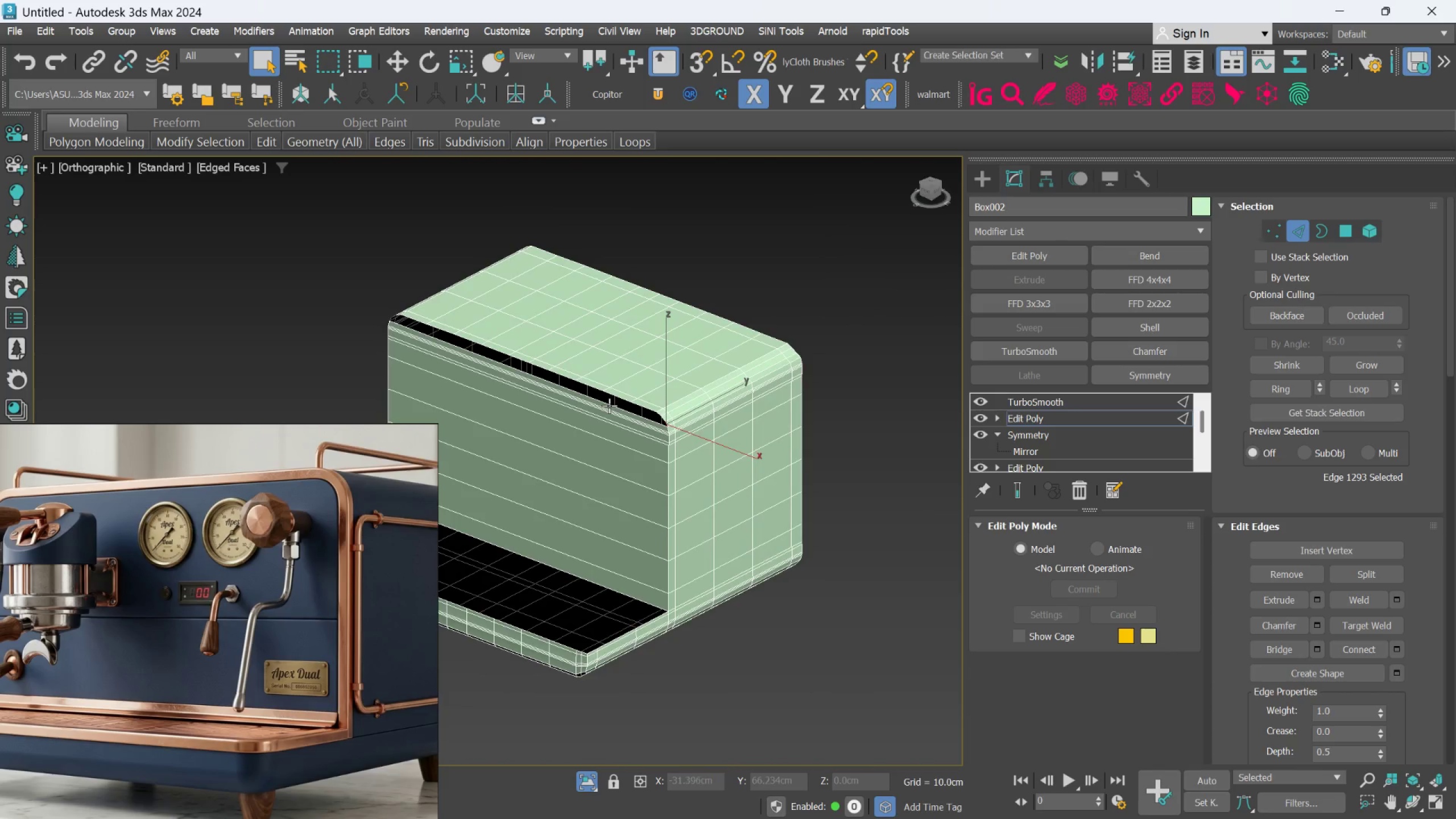 
scroll: coordinate [536, 388], scroll_direction: down, amount: 2.0
 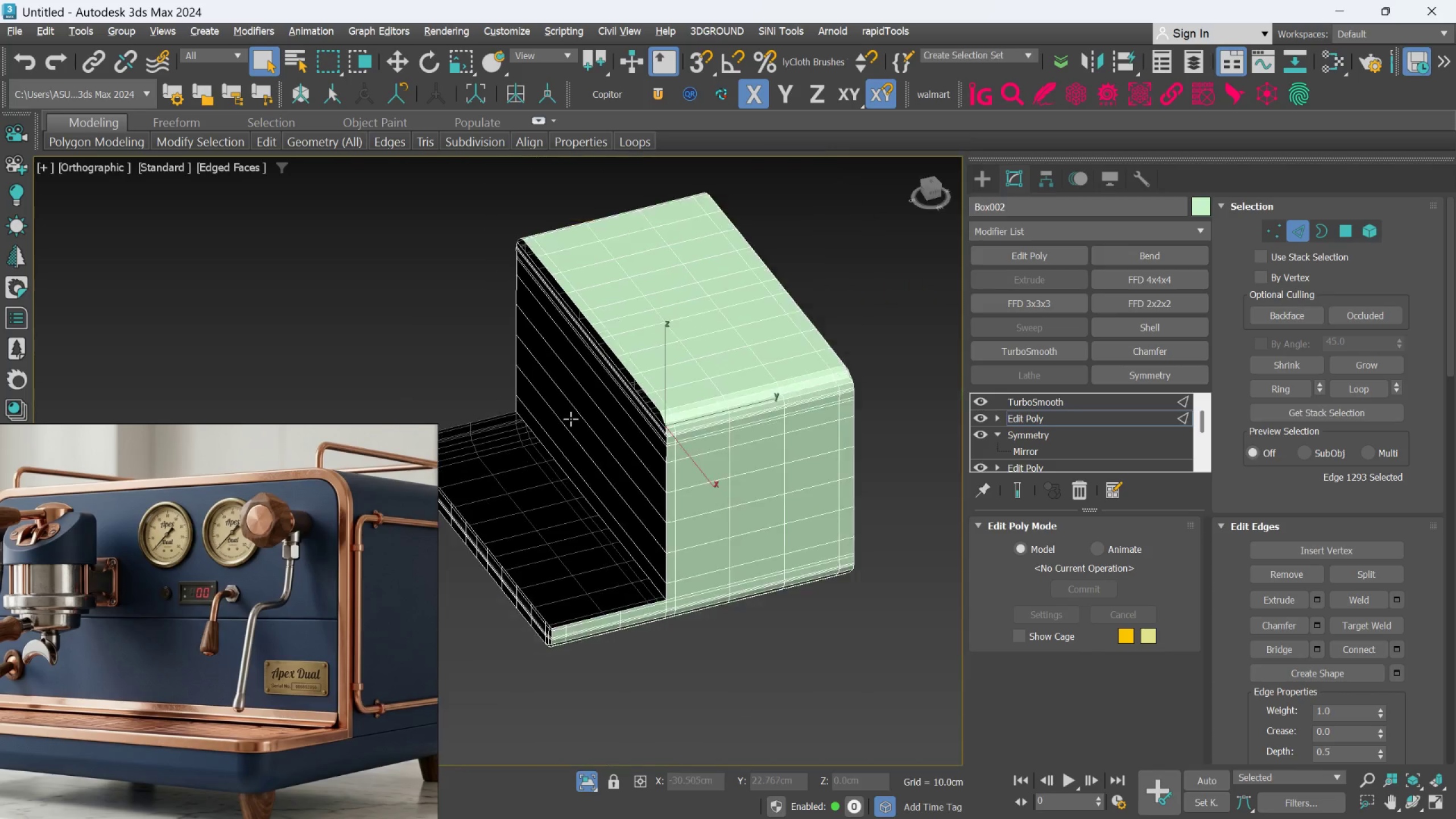 
hold_key(key=AltLeft, duration=0.53)
 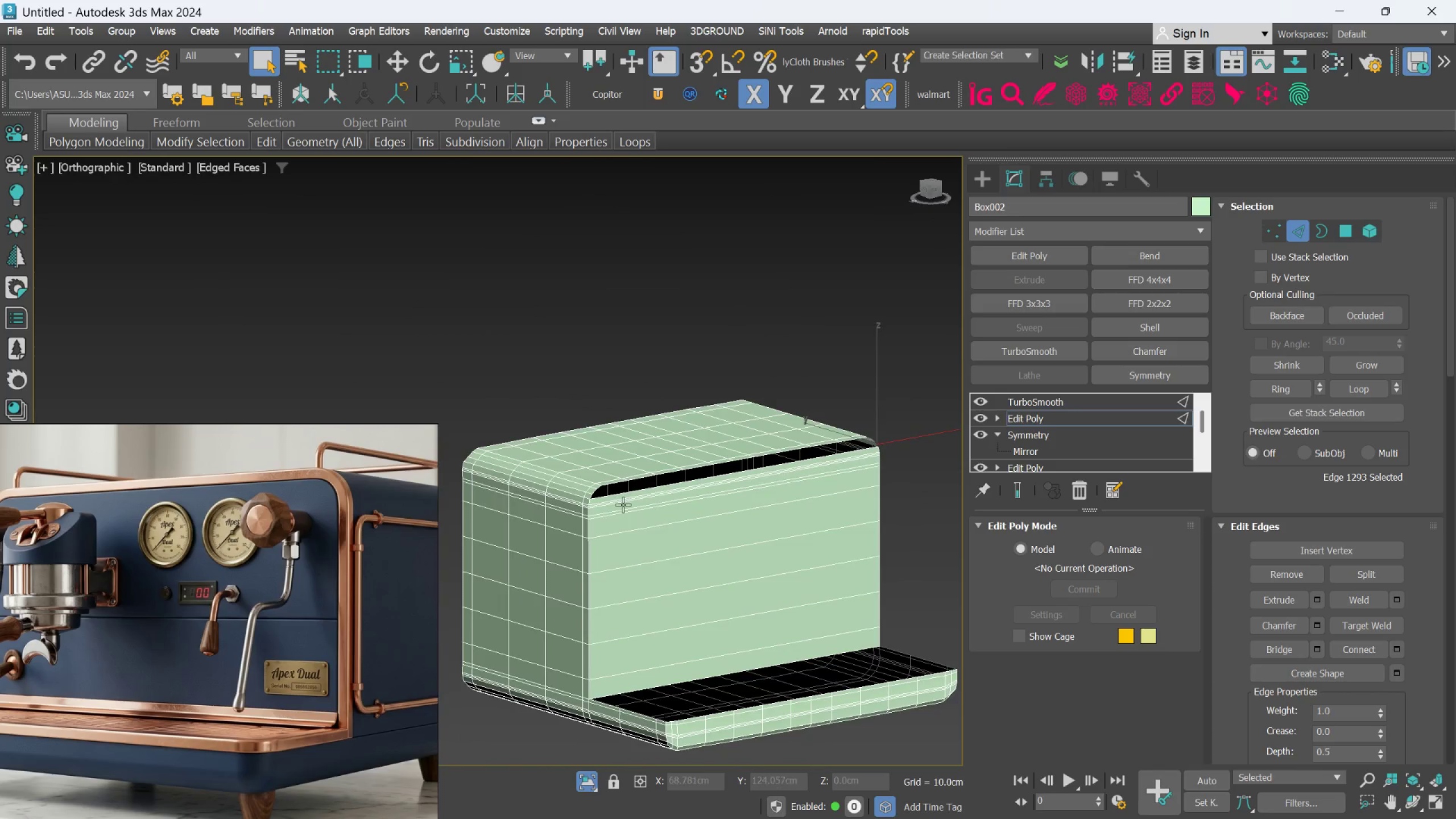 
scroll: coordinate [769, 462], scroll_direction: none, amount: 0.0
 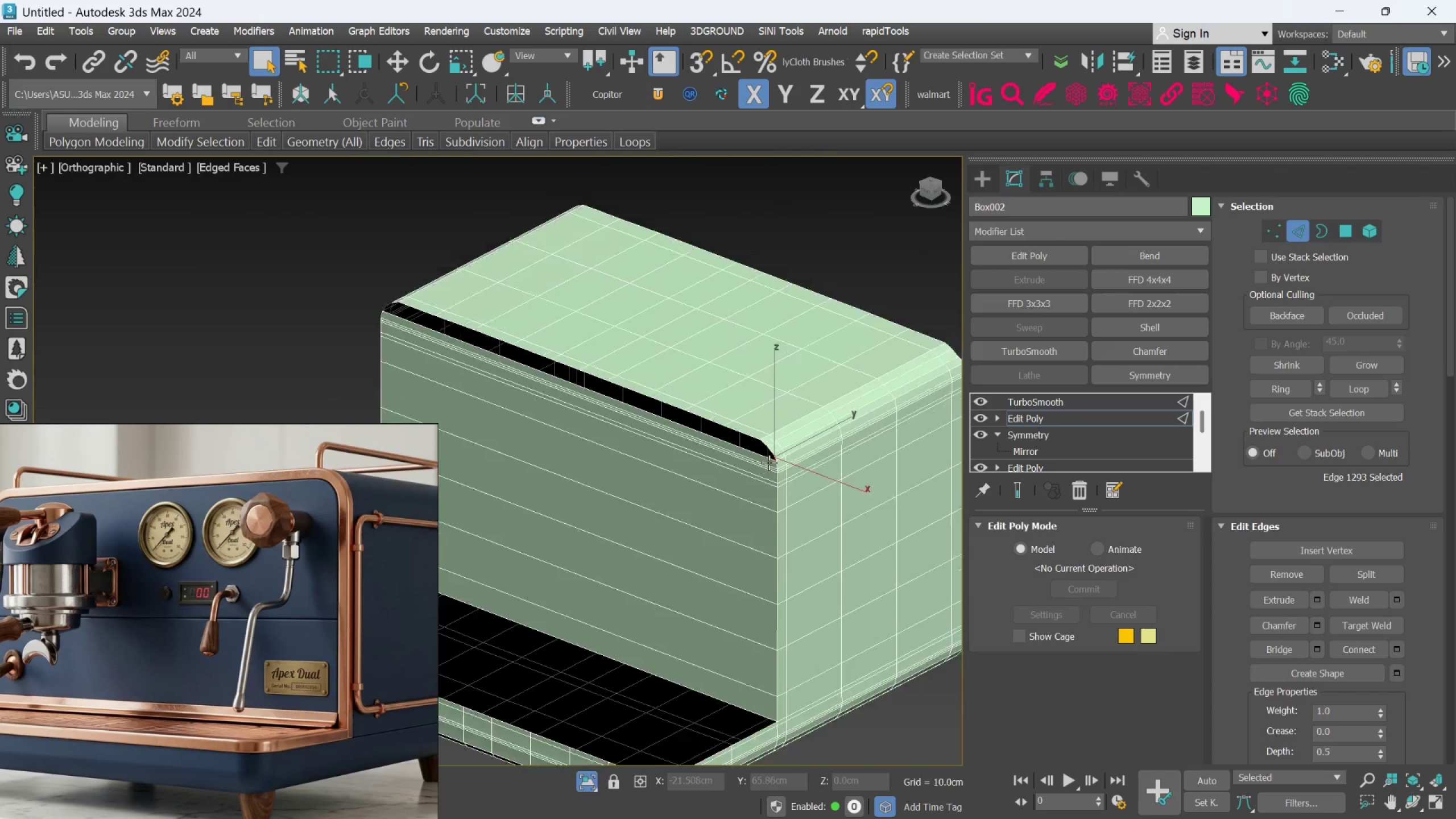 
scroll: coordinate [552, 490], scroll_direction: up, amount: 6.0
 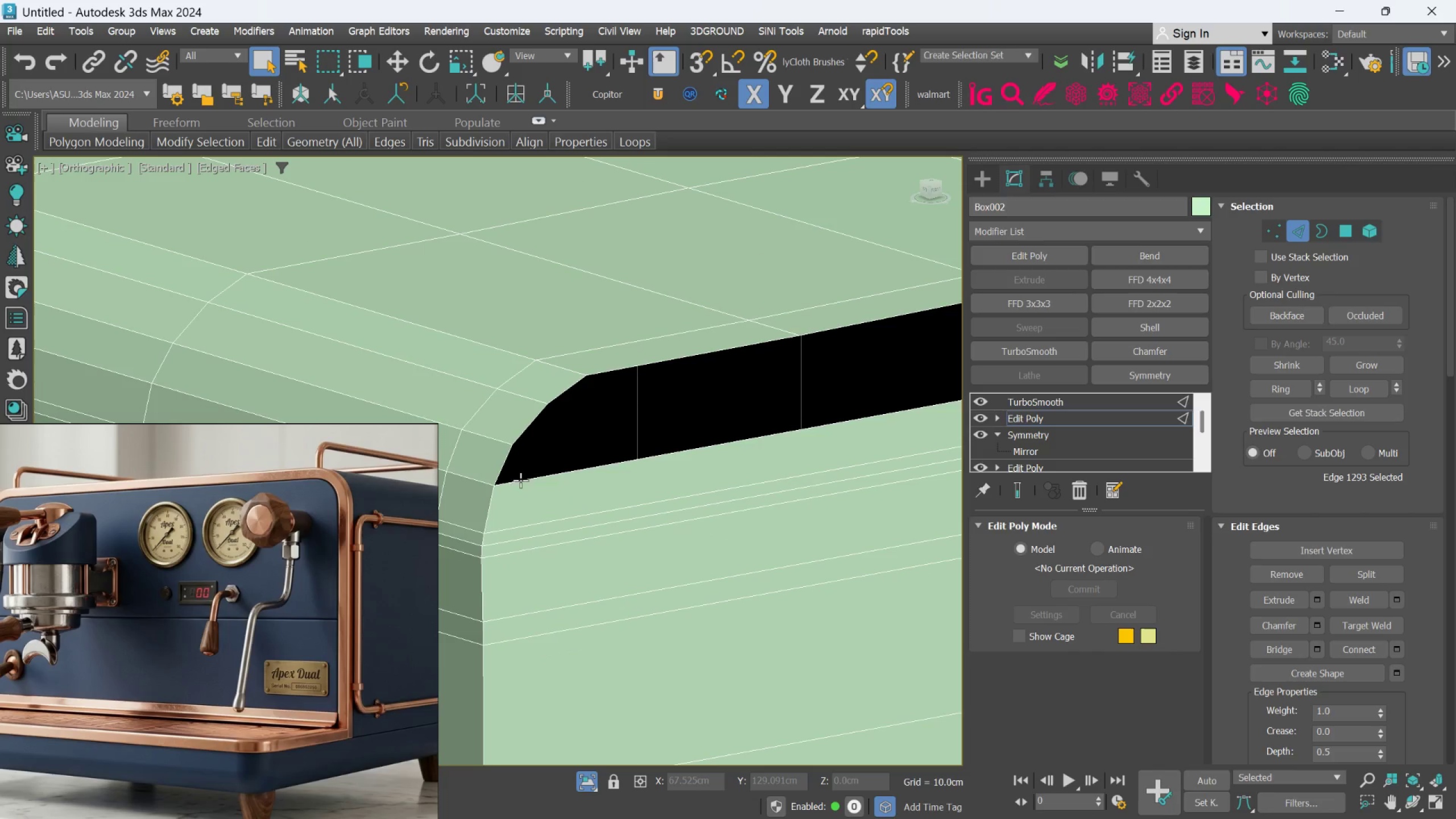 
key(Control+ControlLeft)
 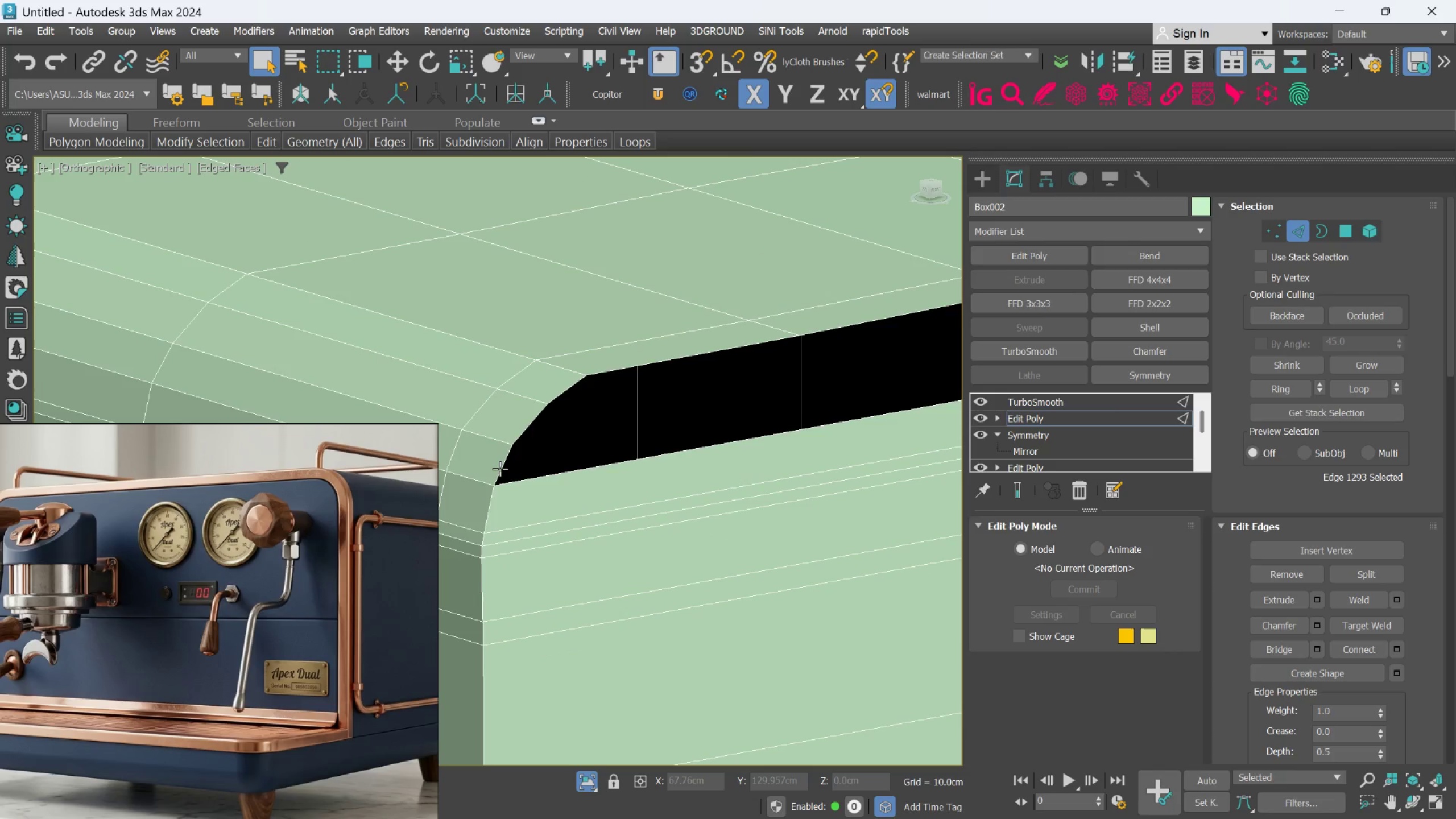 
left_click([500, 469])
 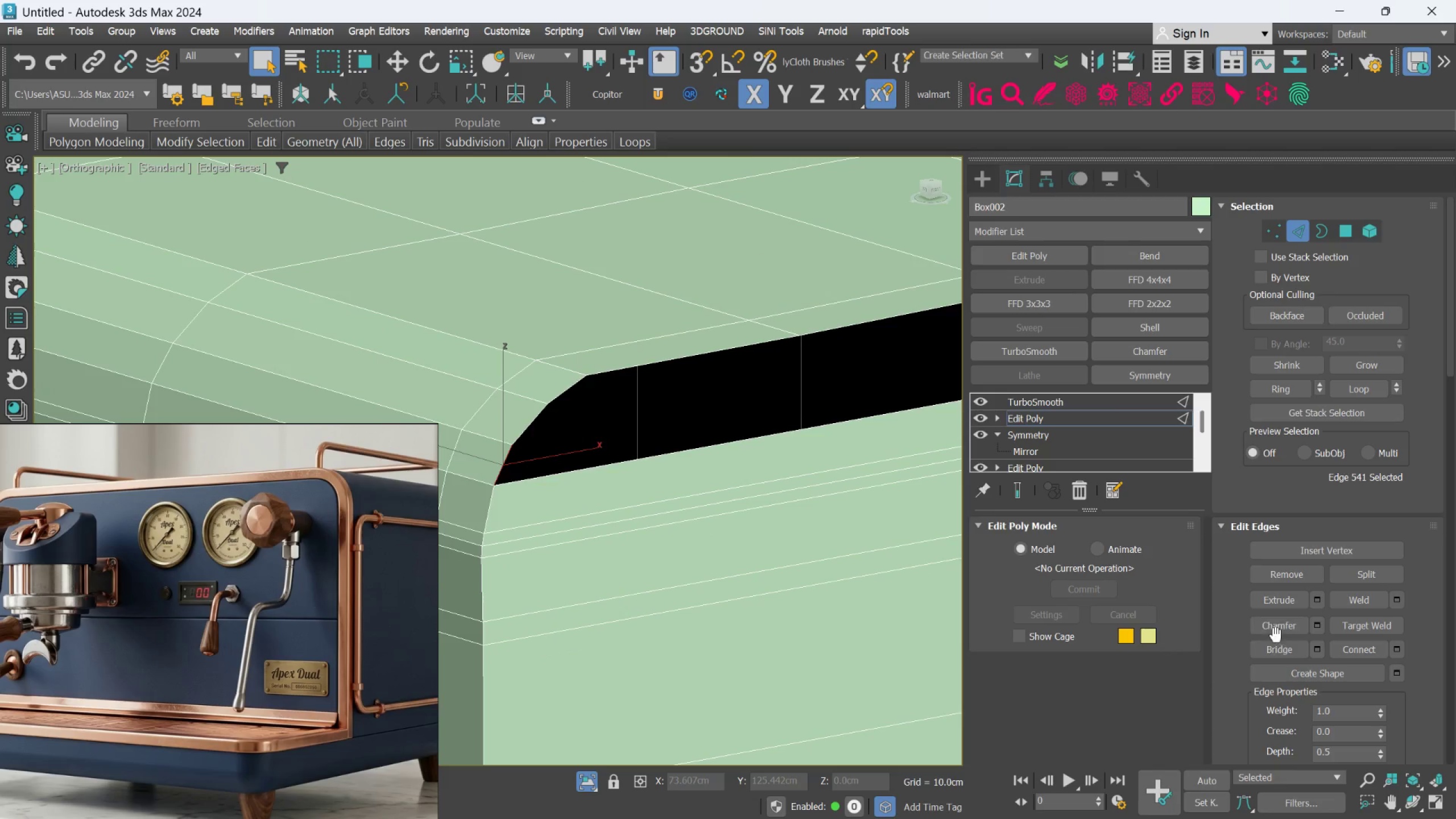 
left_click([1277, 646])
 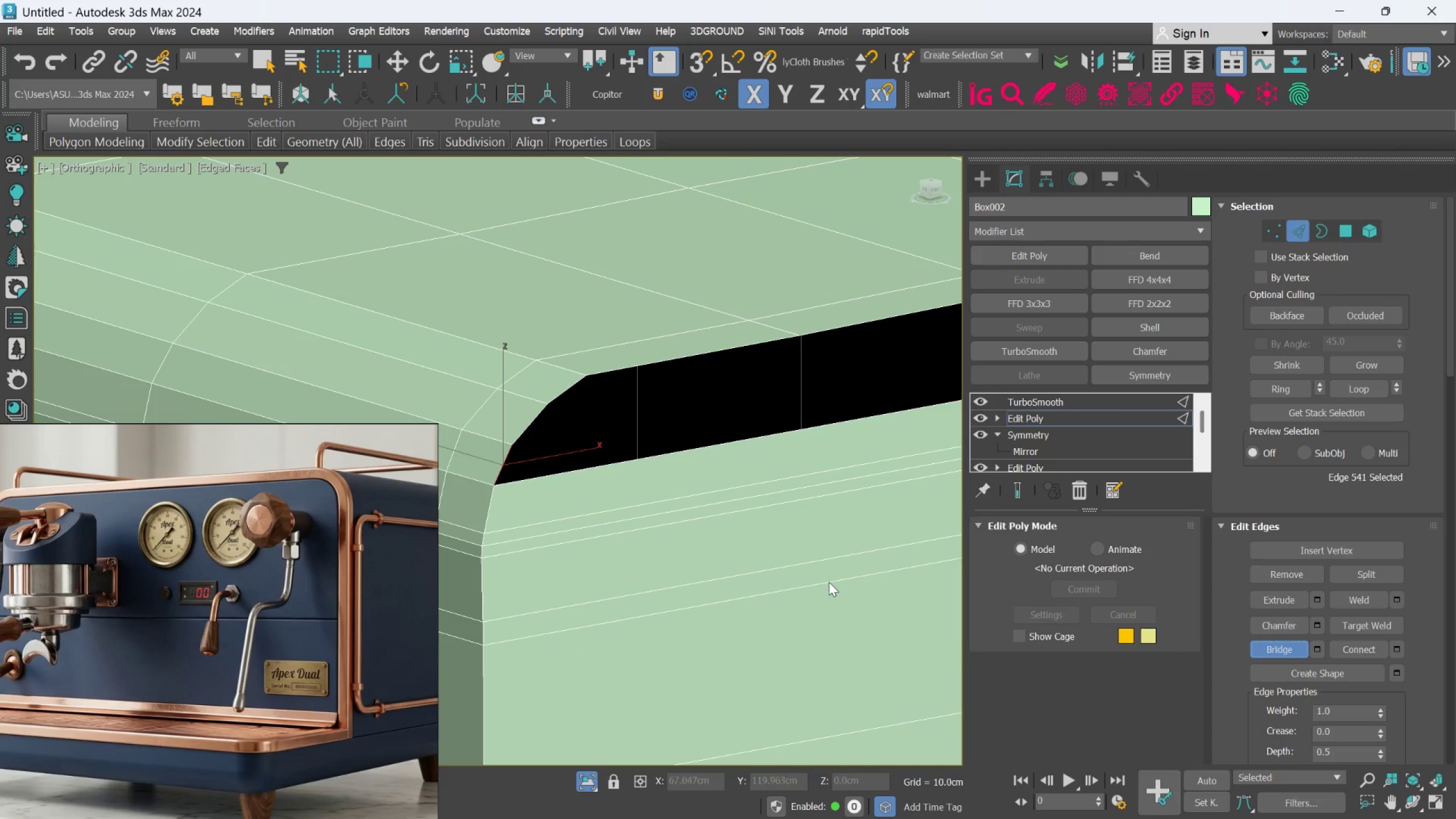 
scroll: coordinate [575, 450], scroll_direction: down, amount: 6.0
 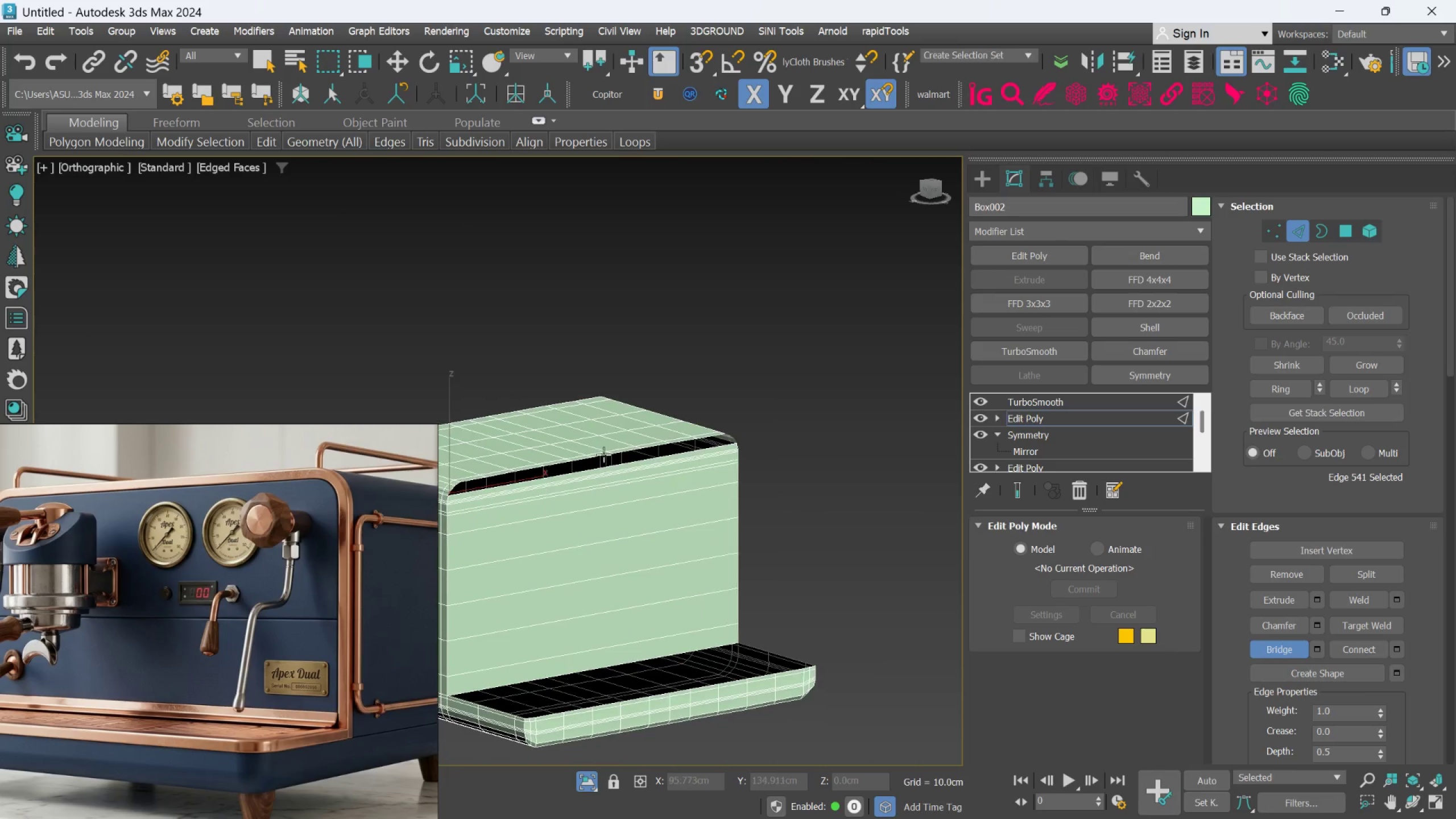 
scroll: coordinate [766, 440], scroll_direction: up, amount: 6.0
 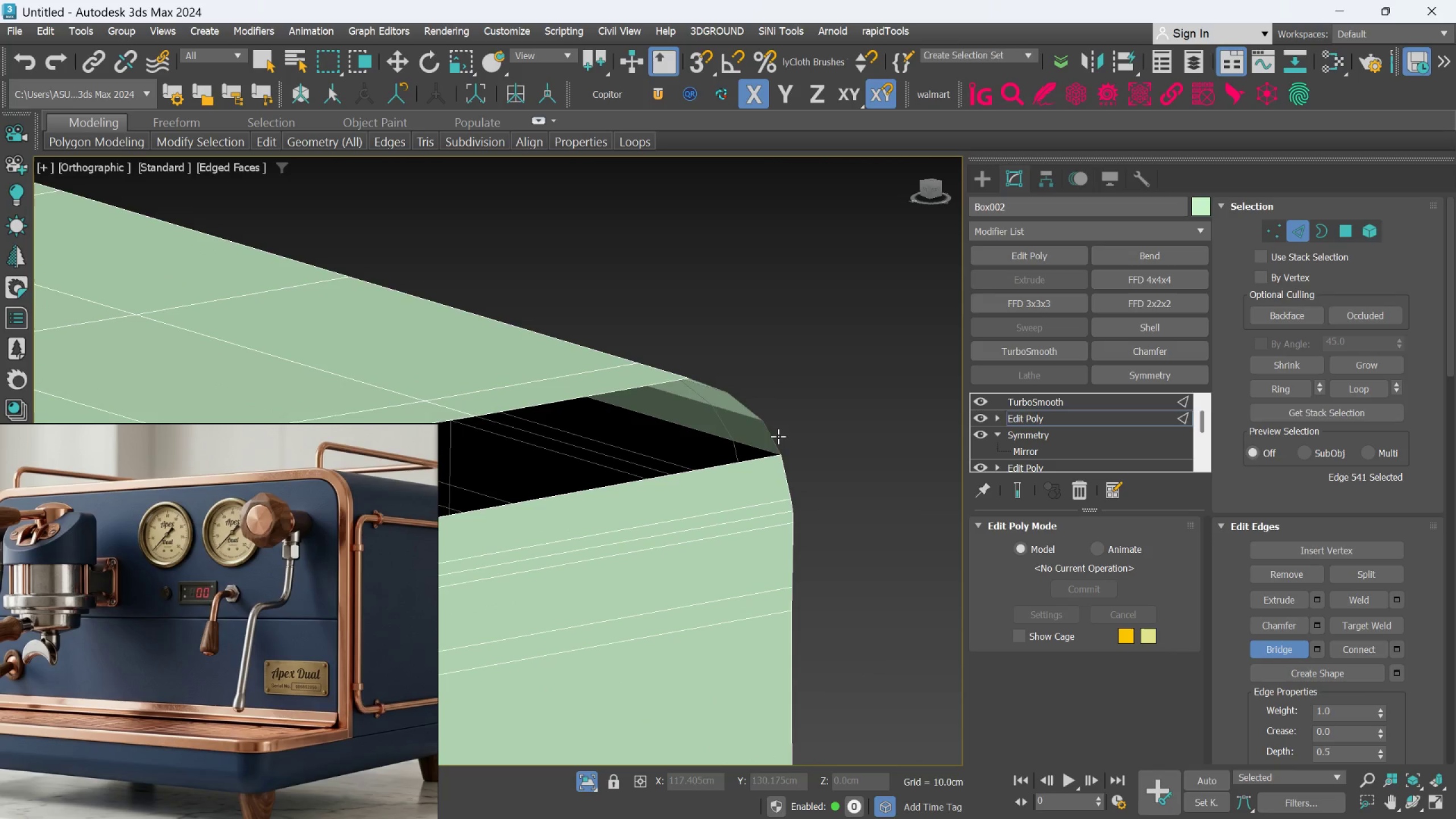 
left_click([777, 439])
 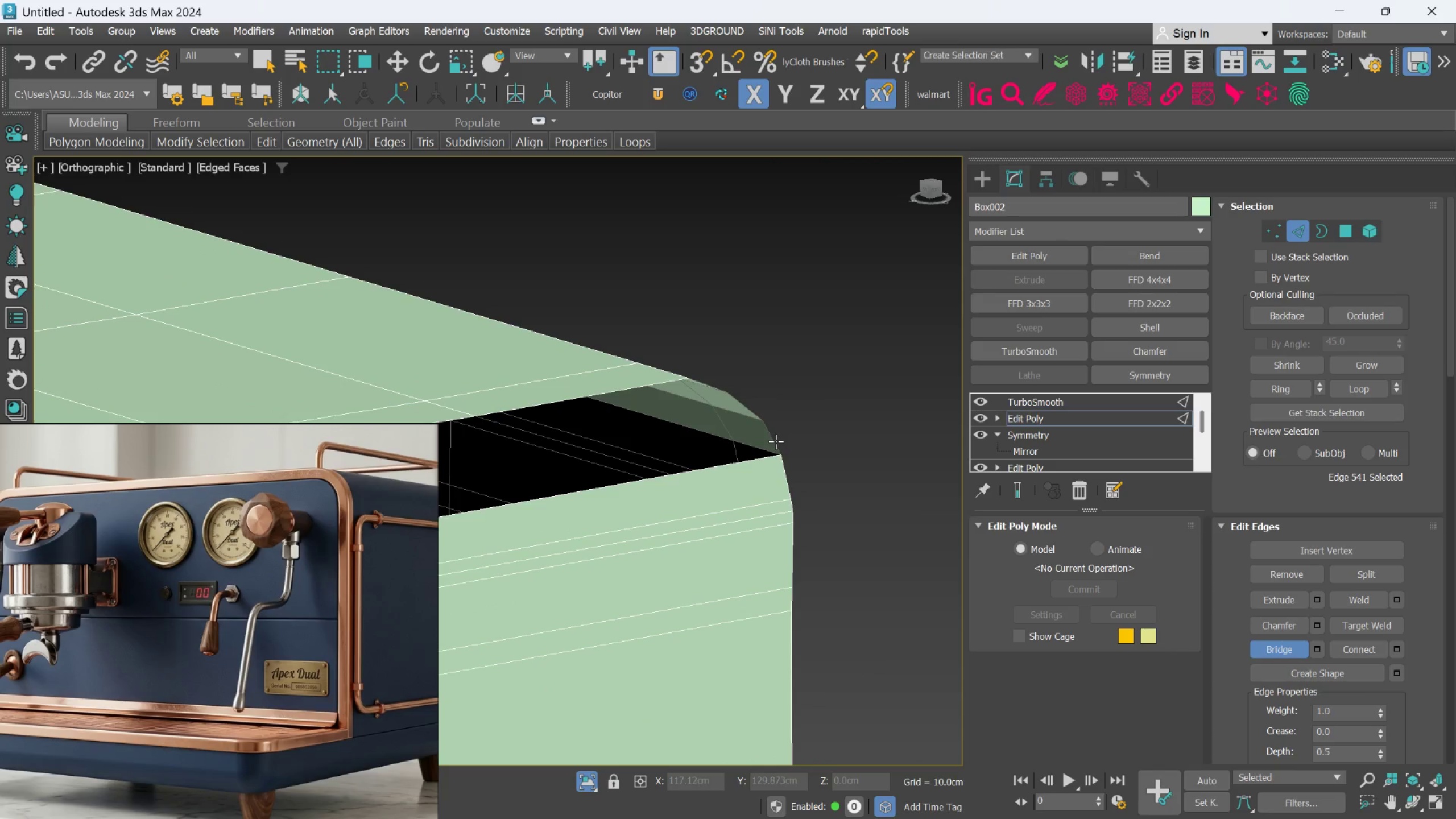 
left_click([776, 441])
 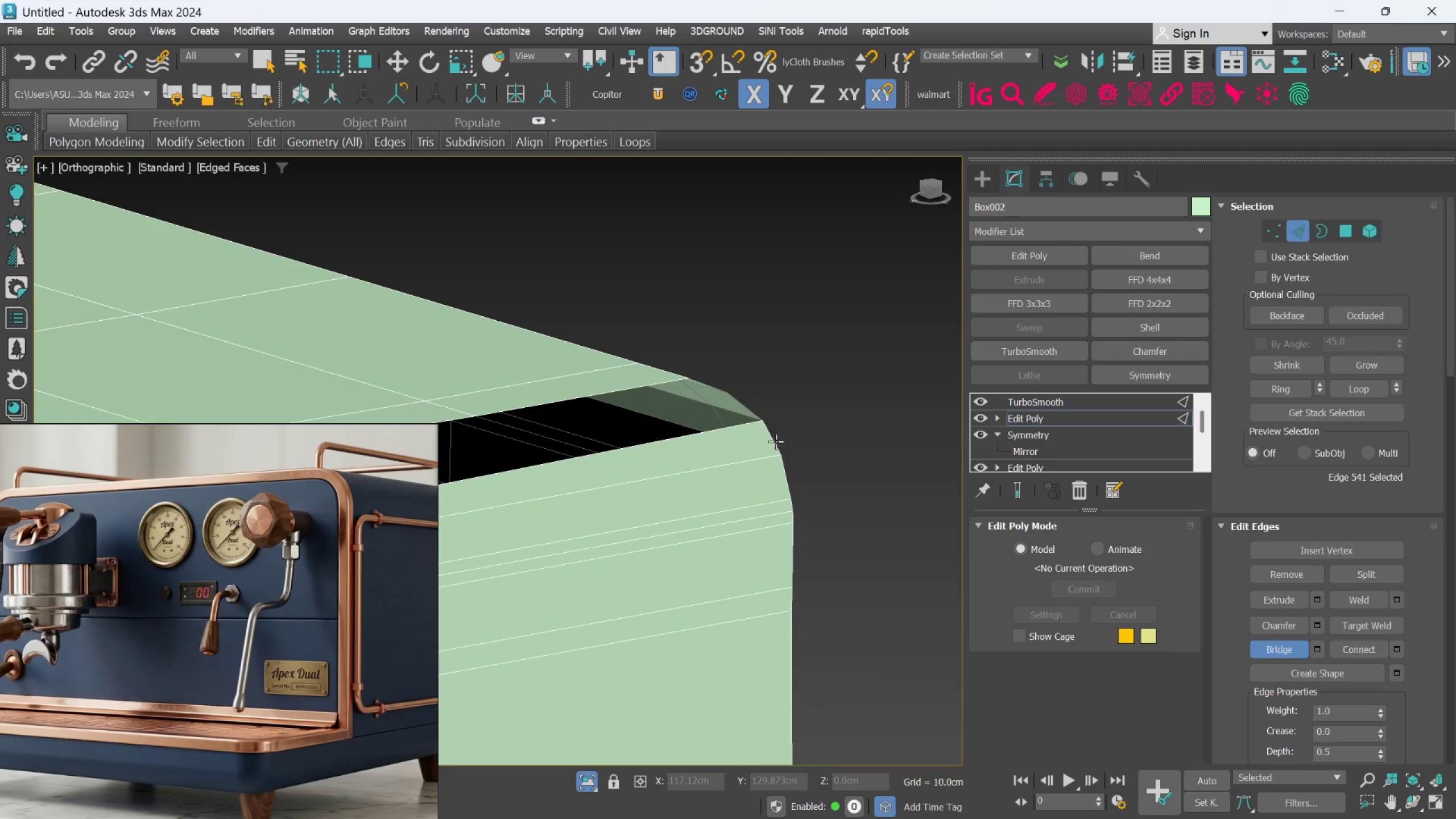 
scroll: coordinate [796, 448], scroll_direction: down, amount: 7.0
 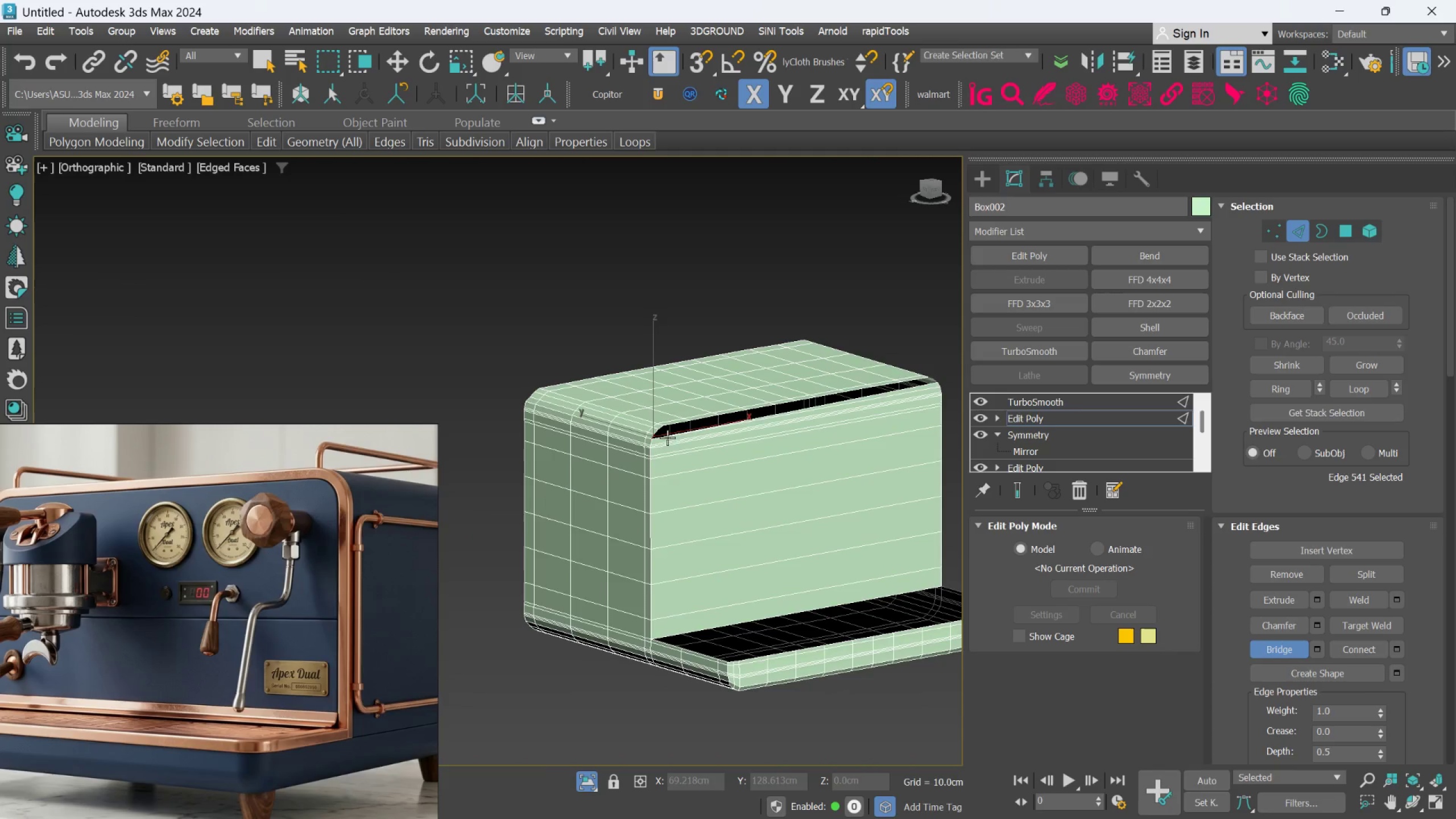 
scroll: coordinate [721, 454], scroll_direction: up, amount: 5.0
 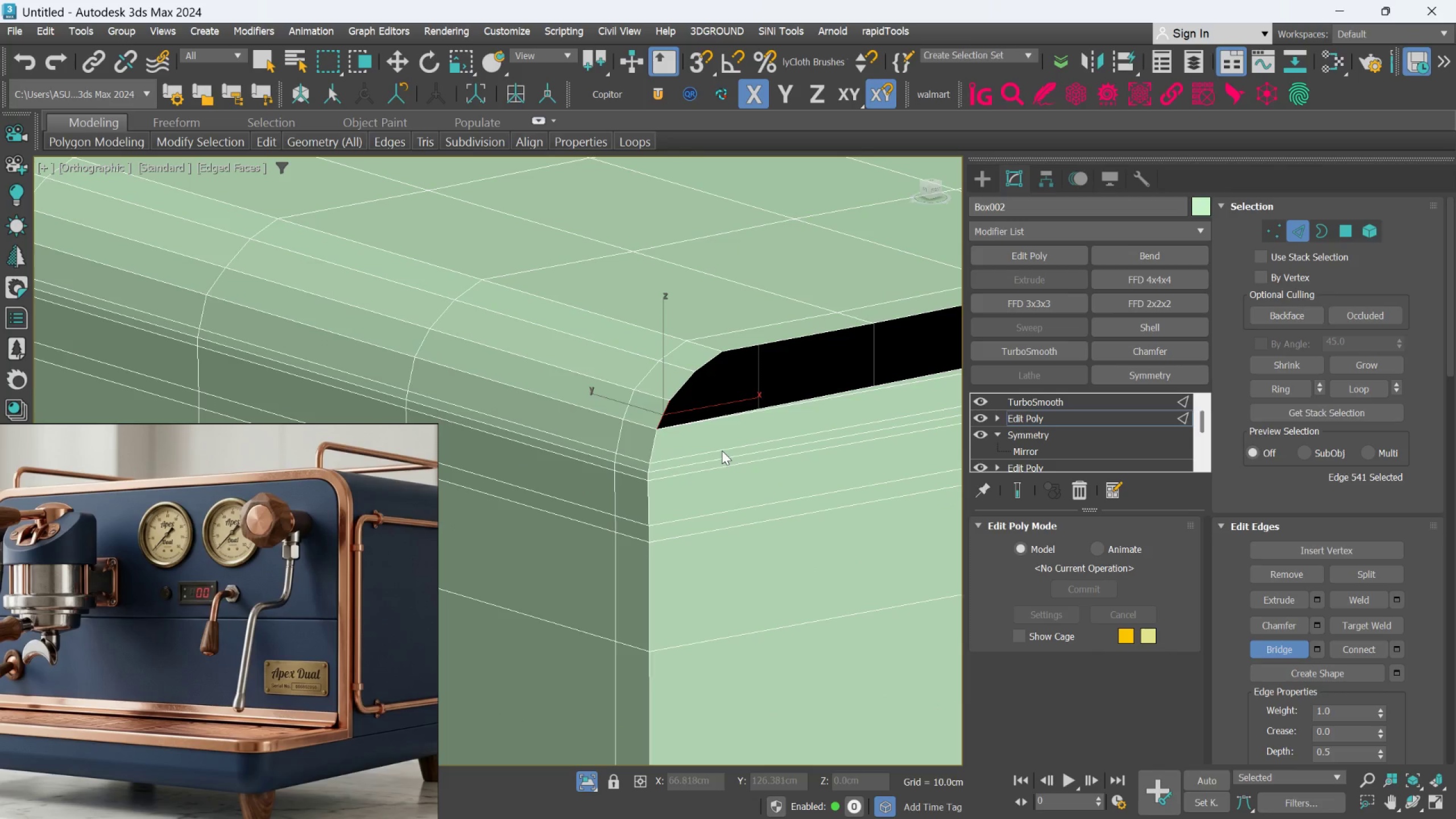 
key(Control+ControlLeft)
 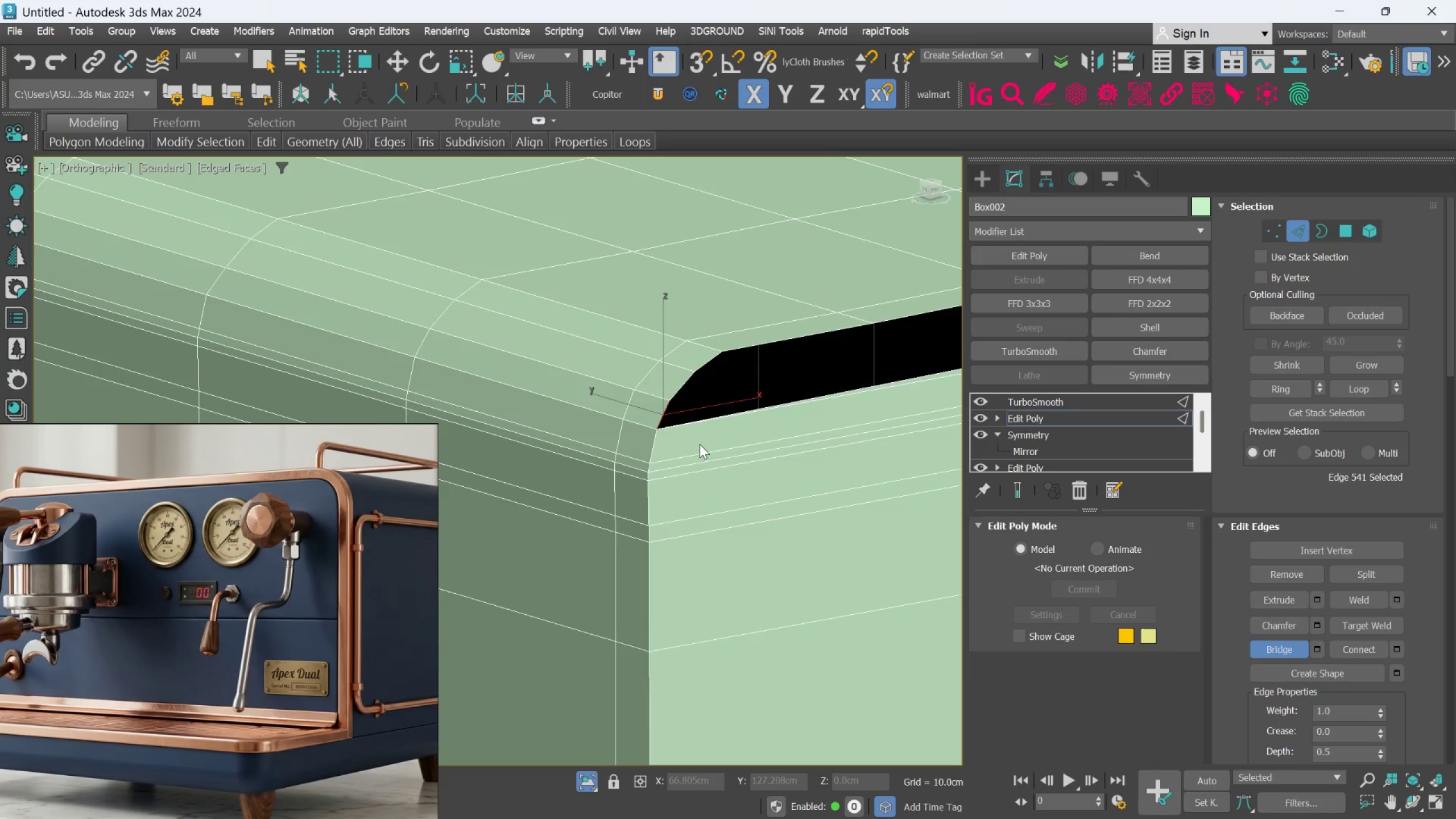 
key(Control+Z)
 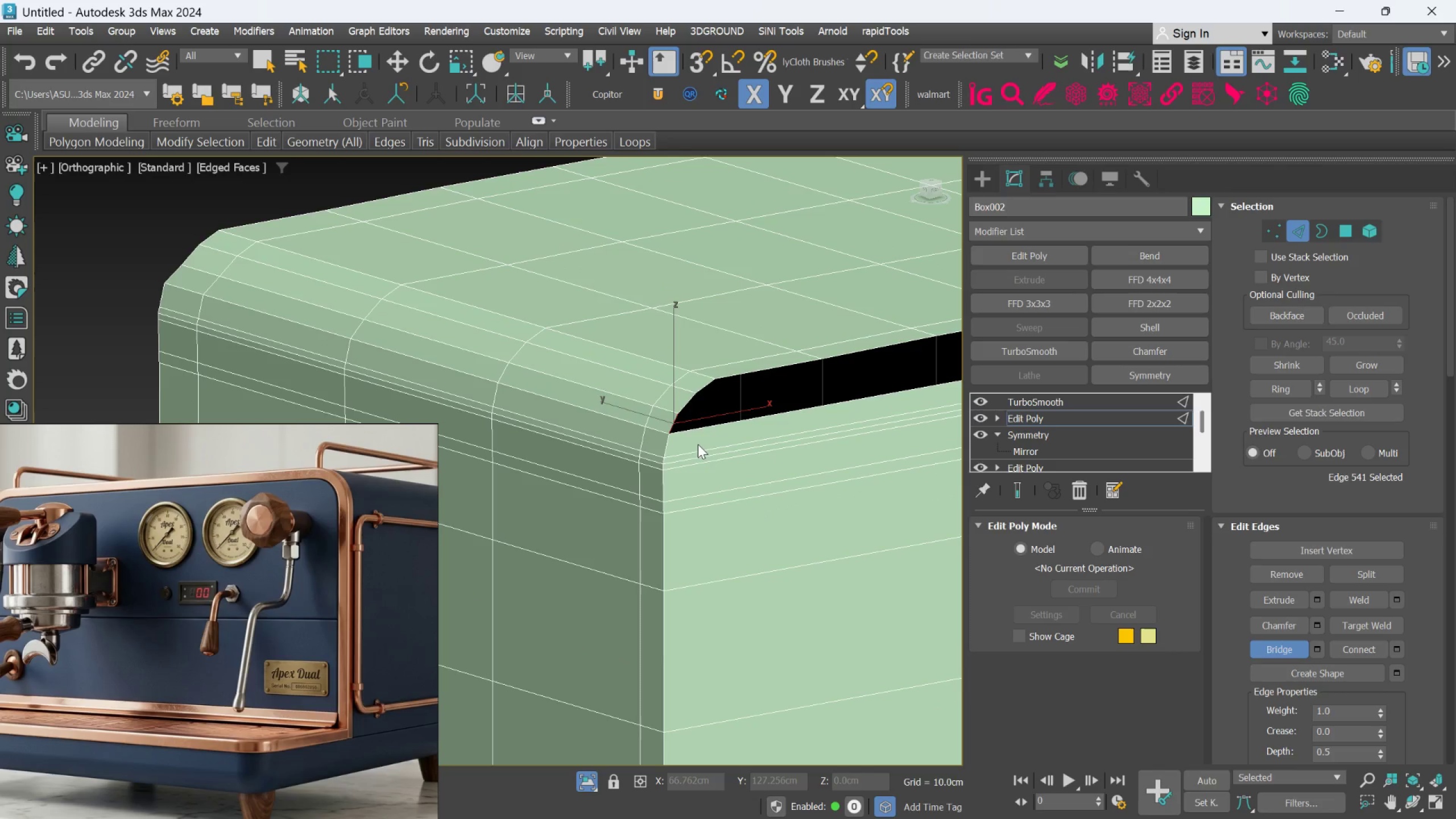 
scroll: coordinate [698, 444], scroll_direction: down, amount: 1.0
 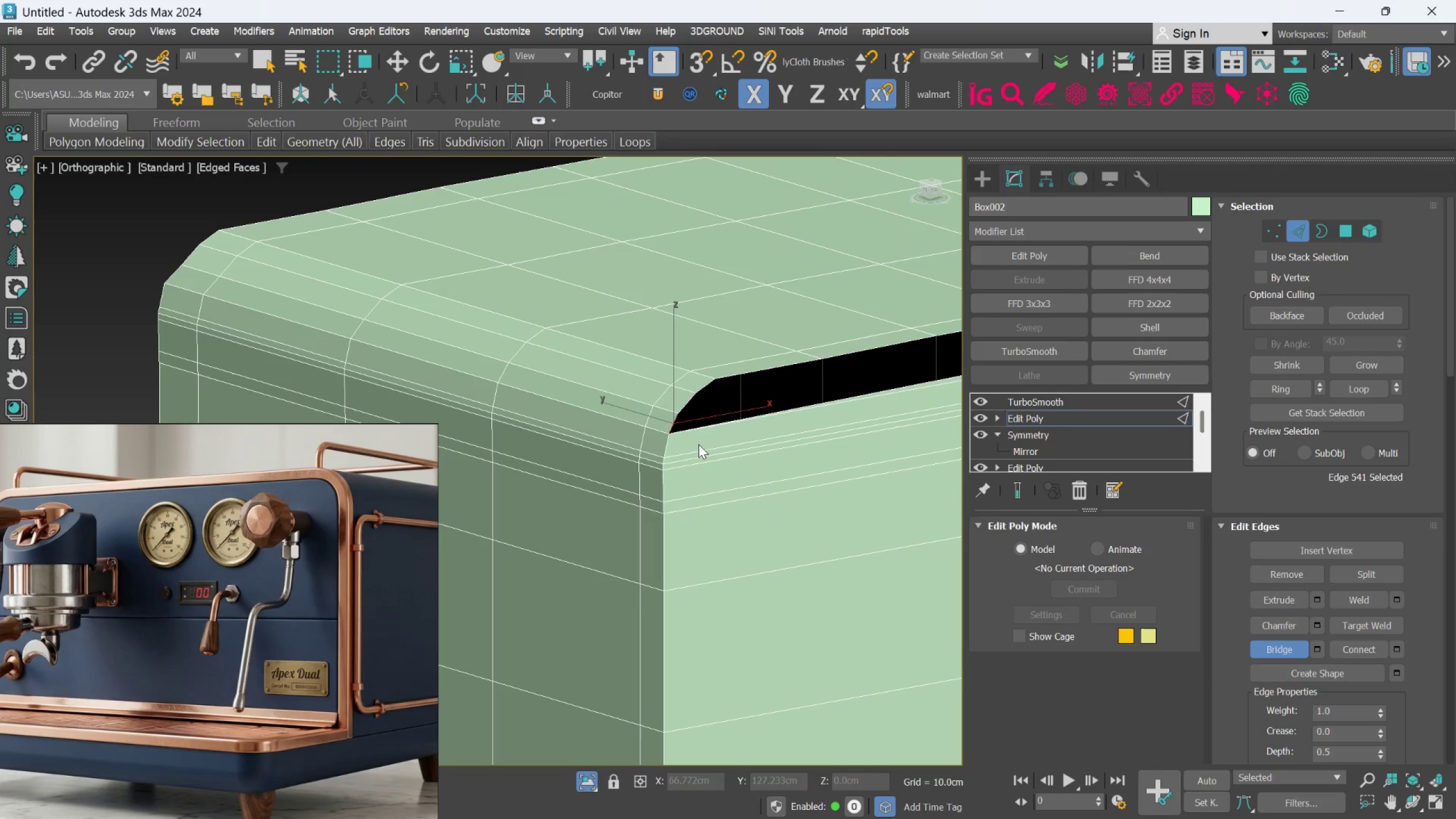 
key(Control+Z)
 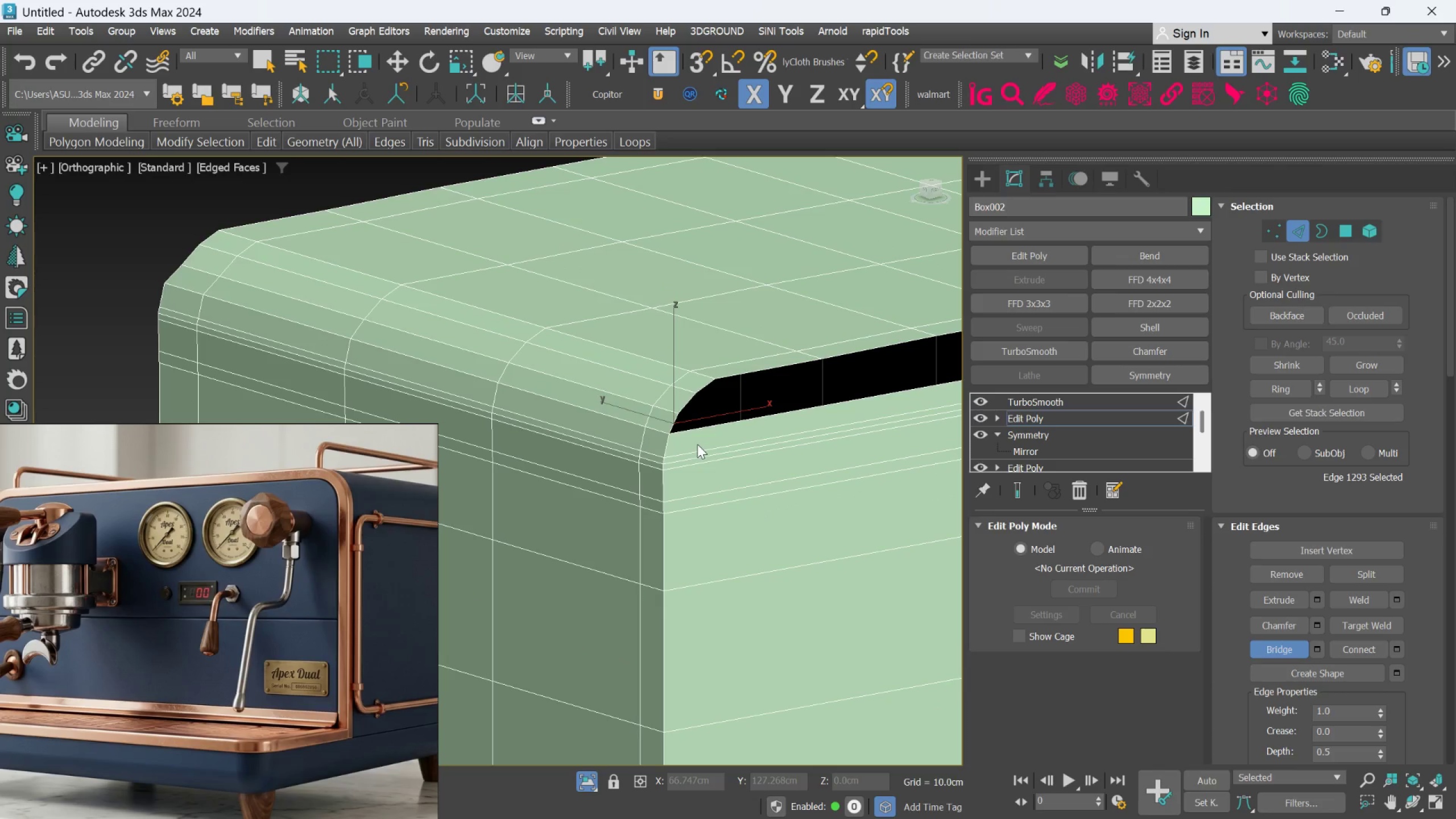 
key(Control+Z)
 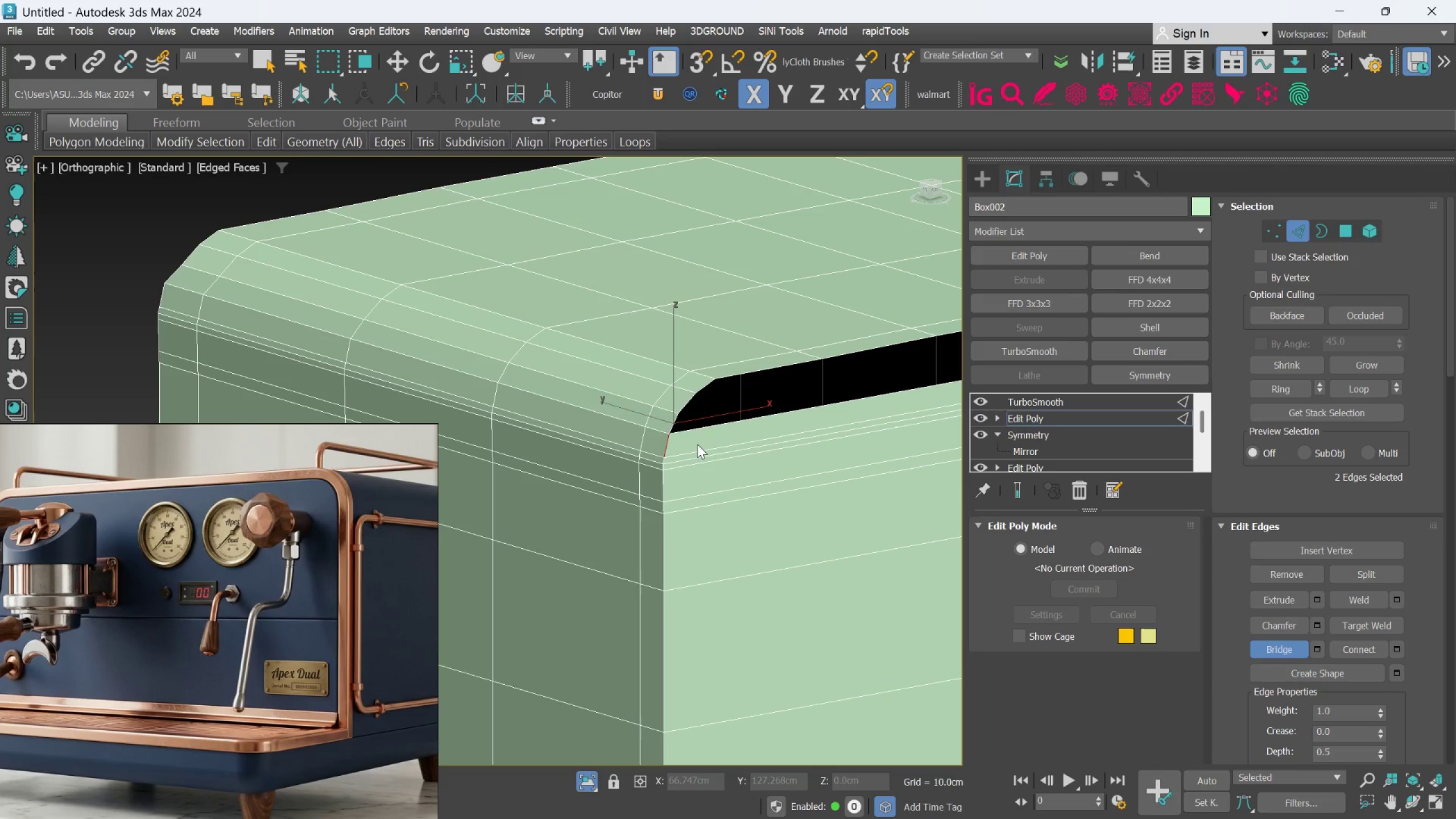 
key(Control+Z)
 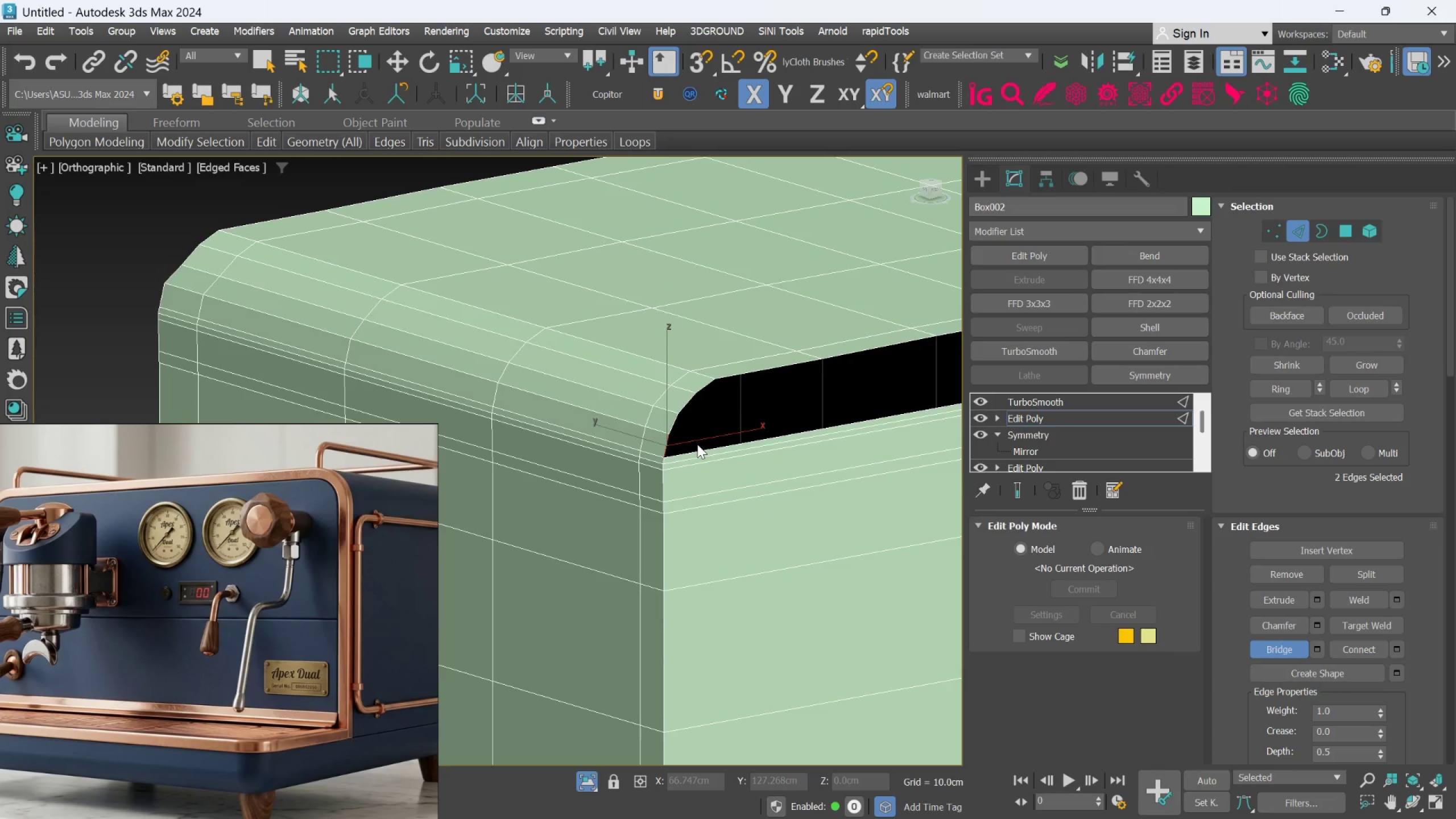 
scroll: coordinate [697, 444], scroll_direction: down, amount: 2.0
 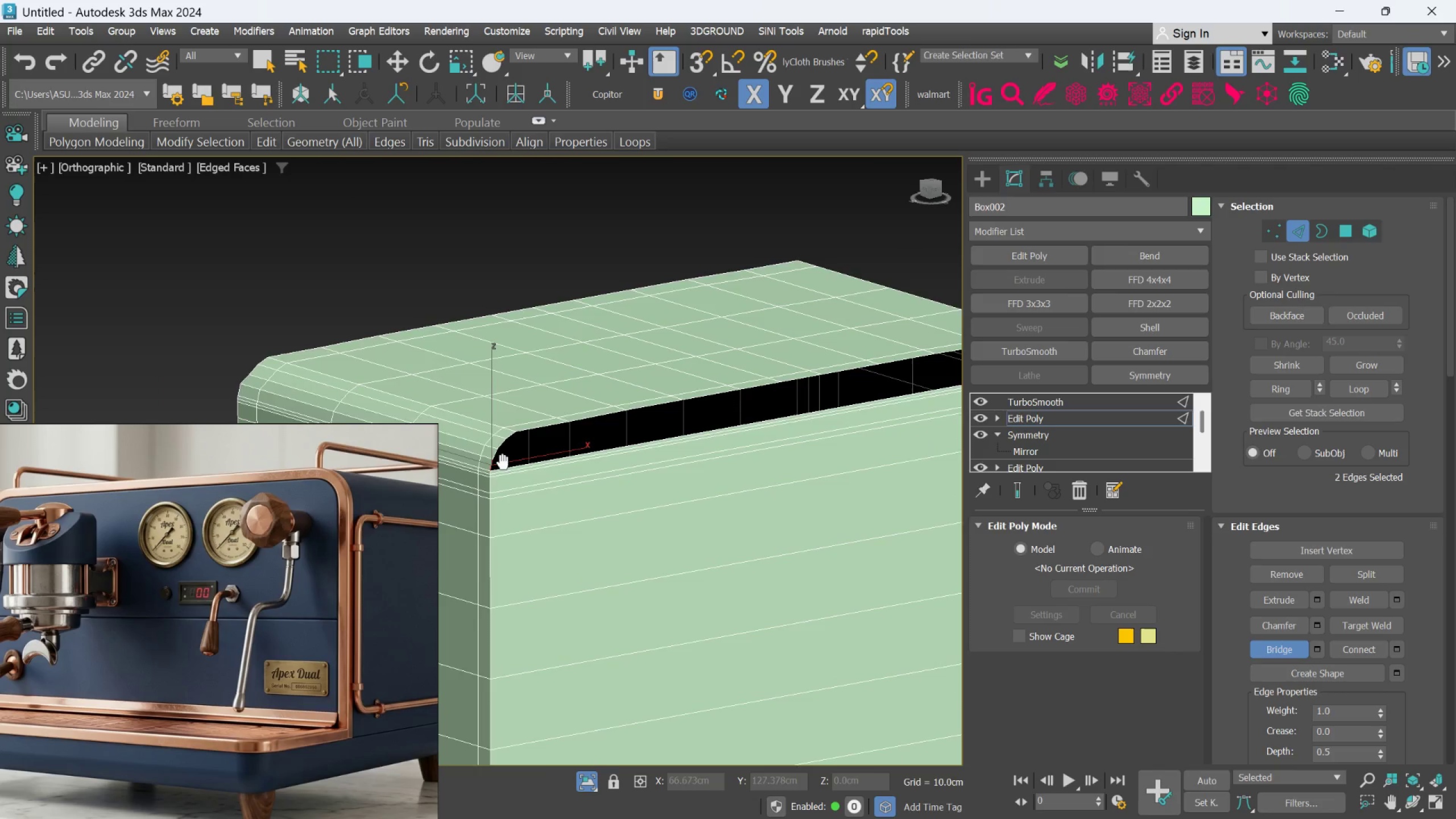 
hold_key(key=AltLeft, duration=0.38)
 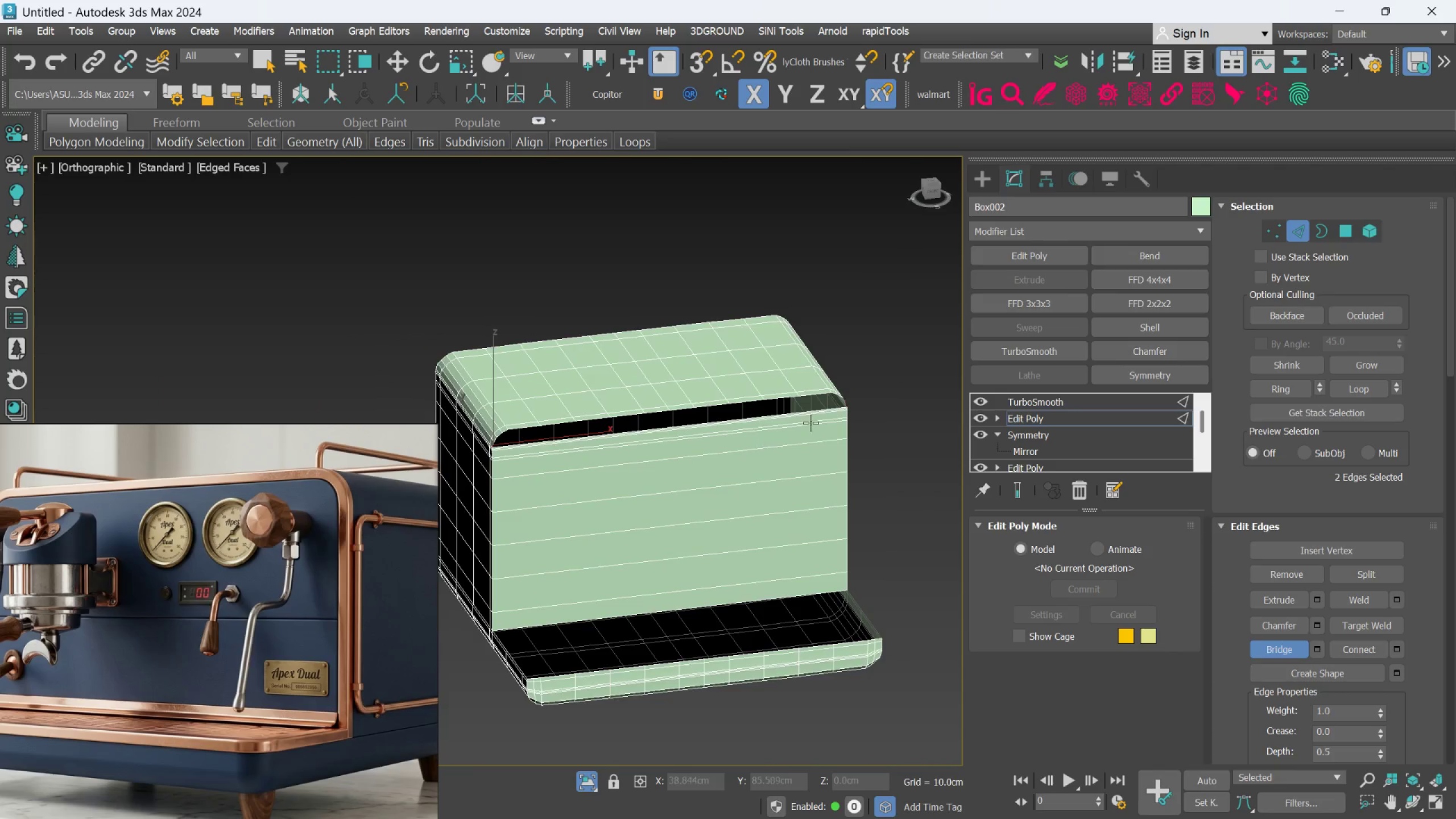 
scroll: coordinate [559, 437], scroll_direction: down, amount: 2.0
 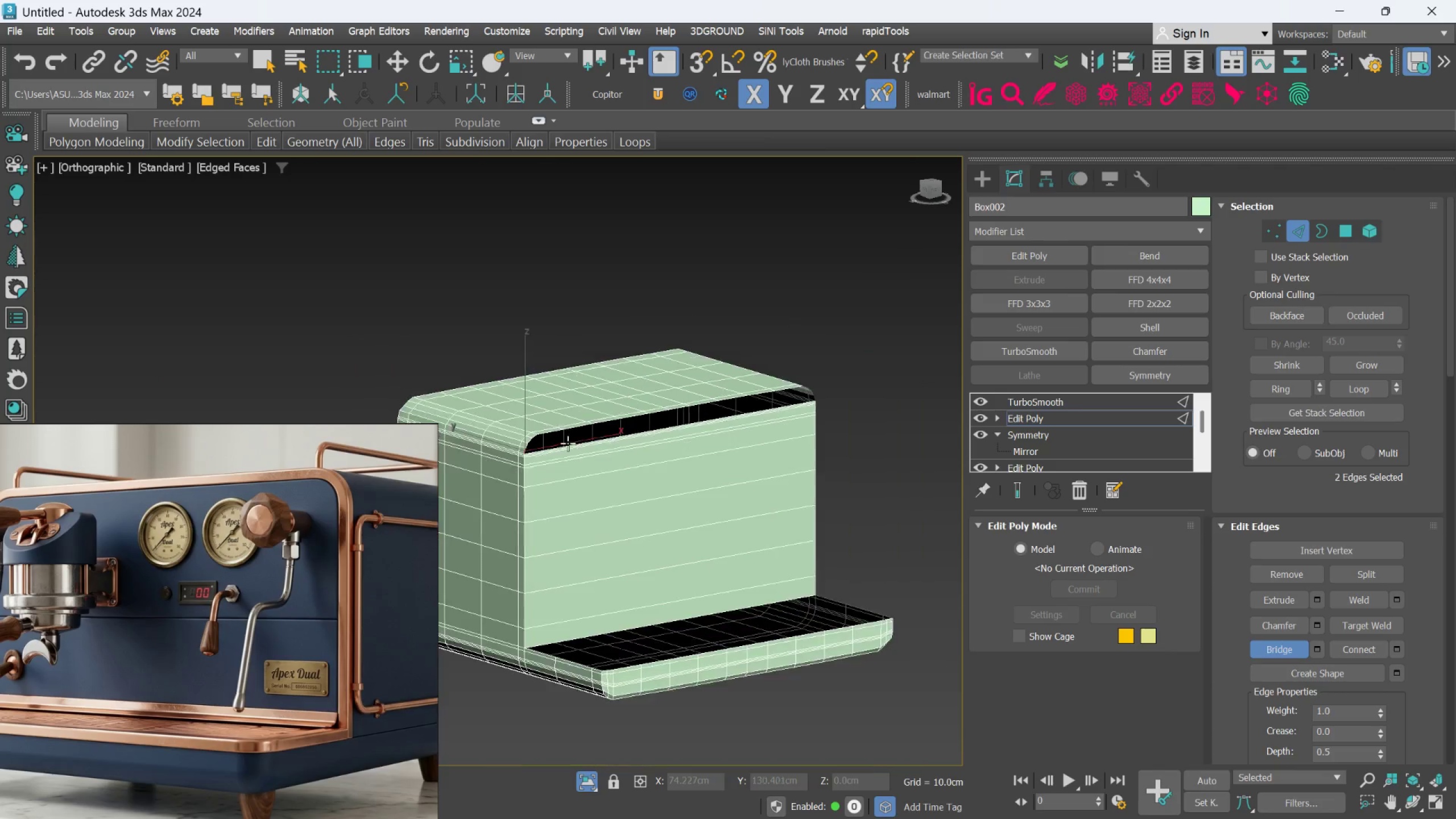 
hold_key(key=AltLeft, duration=0.62)
 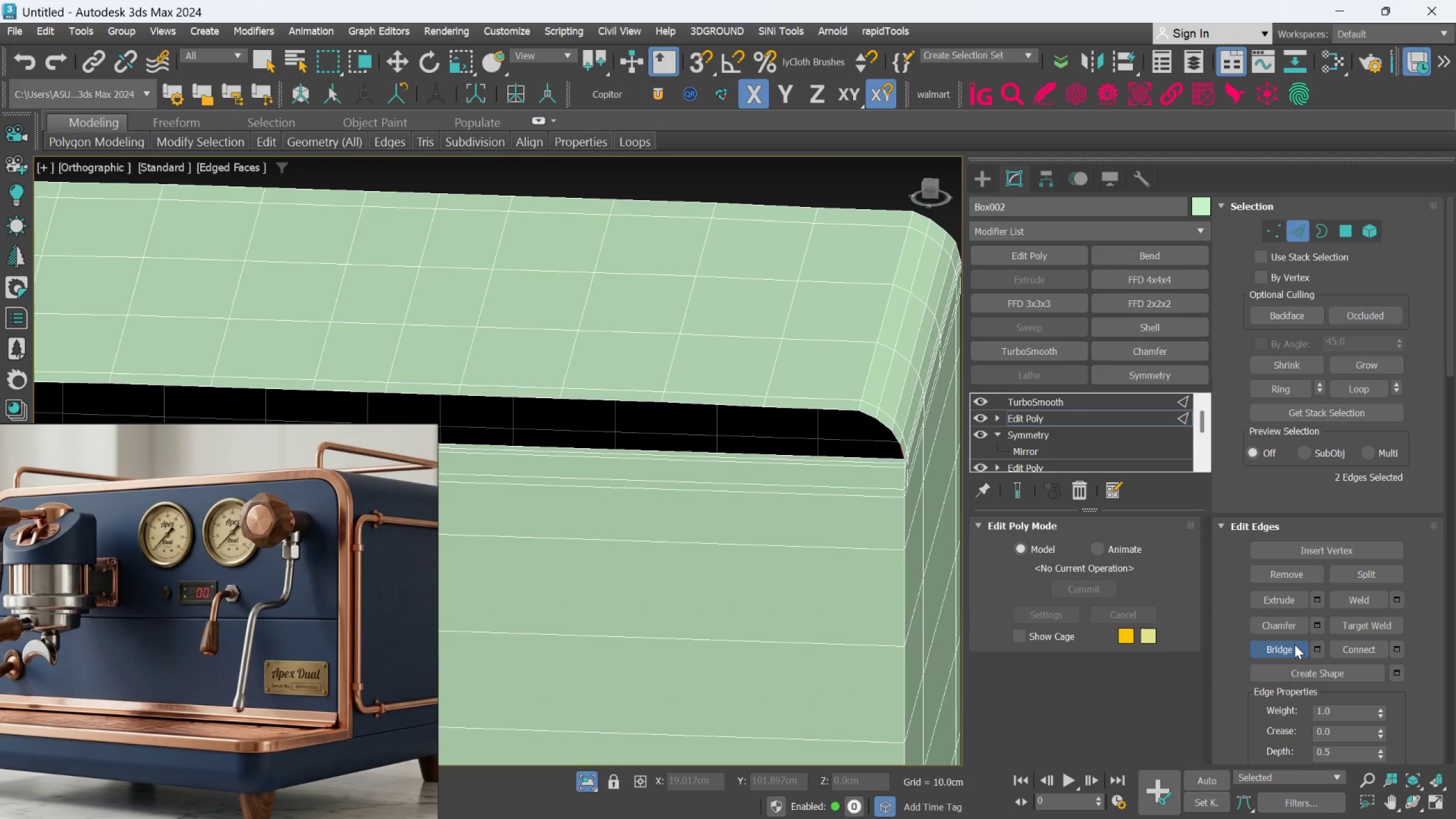 
scroll: coordinate [831, 416], scroll_direction: up, amount: 3.0
 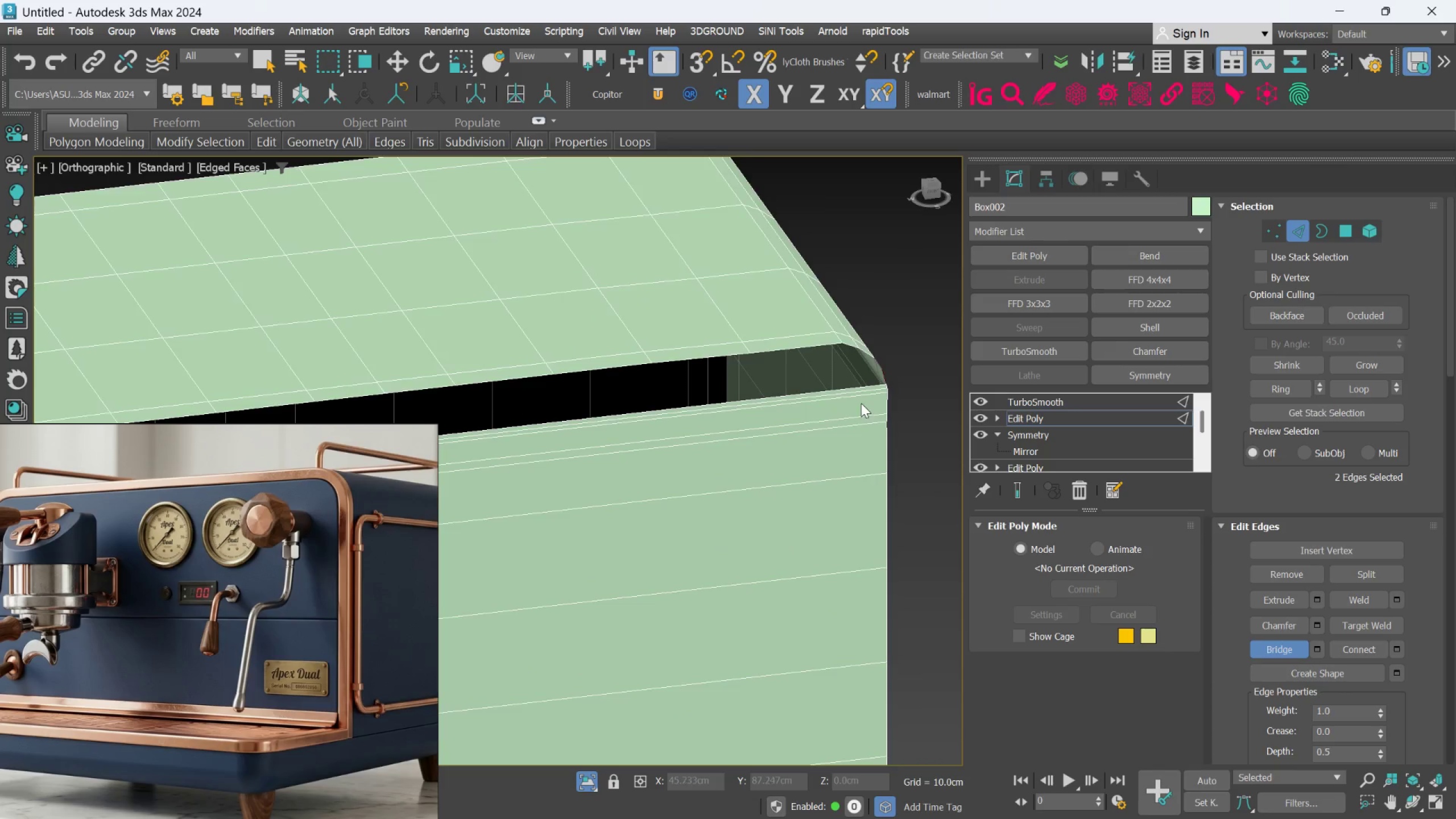 
left_click([1293, 645])
 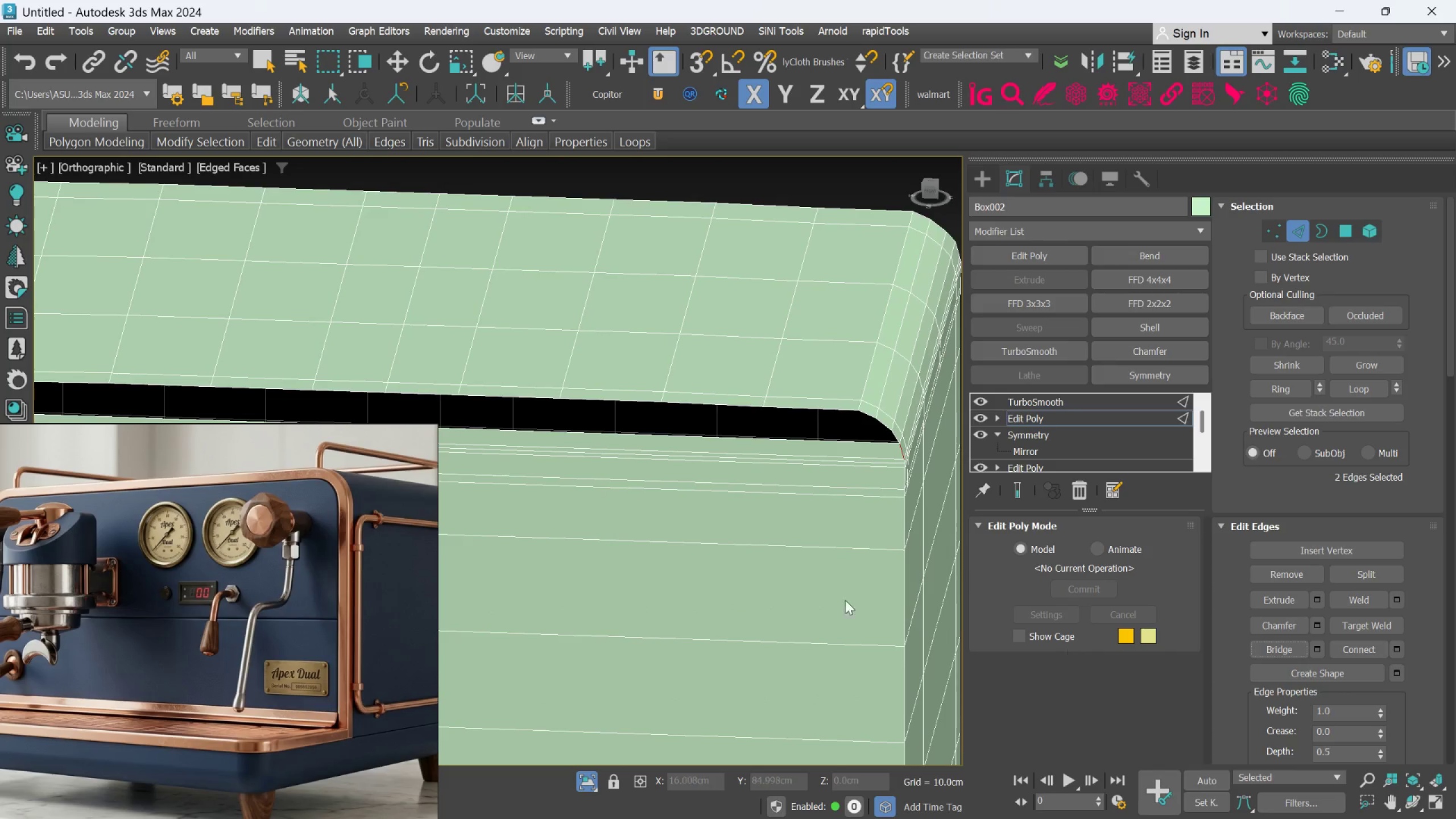 
left_click([930, 501])
 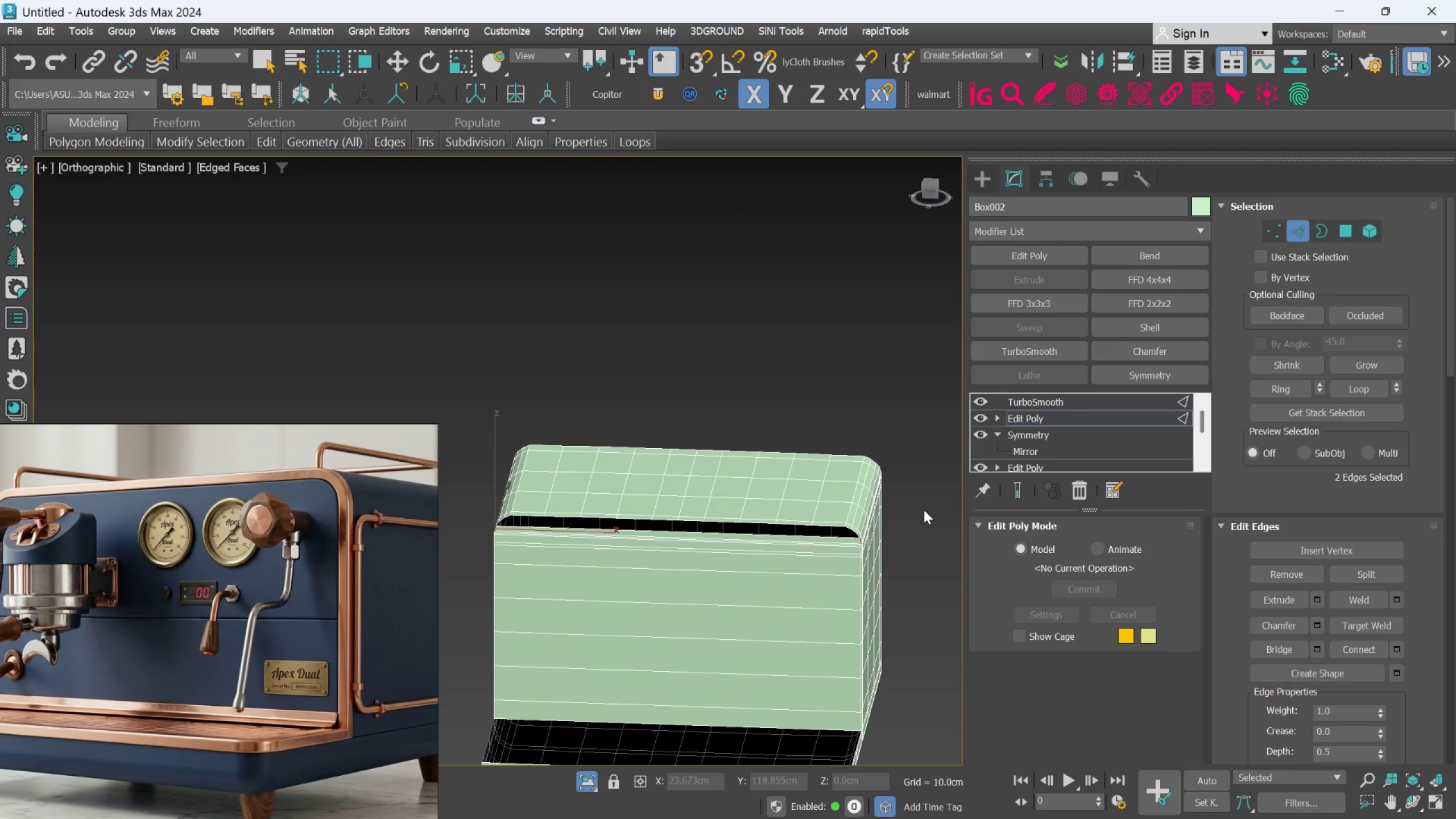 
scroll: coordinate [838, 590], scroll_direction: down, amount: 3.0
 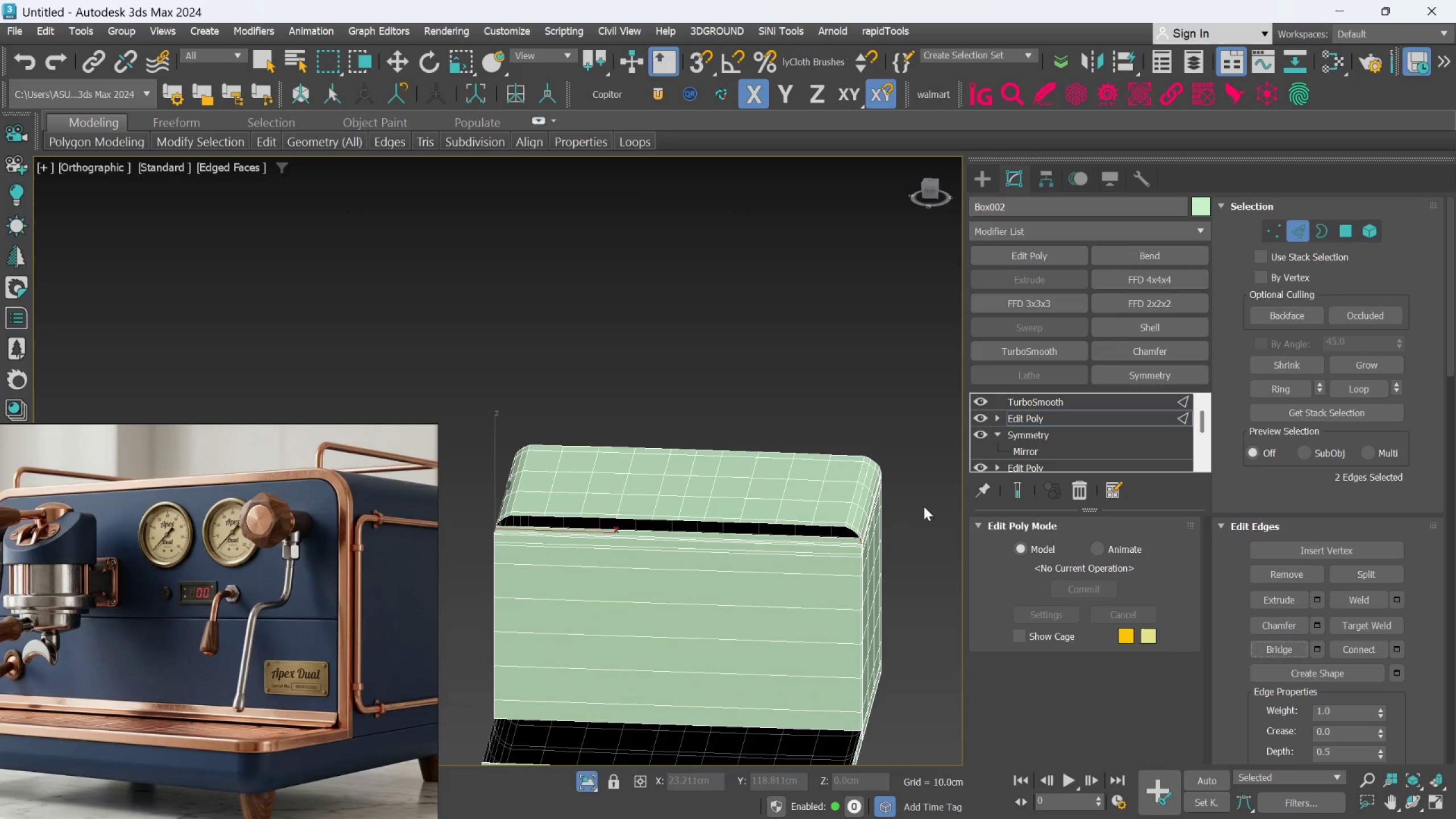 
scroll: coordinate [859, 533], scroll_direction: up, amount: 5.0
 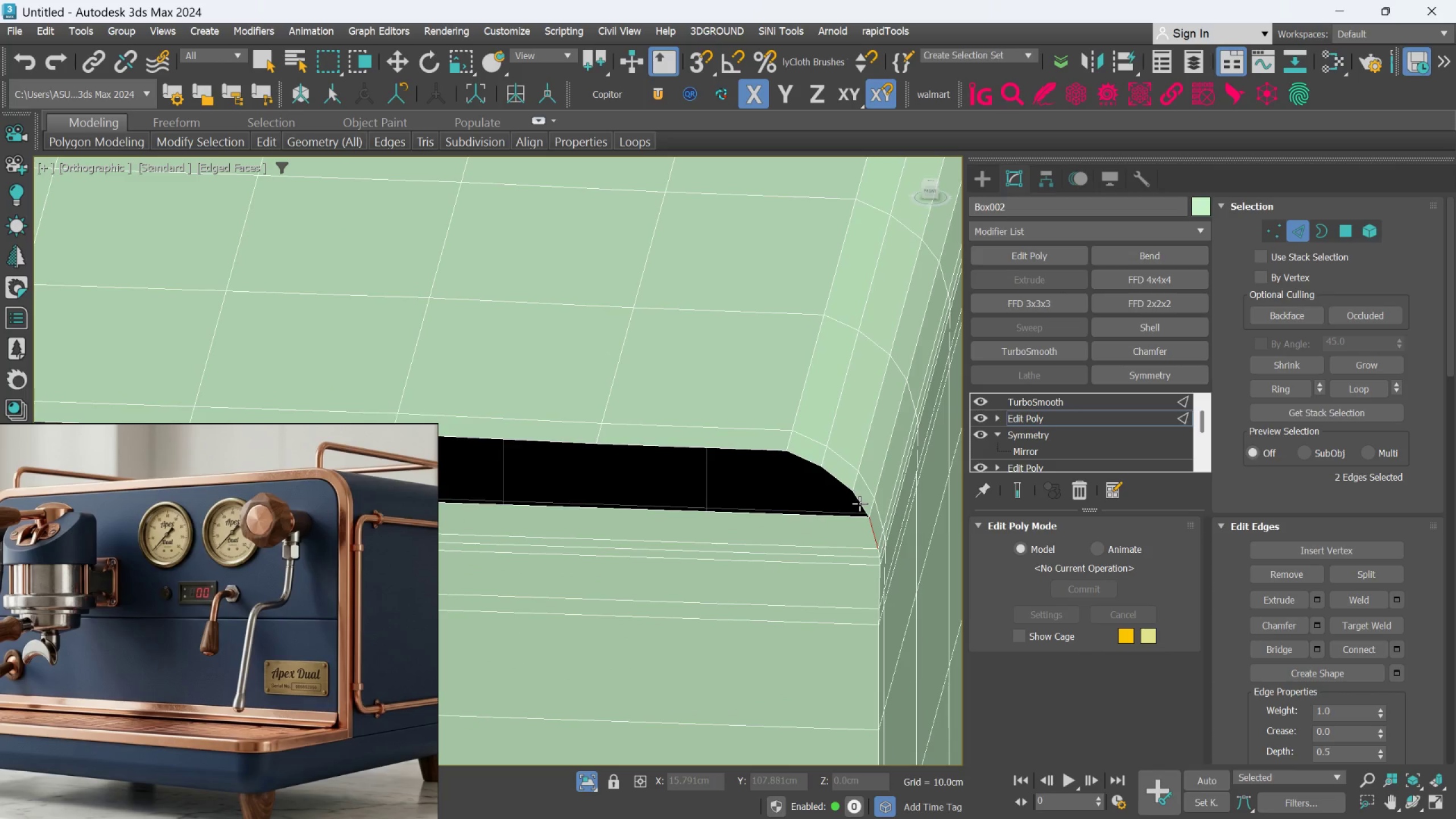 
left_click([859, 503])
 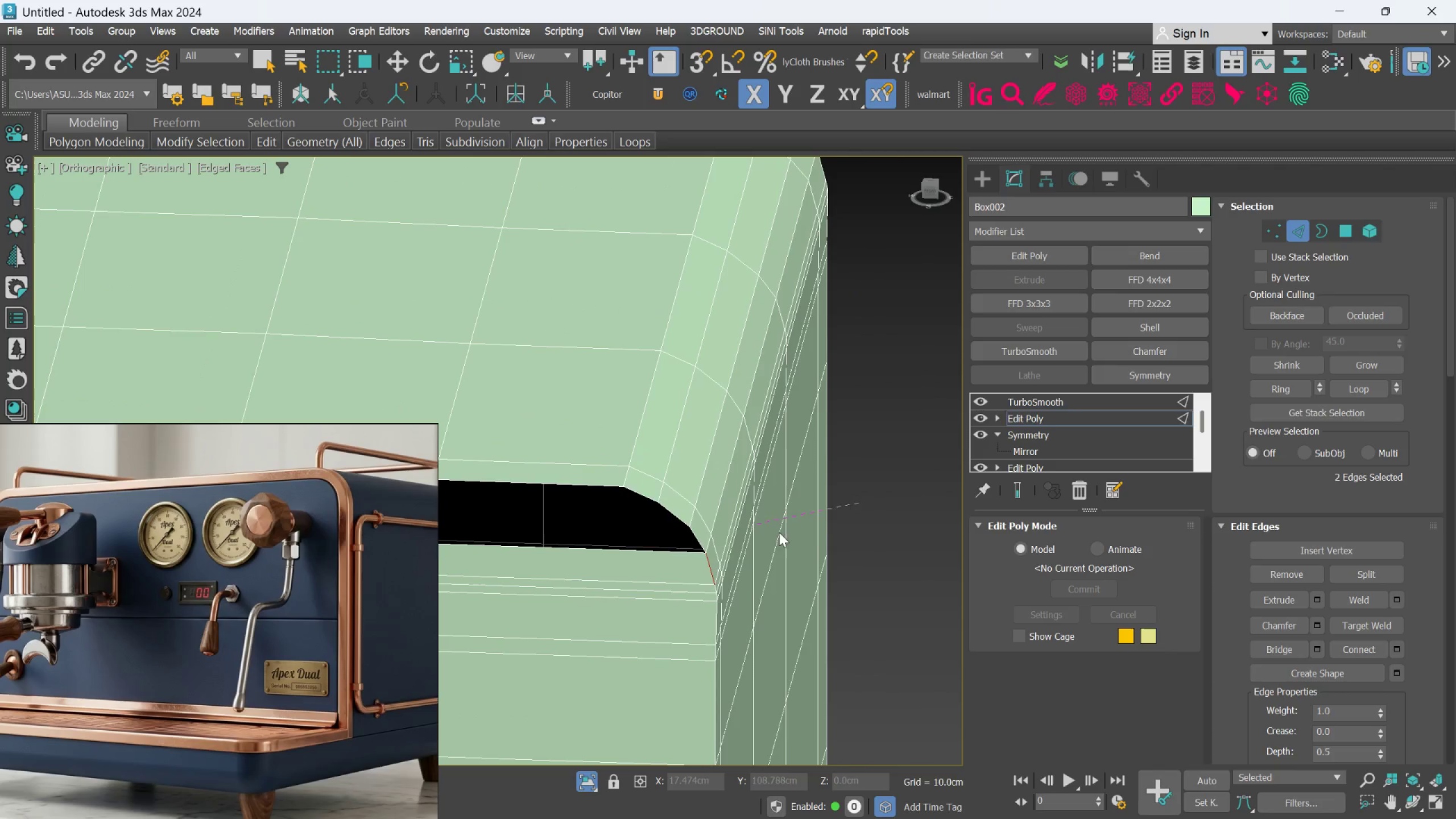 
right_click([822, 524])
 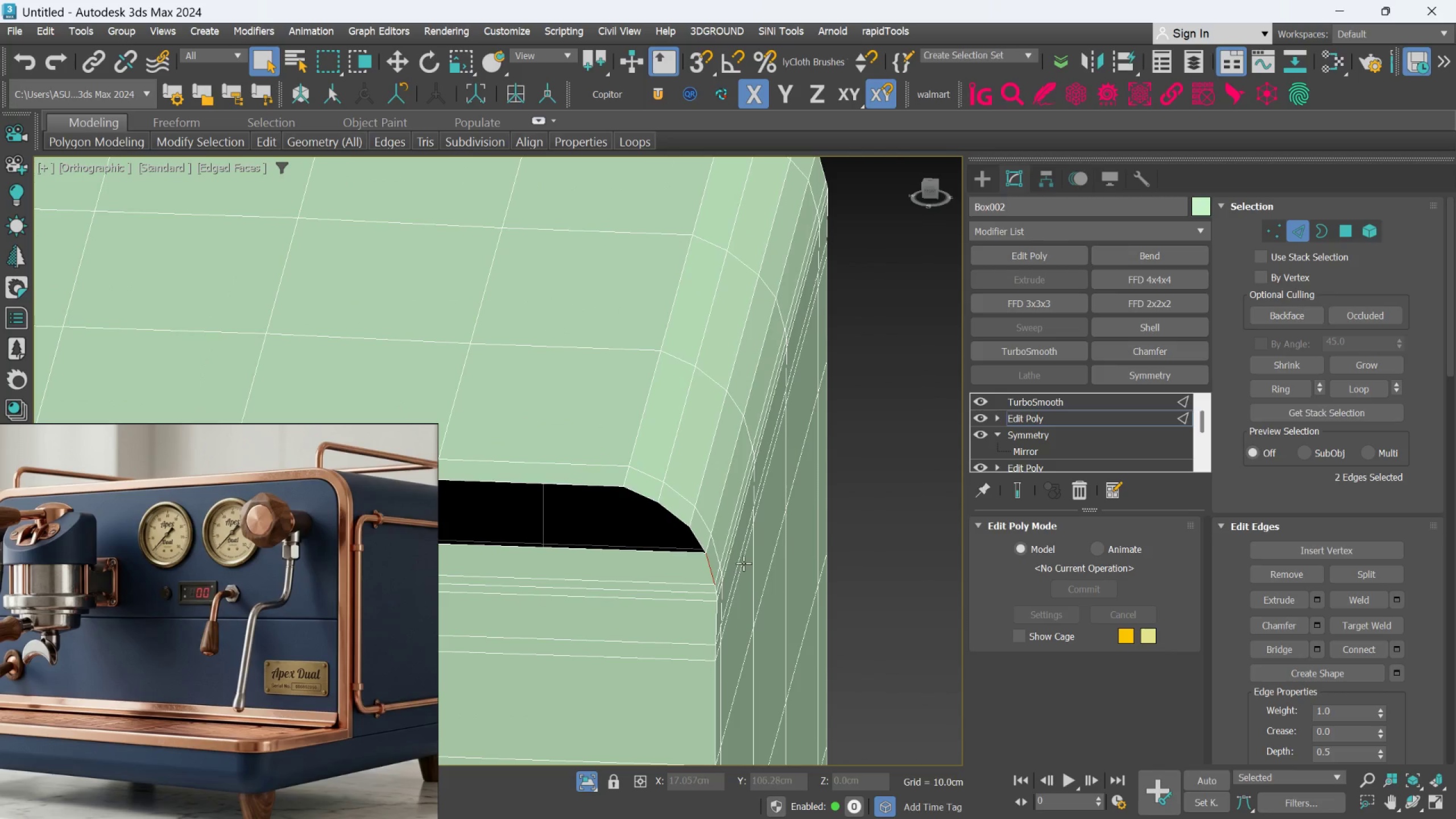 
left_click([859, 552])
 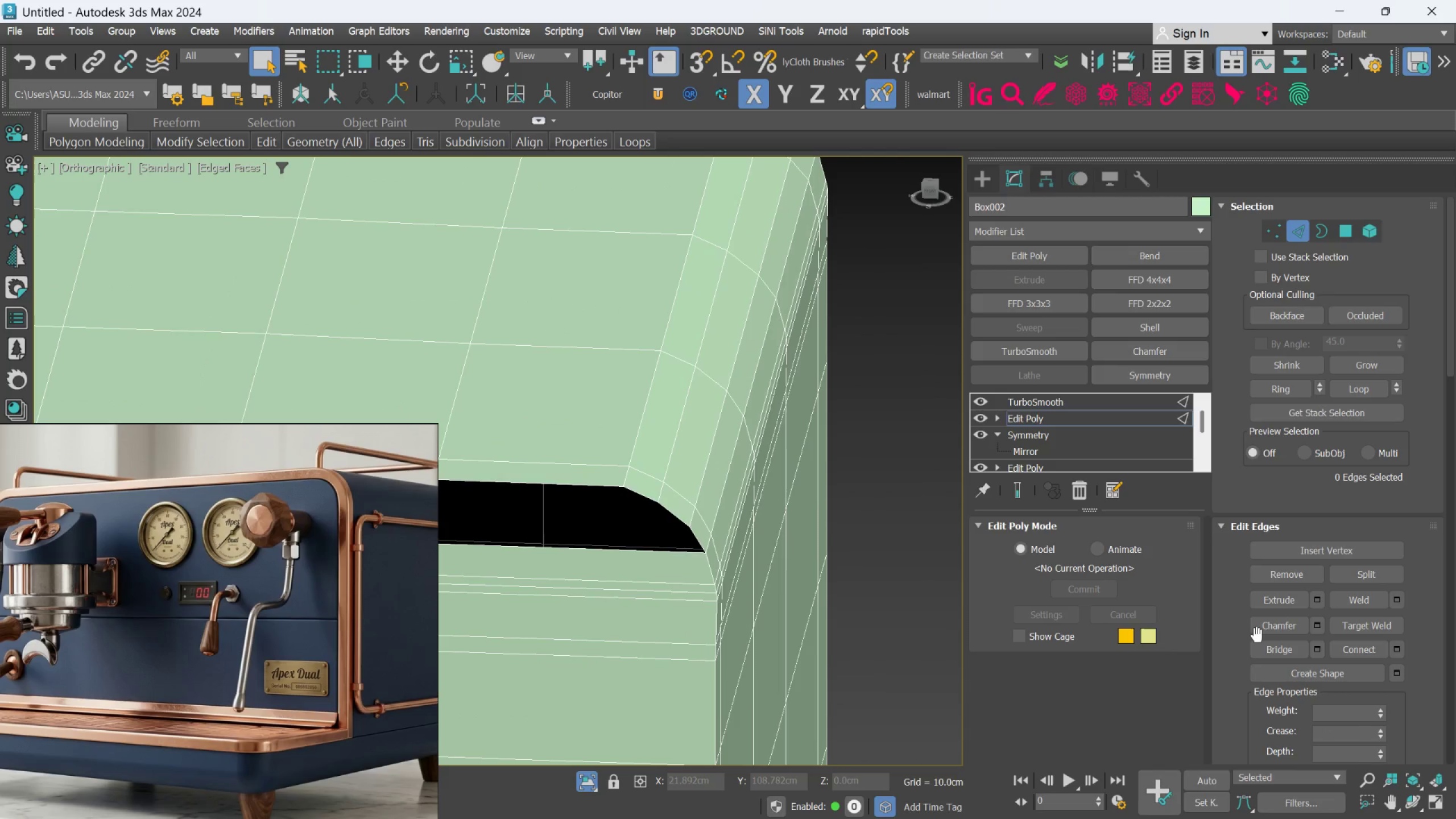 
left_click_drag(start_coordinate=[1292, 668], to_coordinate=[1455, 809])
 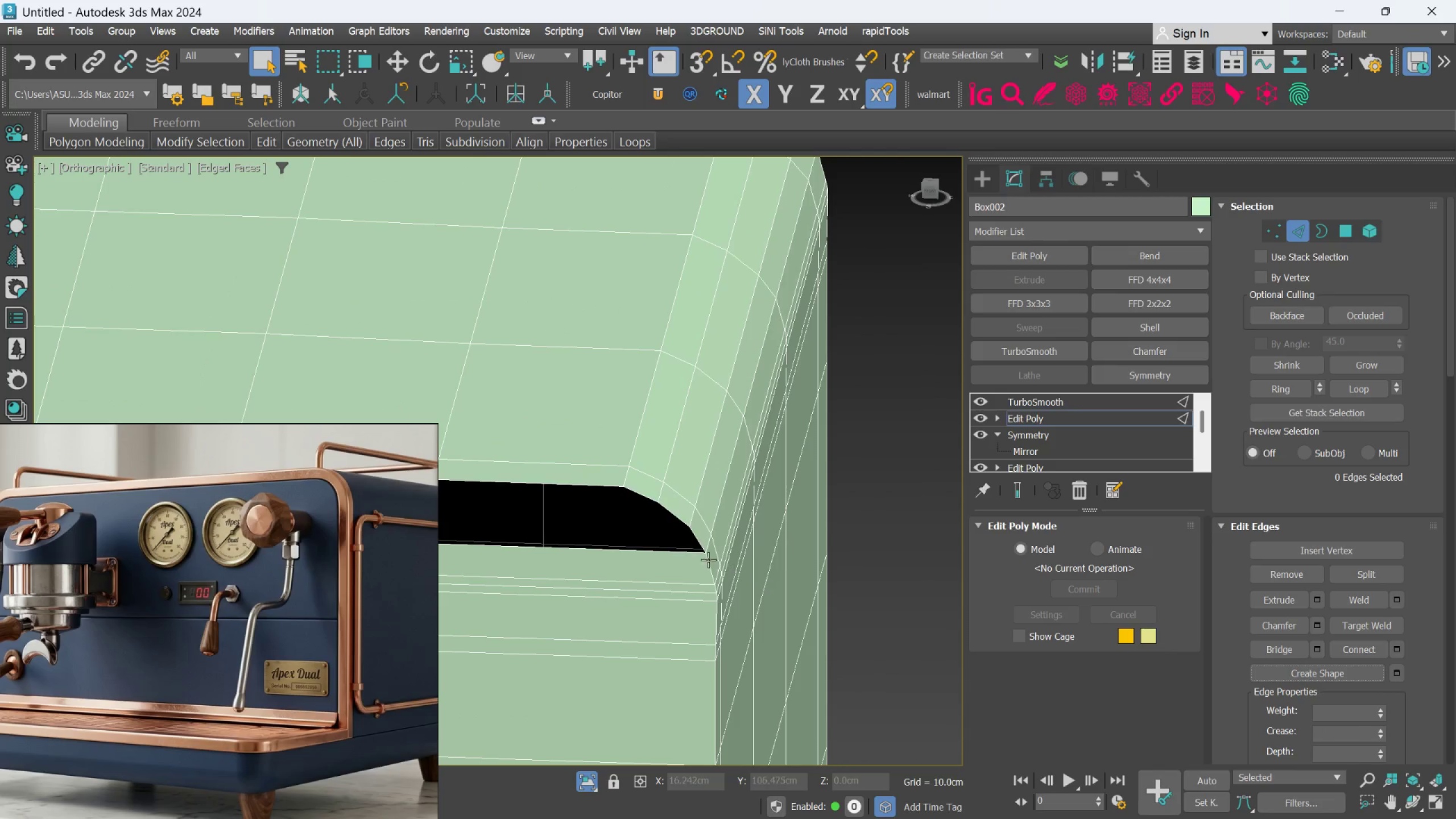 
scroll: coordinate [714, 544], scroll_direction: up, amount: 1.0
 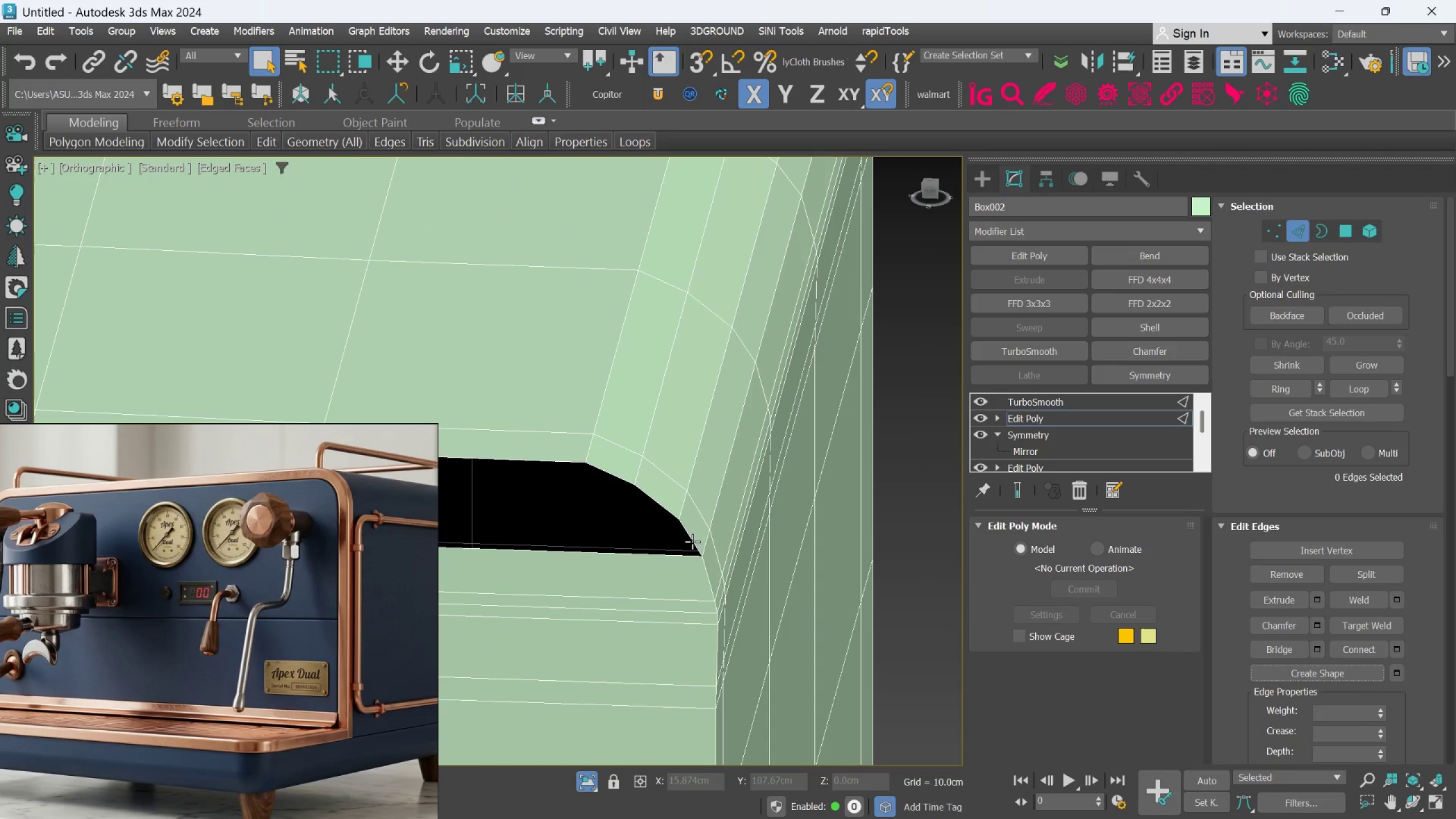 
left_click([692, 541])
 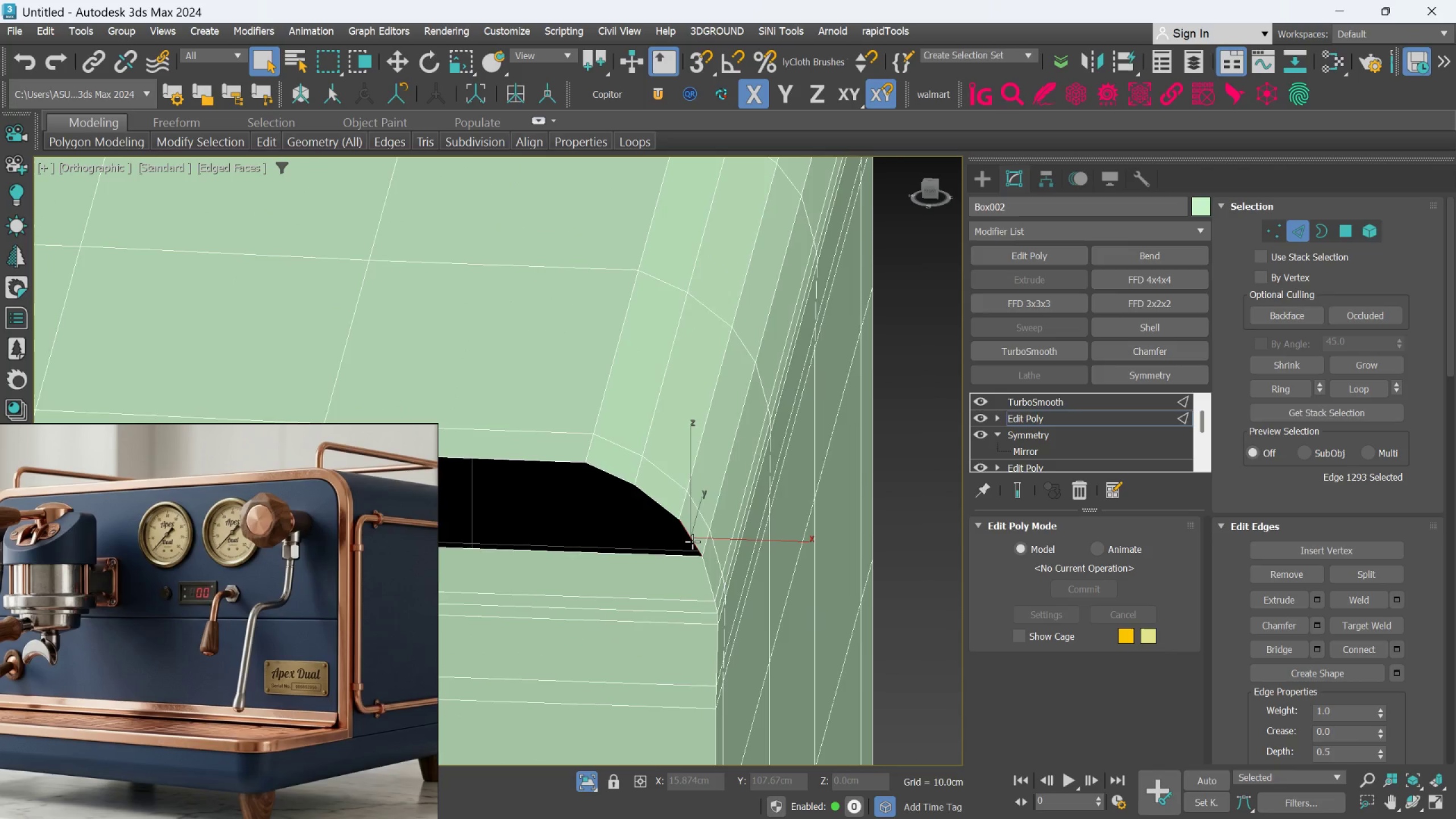 
scroll: coordinate [692, 543], scroll_direction: down, amount: 4.0
 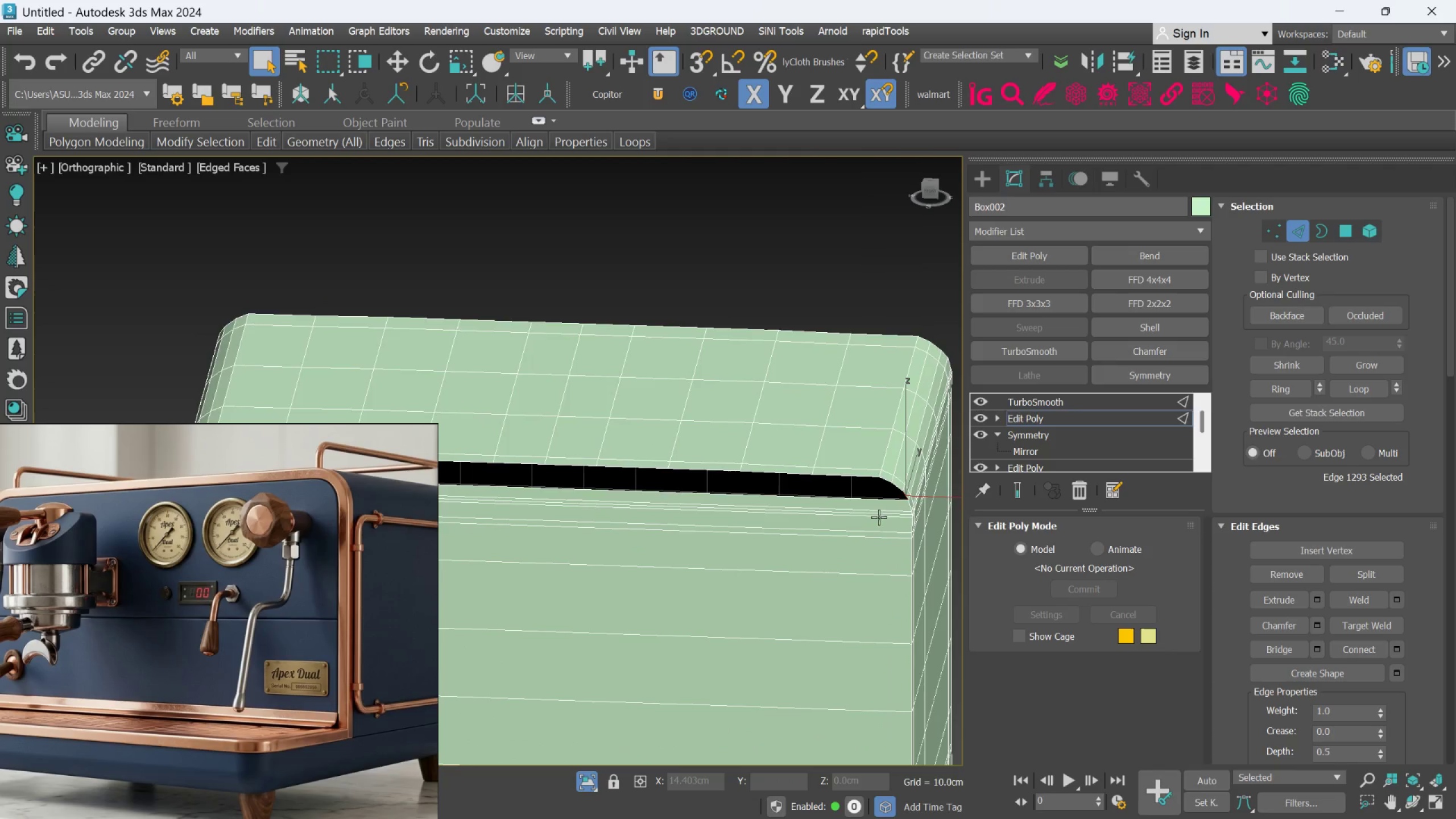 
hold_key(key=AltLeft, duration=0.35)
 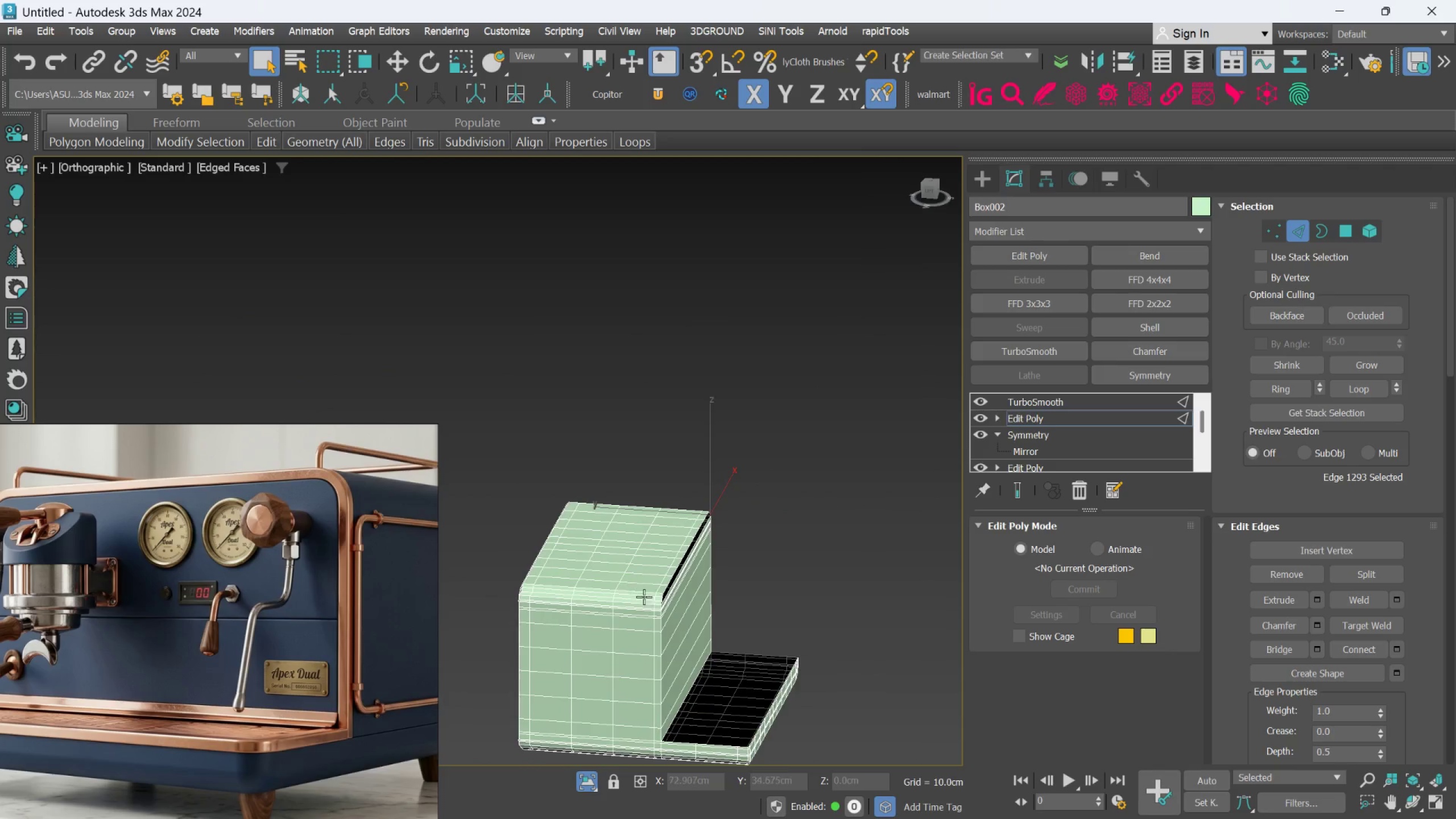 
scroll: coordinate [602, 525], scroll_direction: down, amount: 3.0
 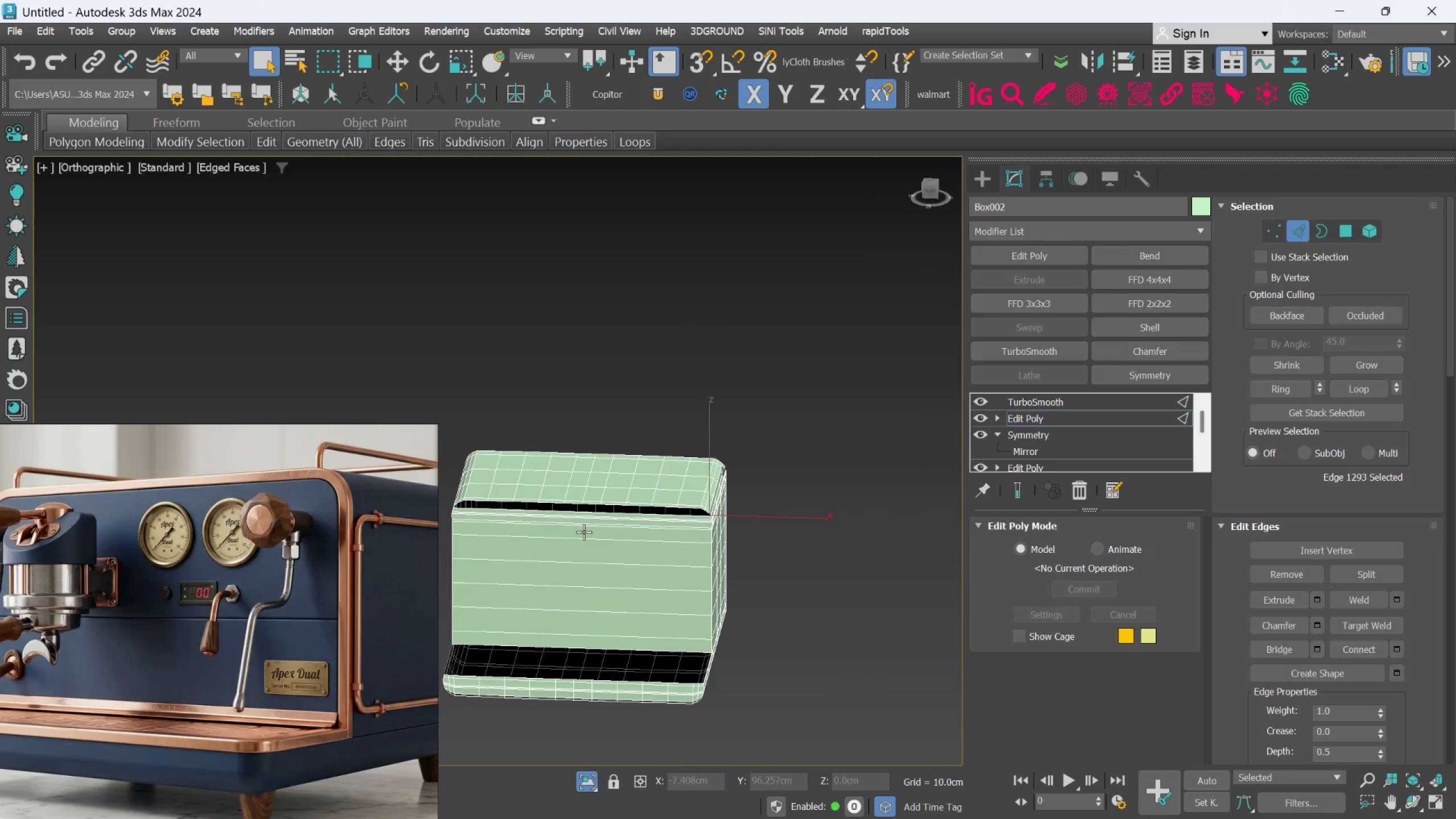 
hold_key(key=ControlLeft, duration=1.17)
 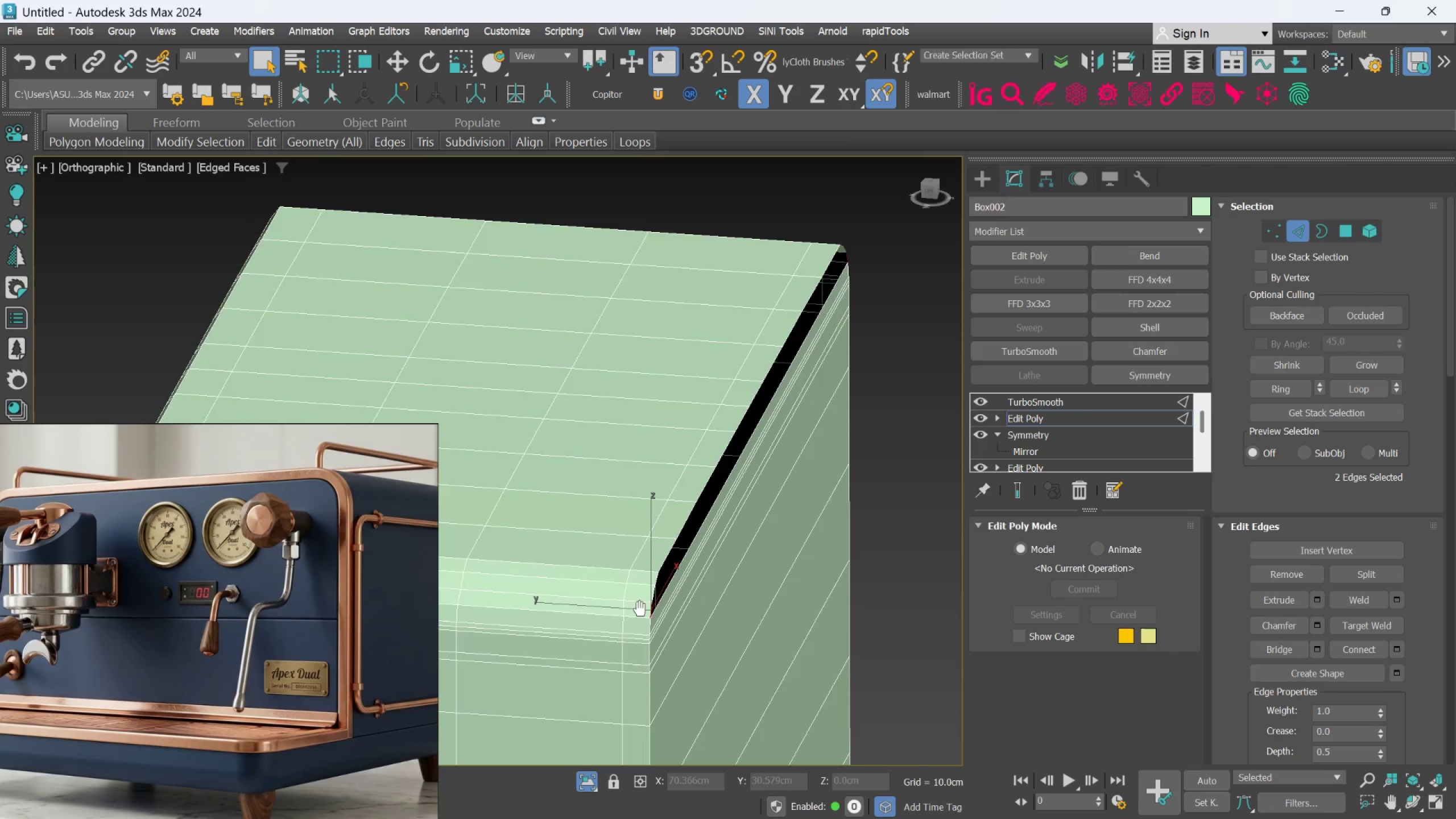 
scroll: coordinate [671, 607], scroll_direction: up, amount: 7.0
 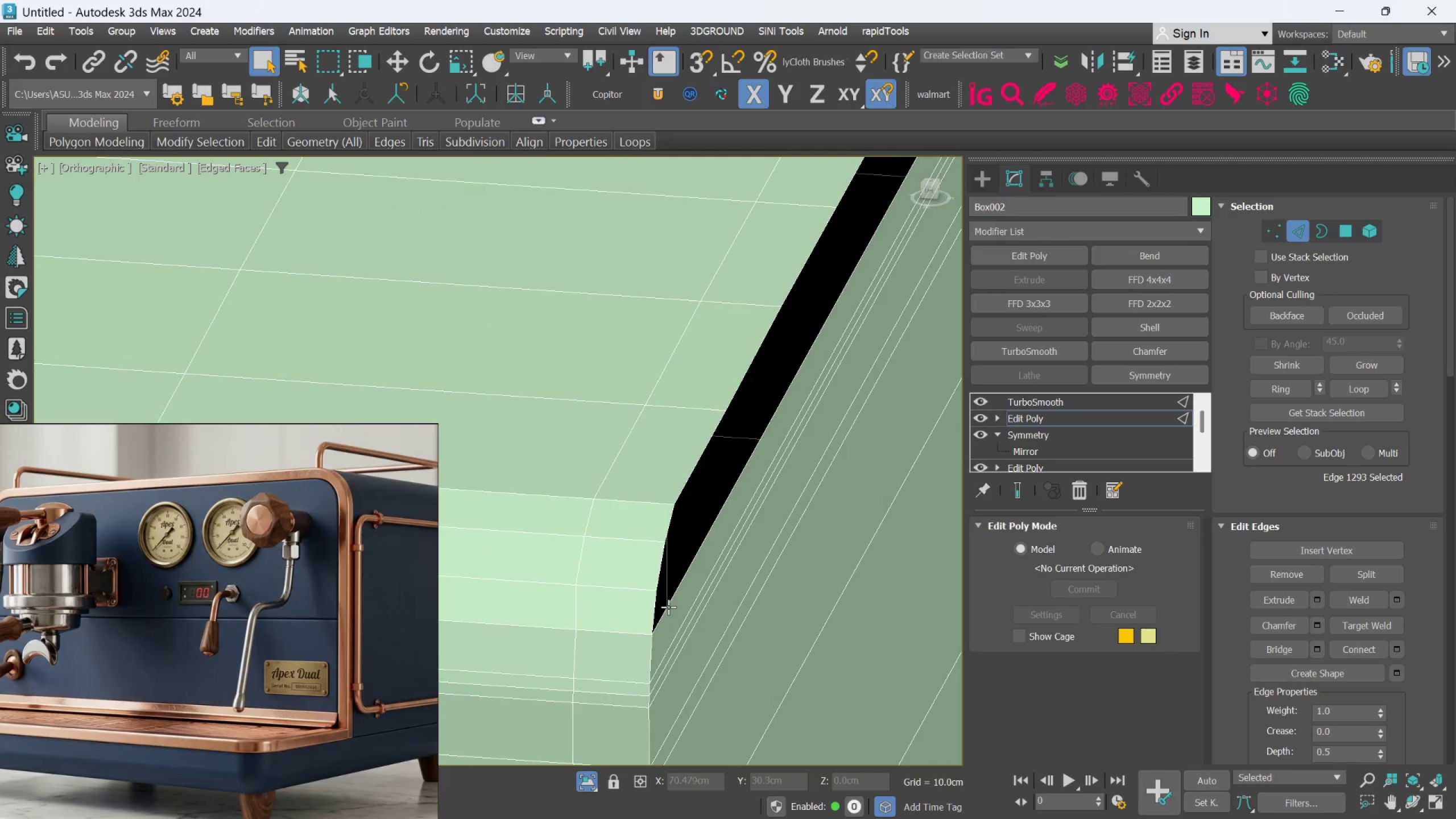 
left_click([655, 609])
 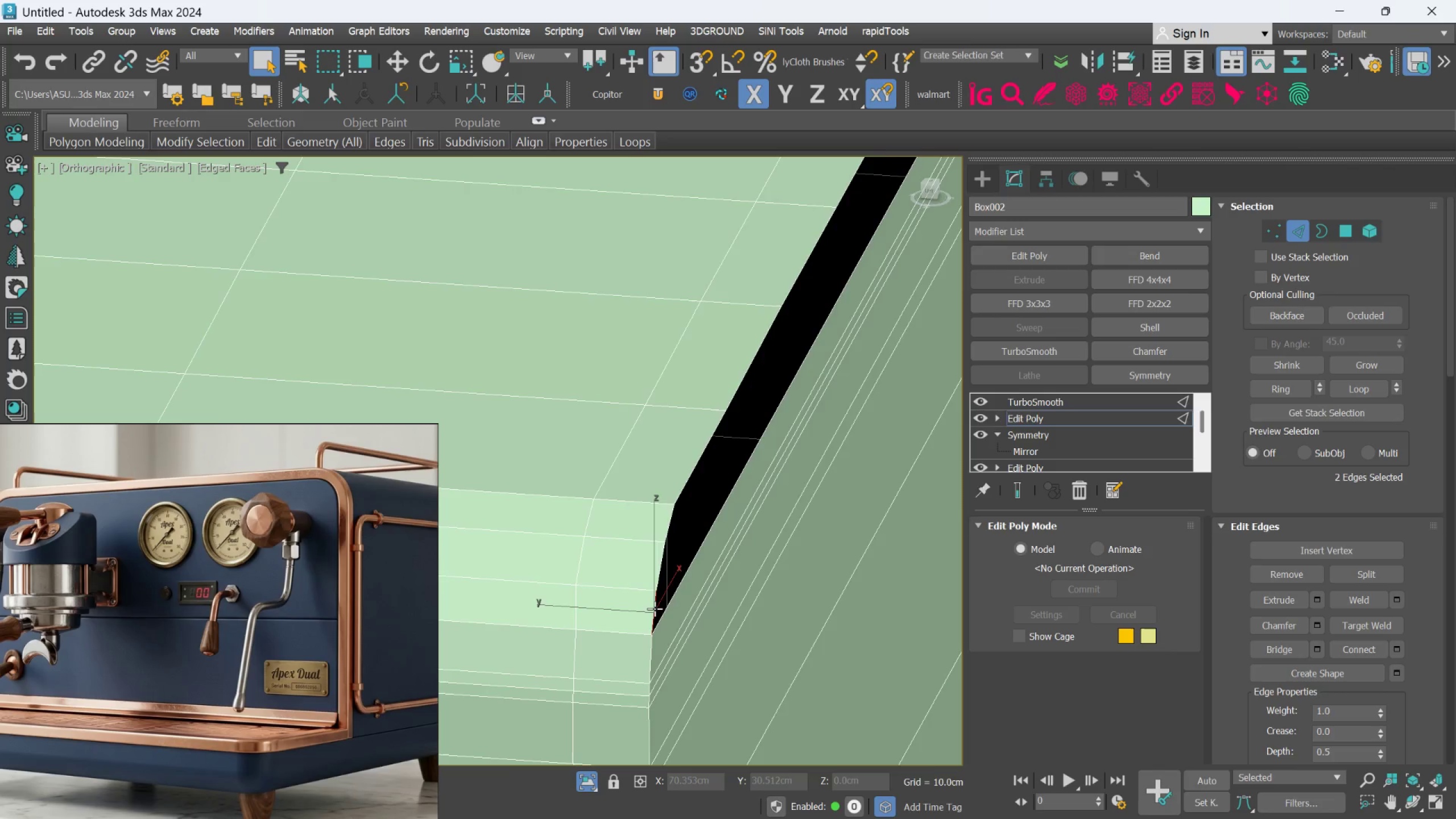 
scroll: coordinate [655, 609], scroll_direction: down, amount: 3.0
 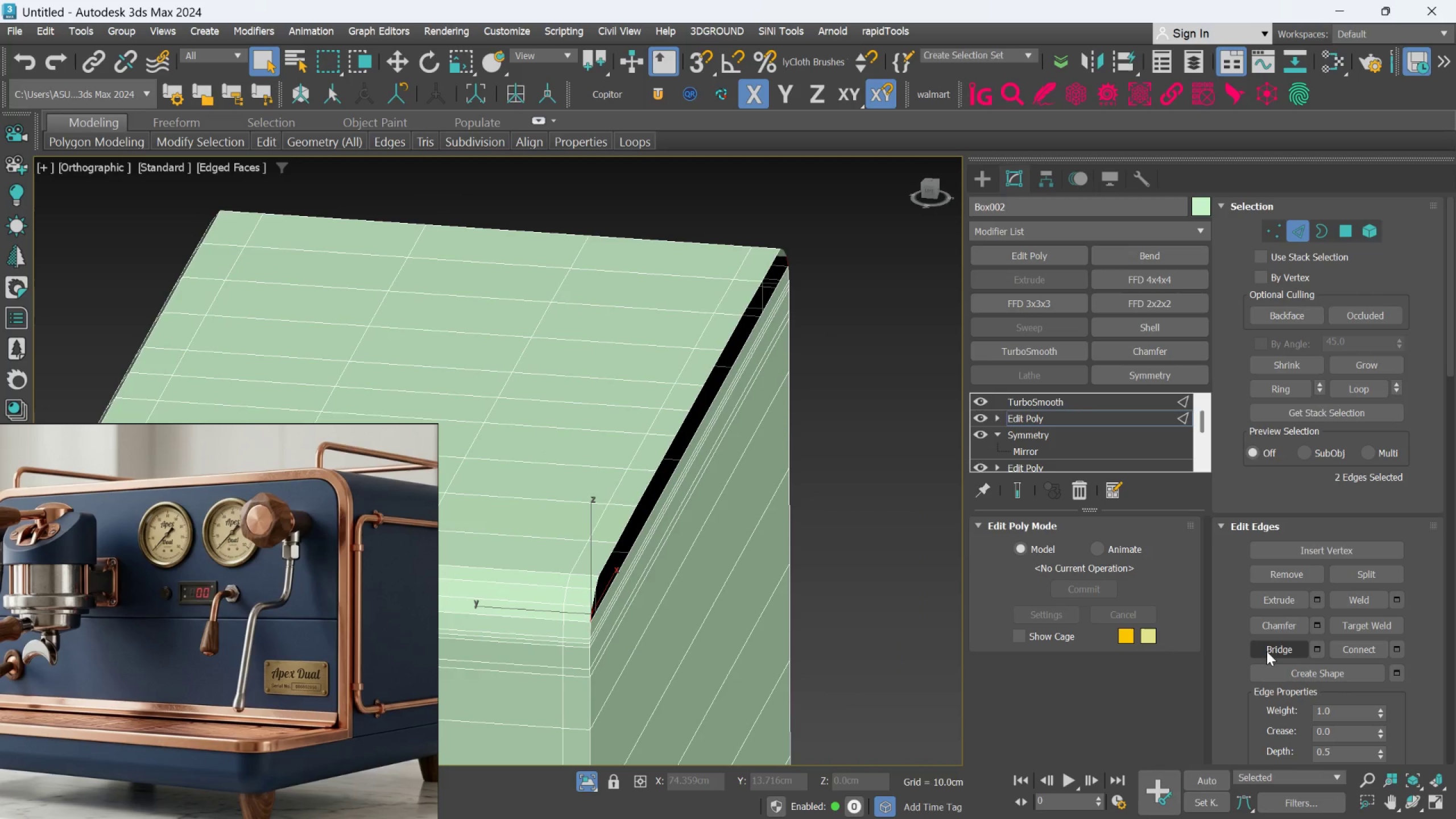 
left_click([1271, 649])
 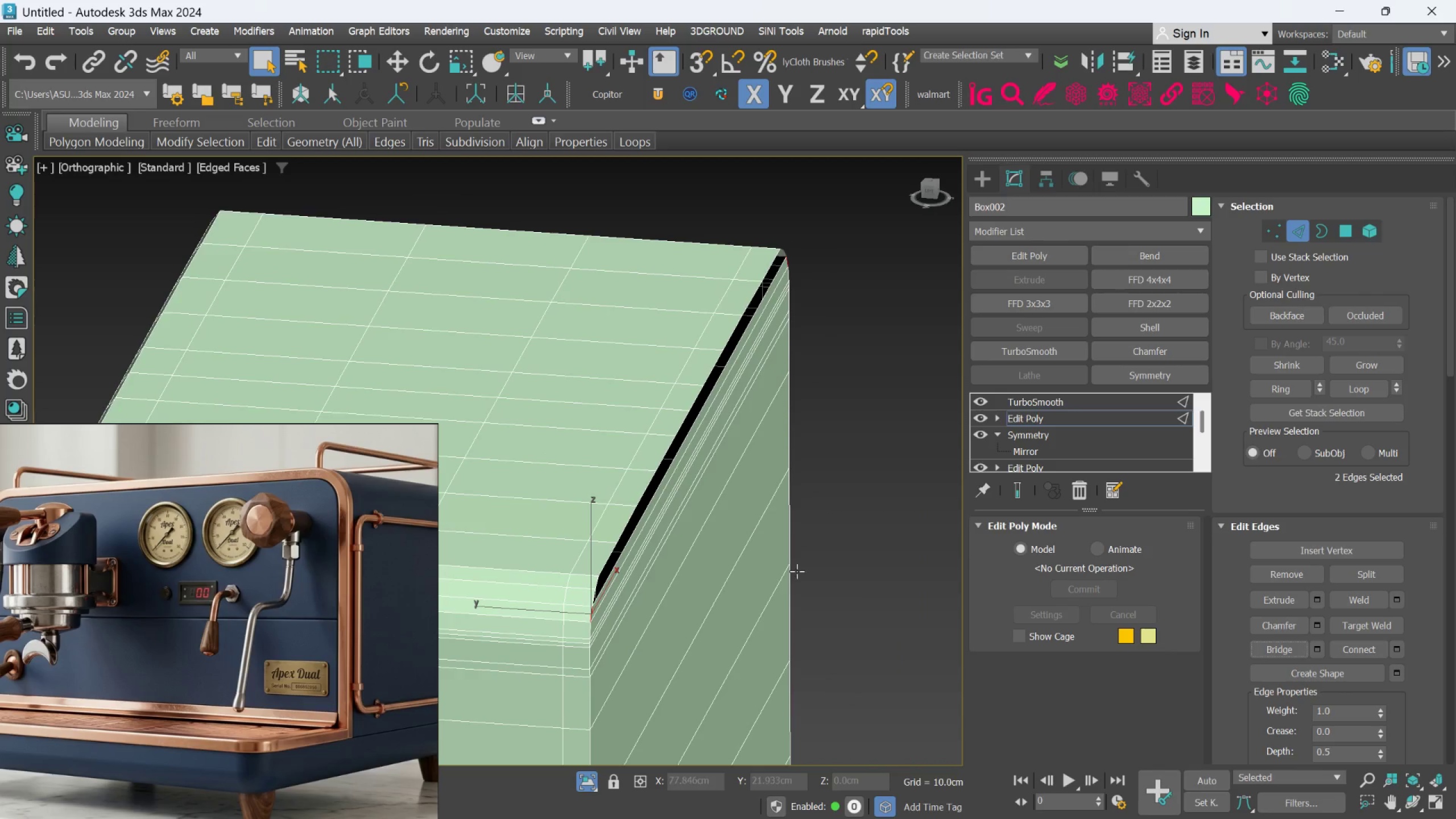 
scroll: coordinate [544, 569], scroll_direction: up, amount: 3.0
 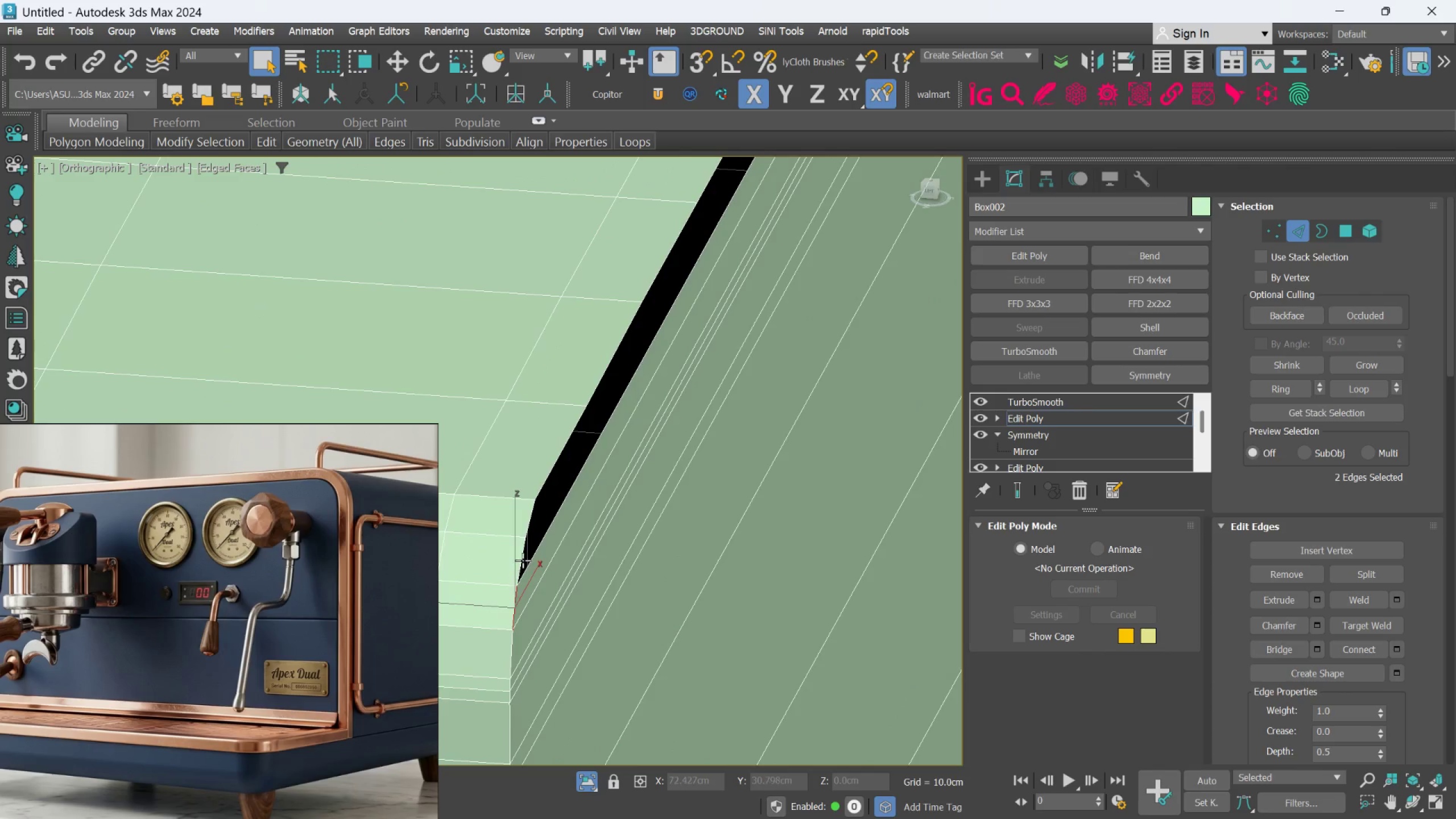 
left_click([523, 560])
 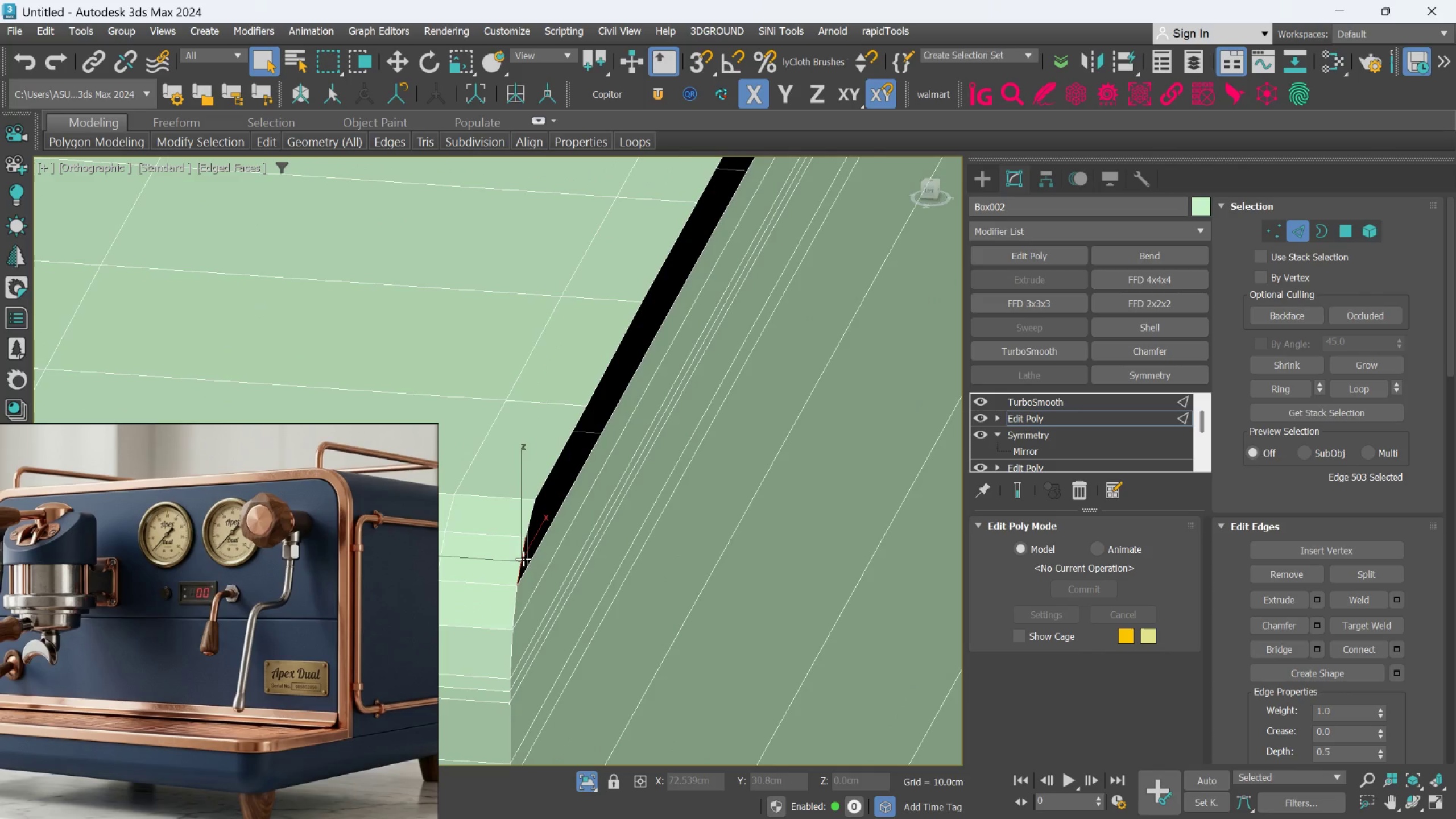 
hold_key(key=AltLeft, duration=0.42)
 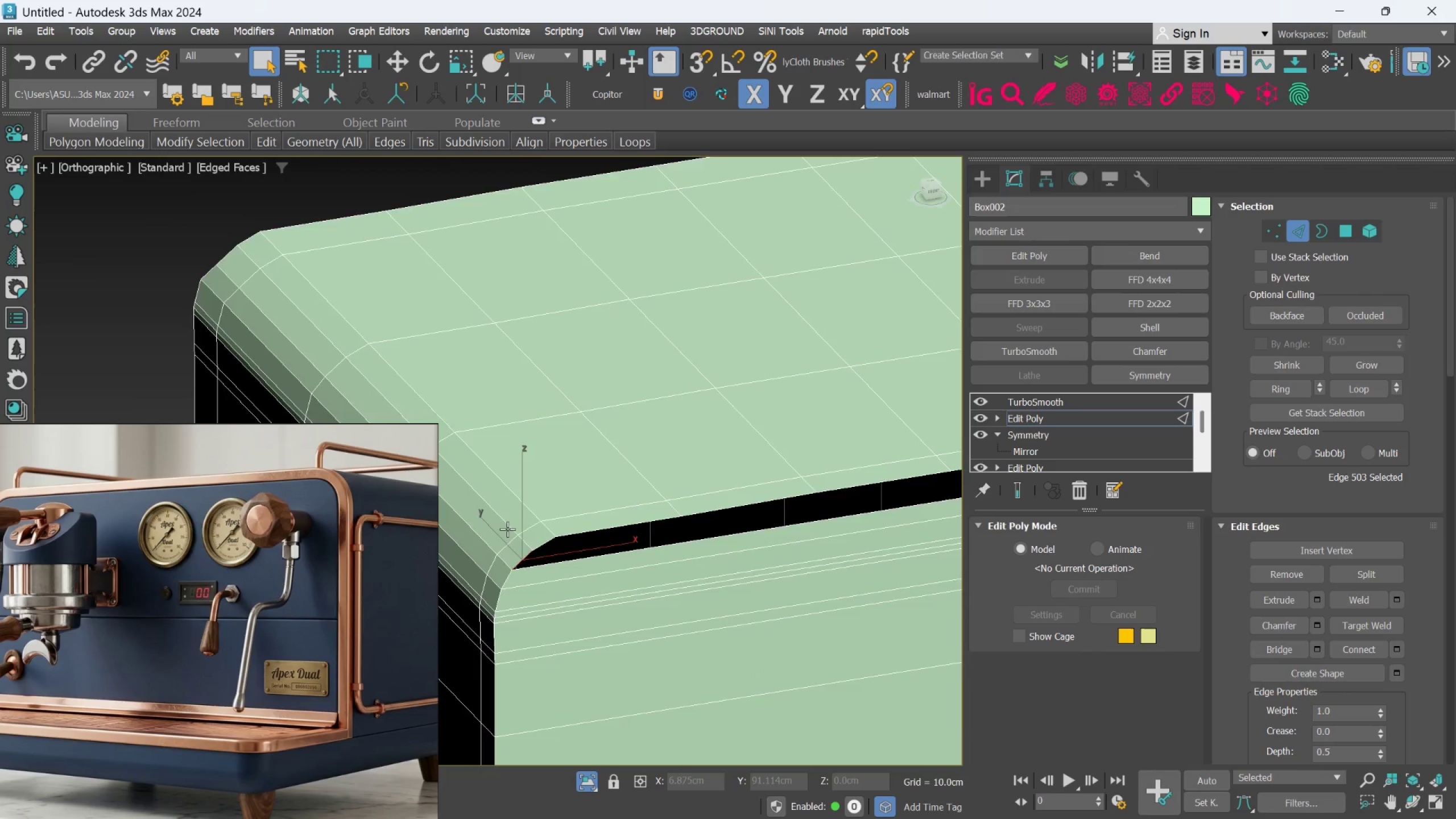 
scroll: coordinate [508, 529], scroll_direction: down, amount: 5.0
 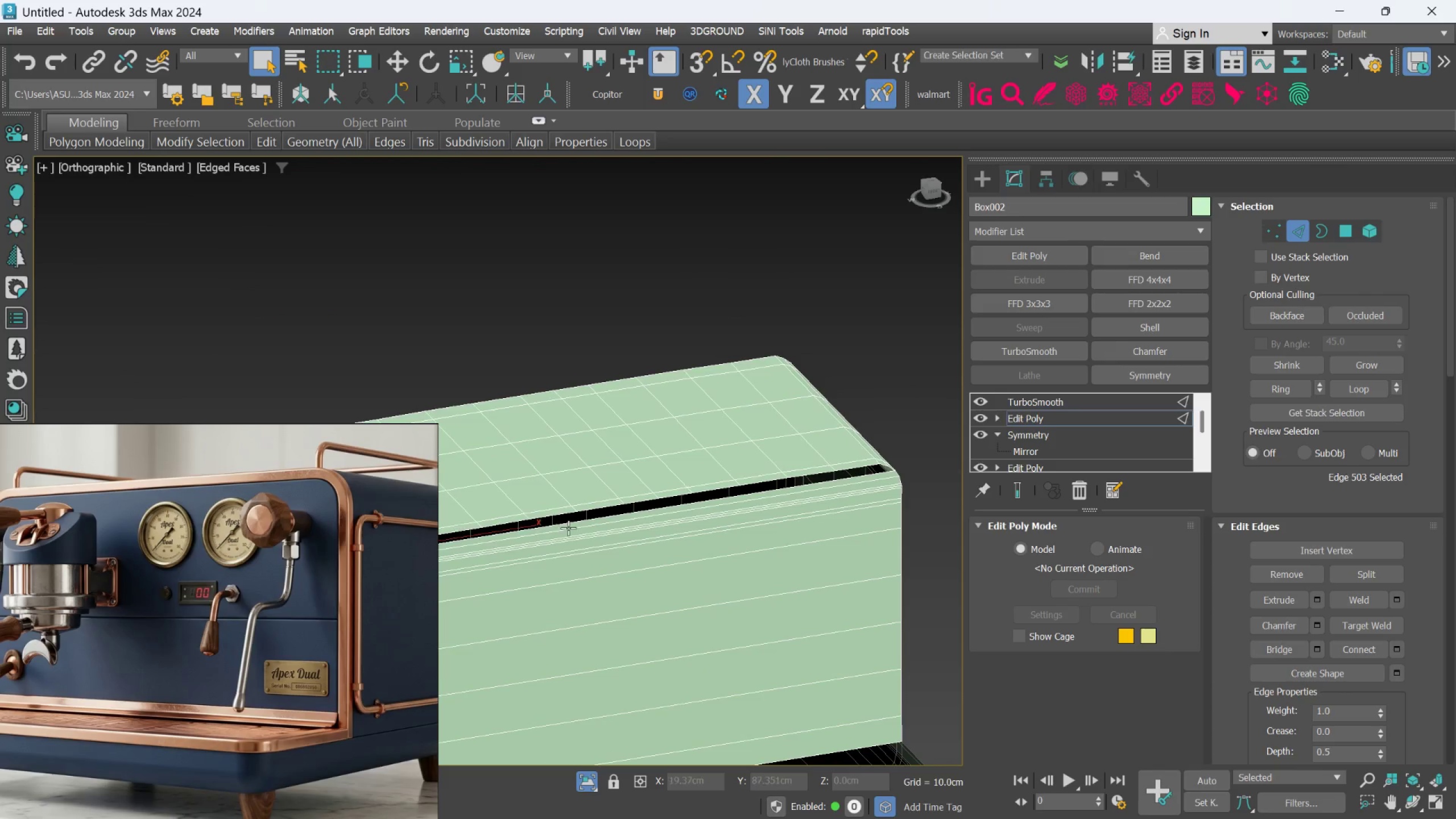 
scroll: coordinate [667, 481], scroll_direction: up, amount: 5.0
 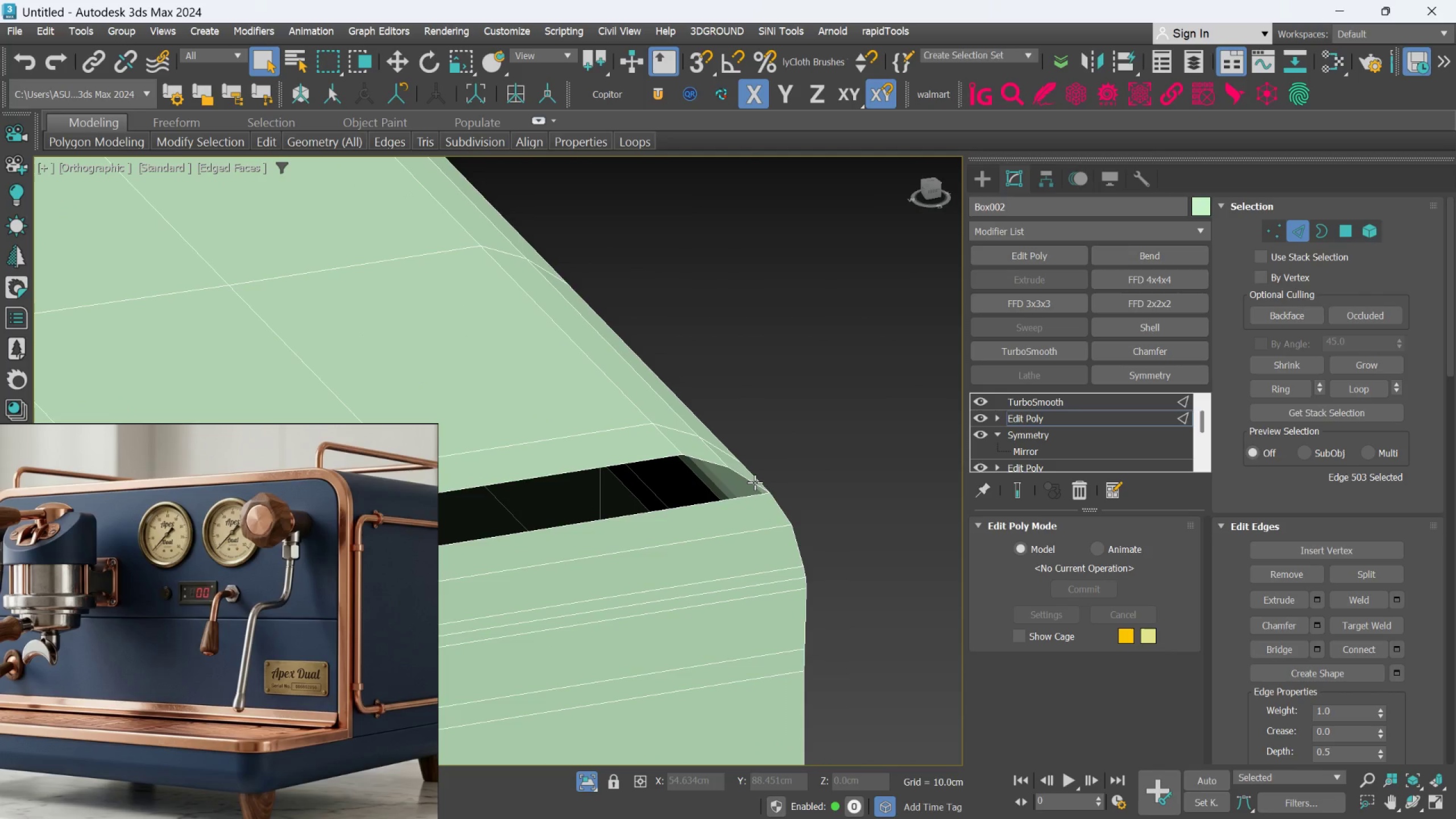 
hold_key(key=ControlLeft, duration=0.66)
left_click([755, 482])
 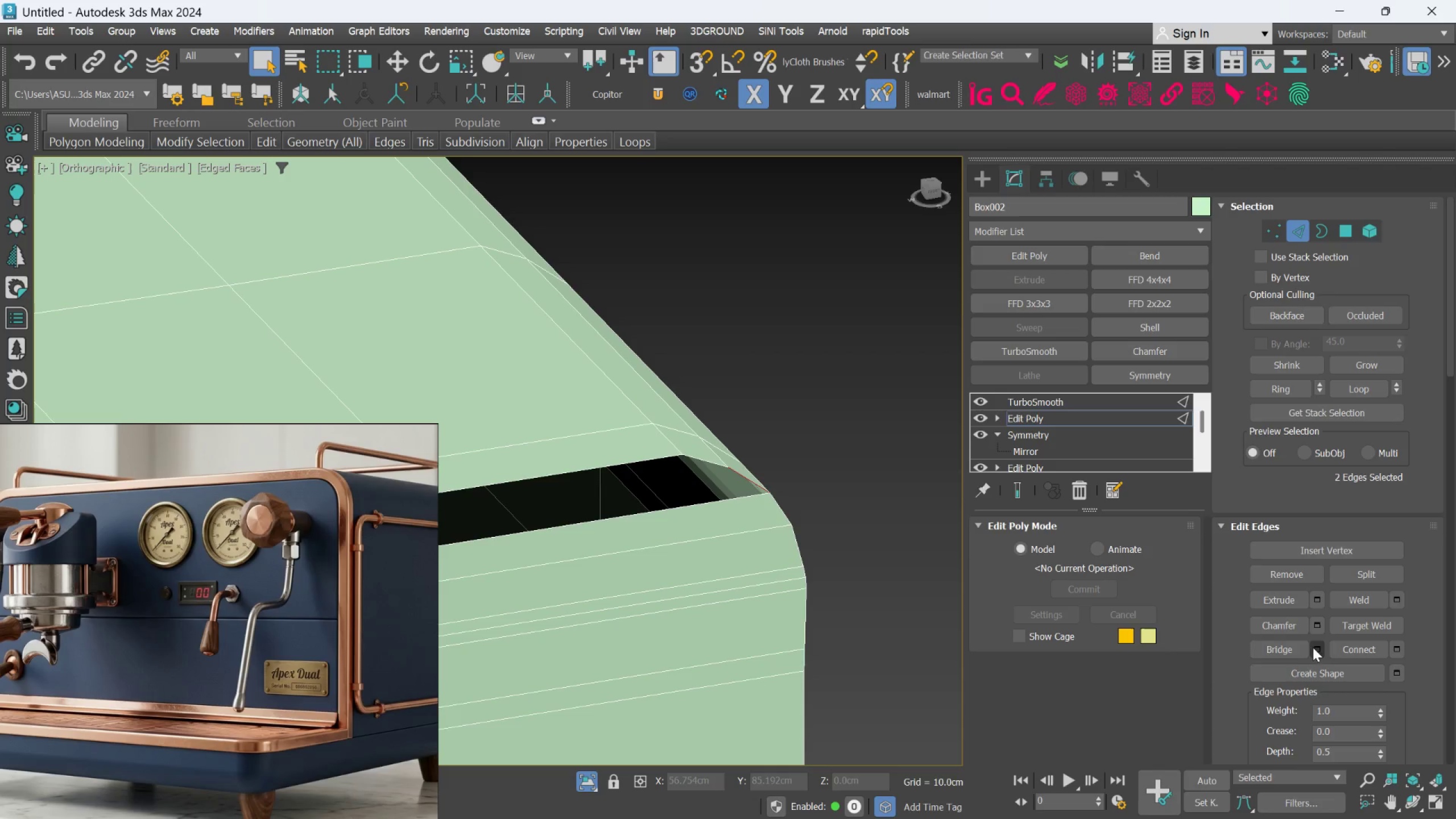 
left_click([1287, 648])
 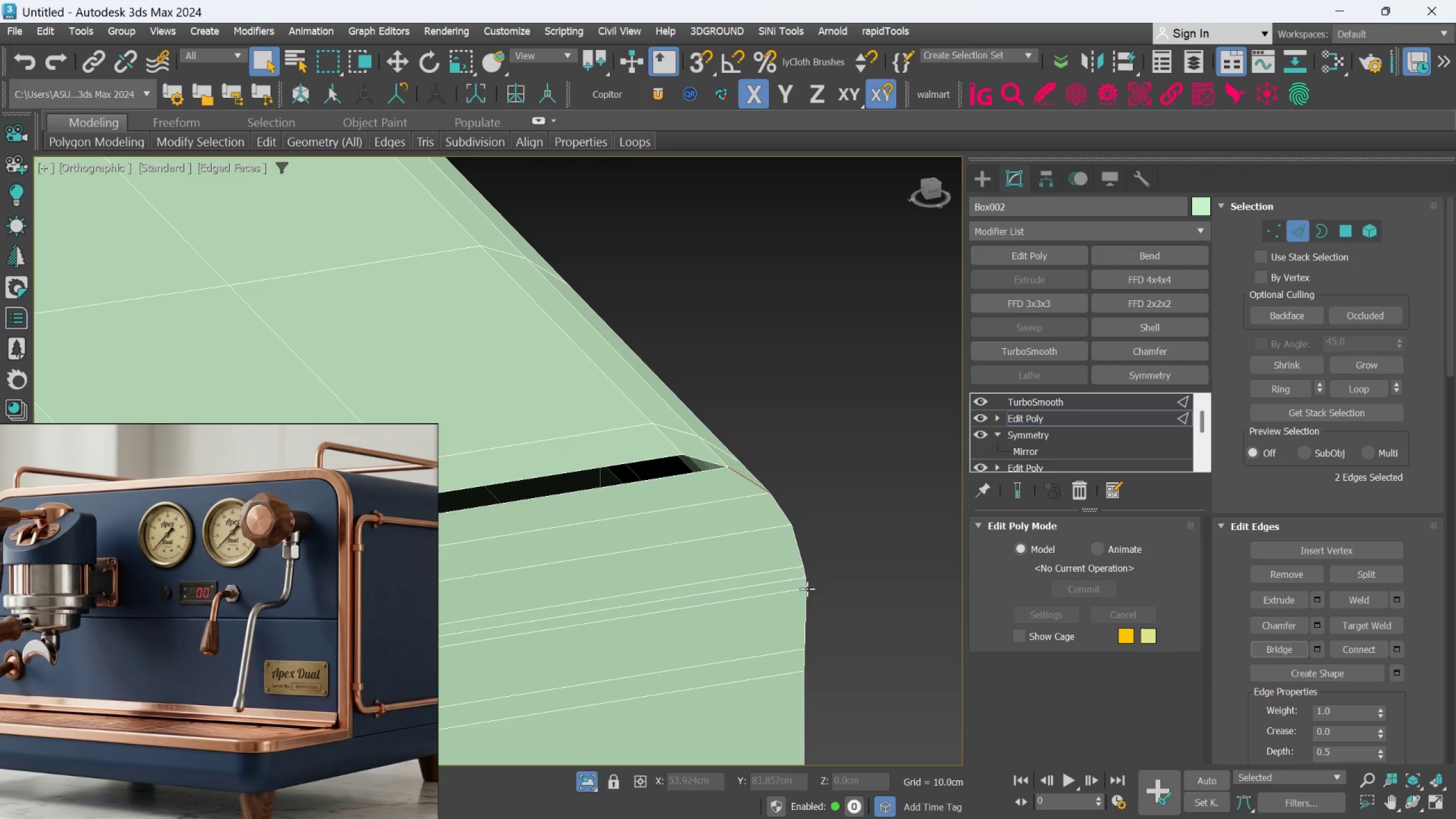 
scroll: coordinate [796, 584], scroll_direction: down, amount: 3.0
 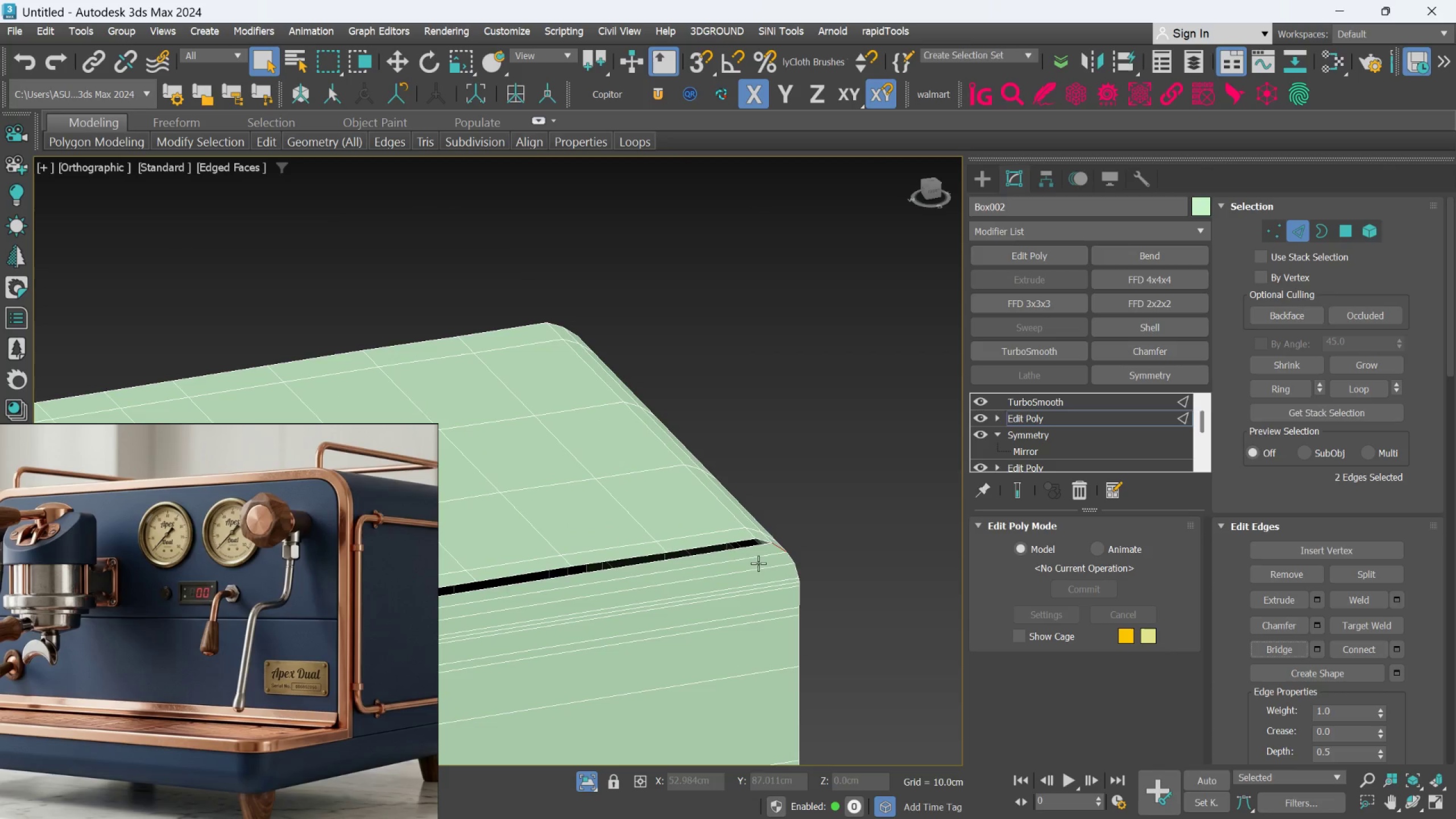 
scroll: coordinate [785, 523], scroll_direction: up, amount: 5.0
 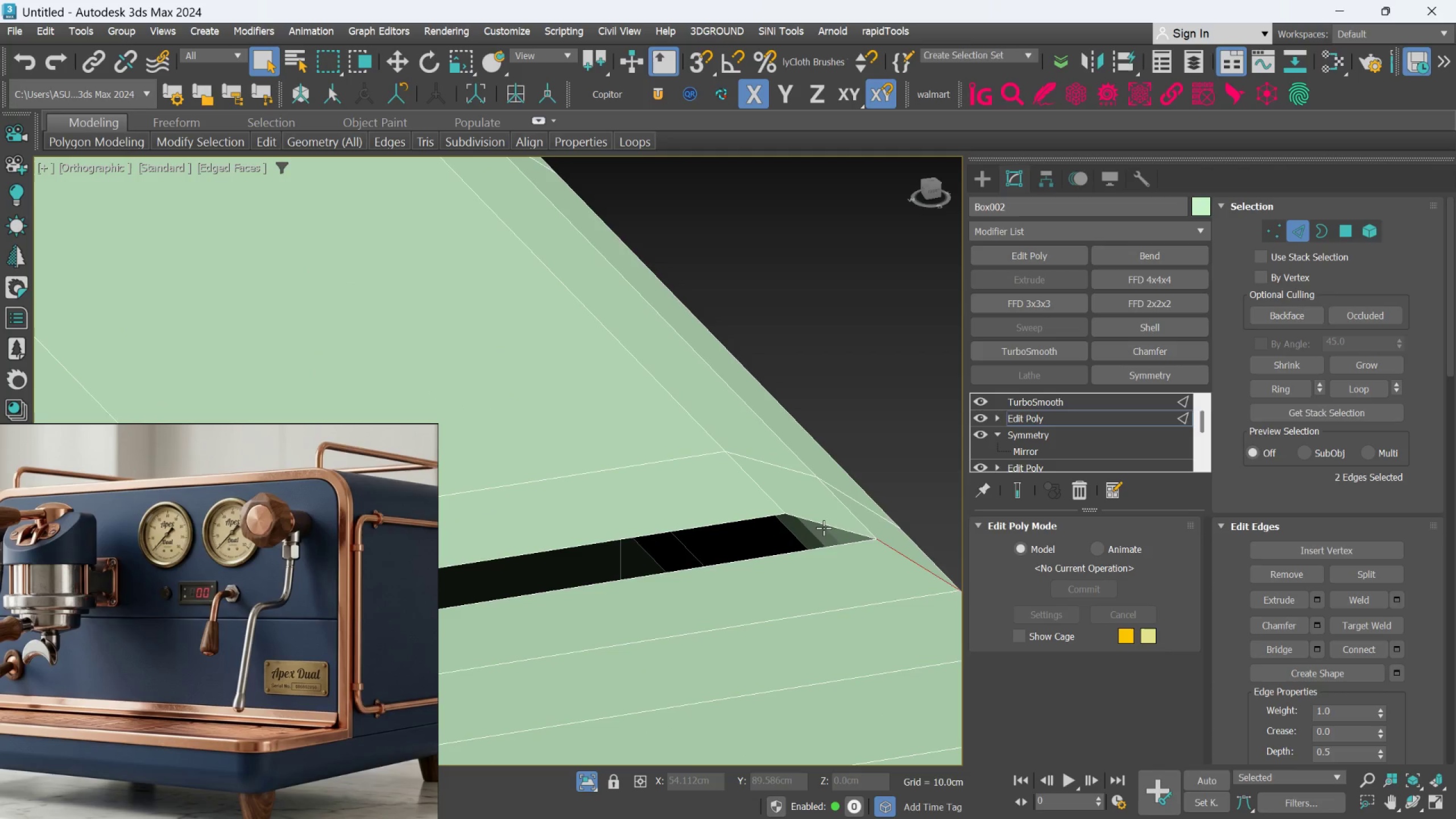 
left_click([824, 528])
 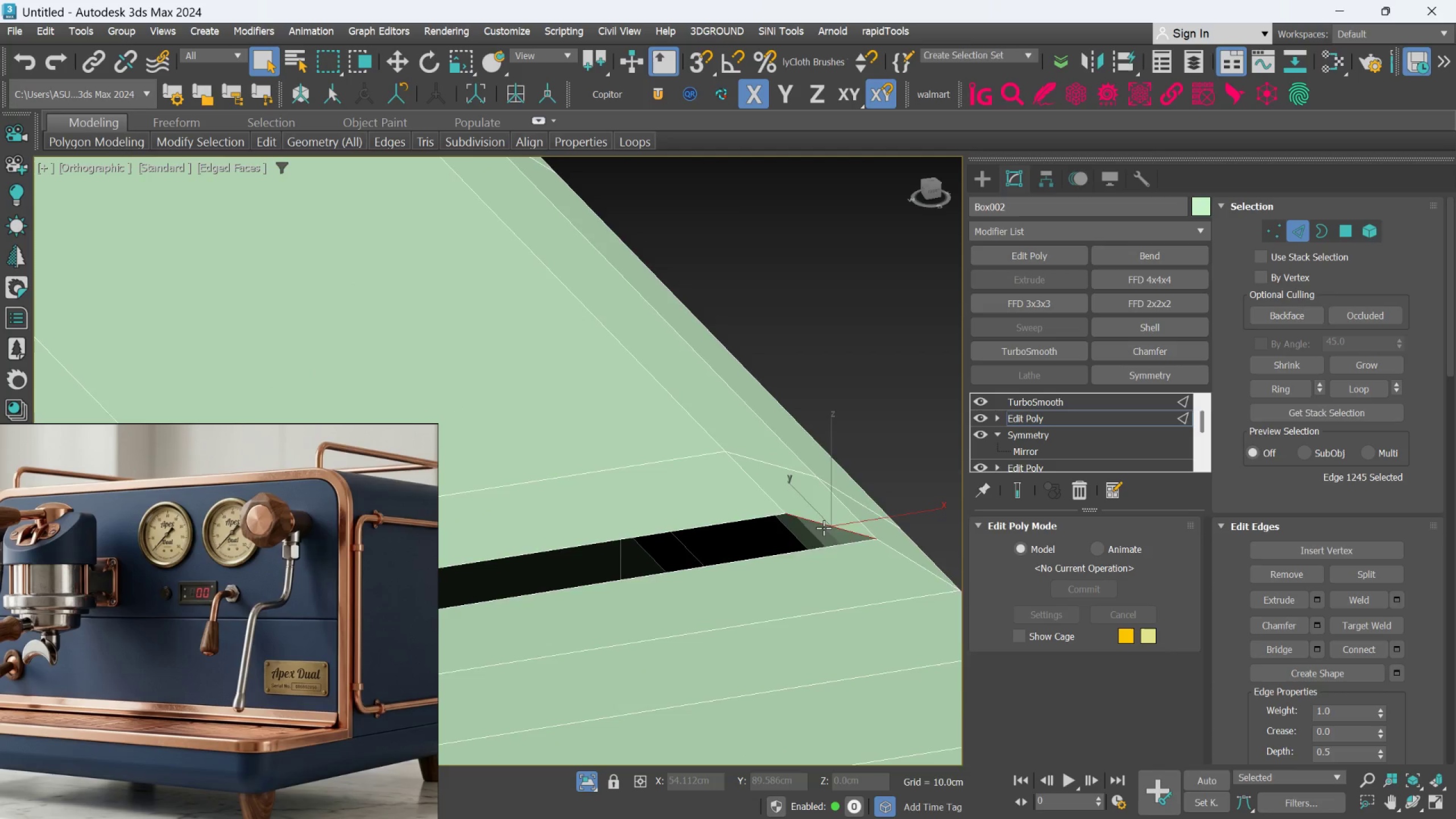 
scroll: coordinate [824, 528], scroll_direction: down, amount: 4.0
 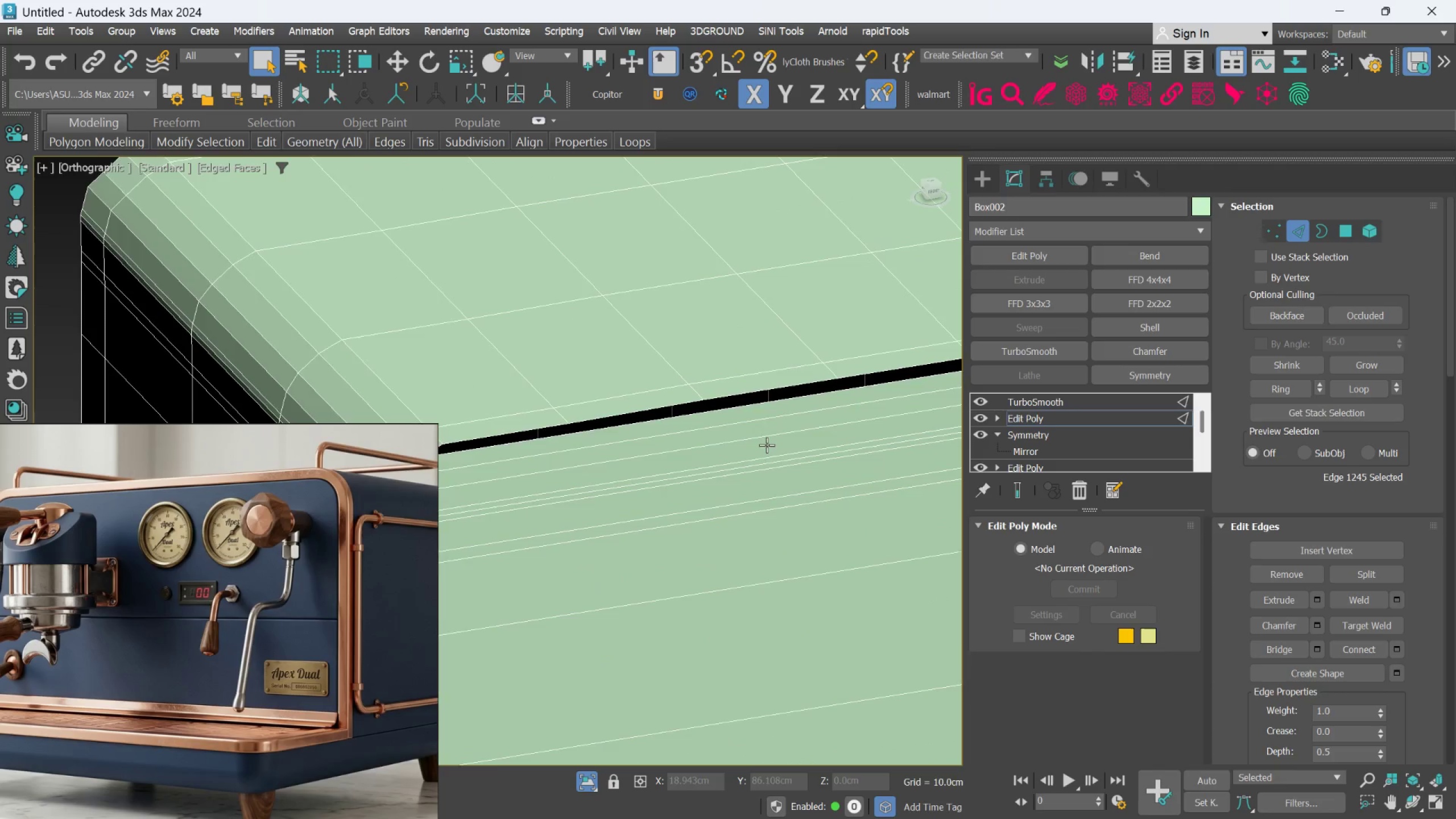 
scroll: coordinate [626, 426], scroll_direction: up, amount: 2.0
 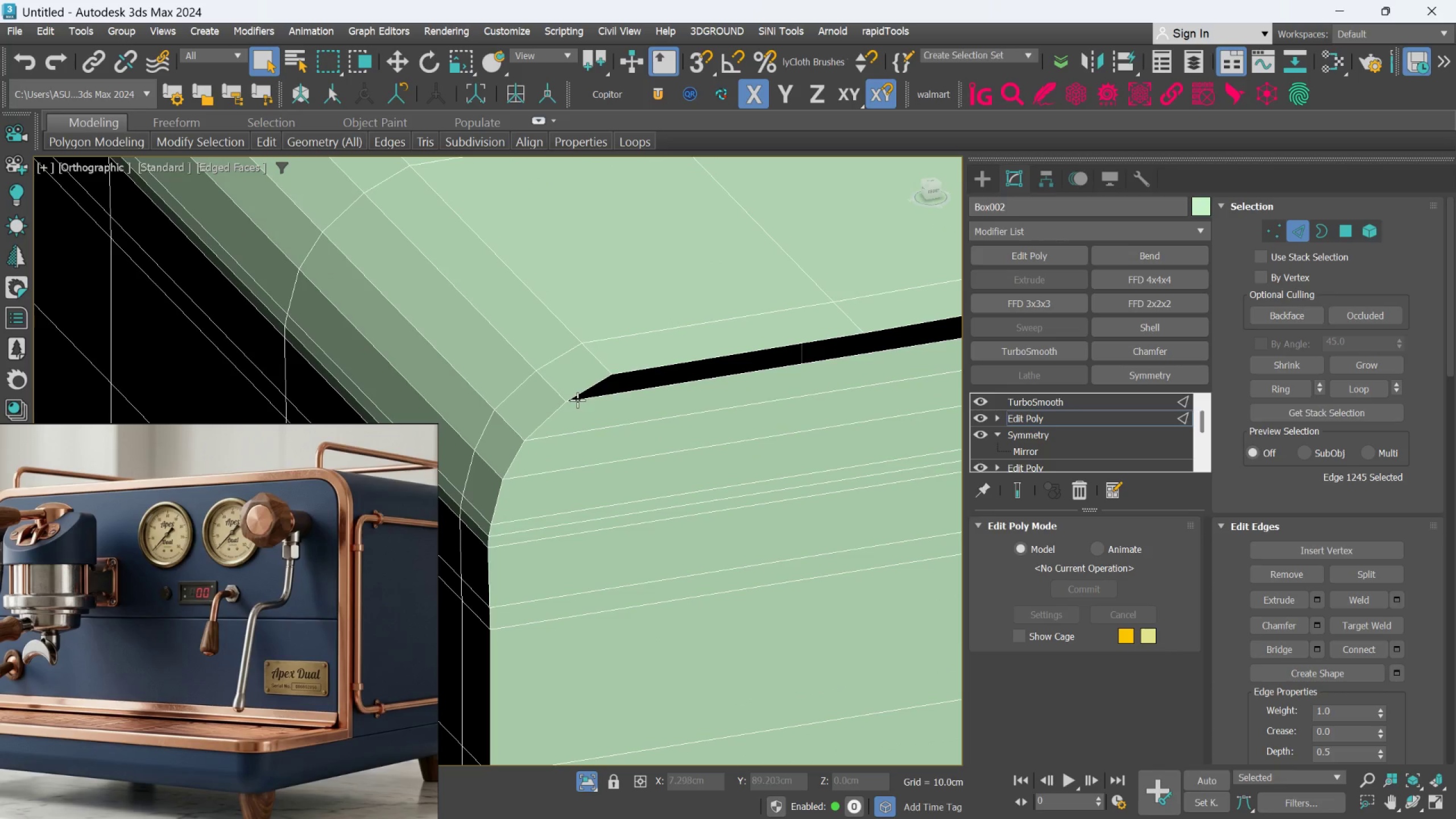 
scroll: coordinate [475, 374], scroll_direction: down, amount: 6.0
 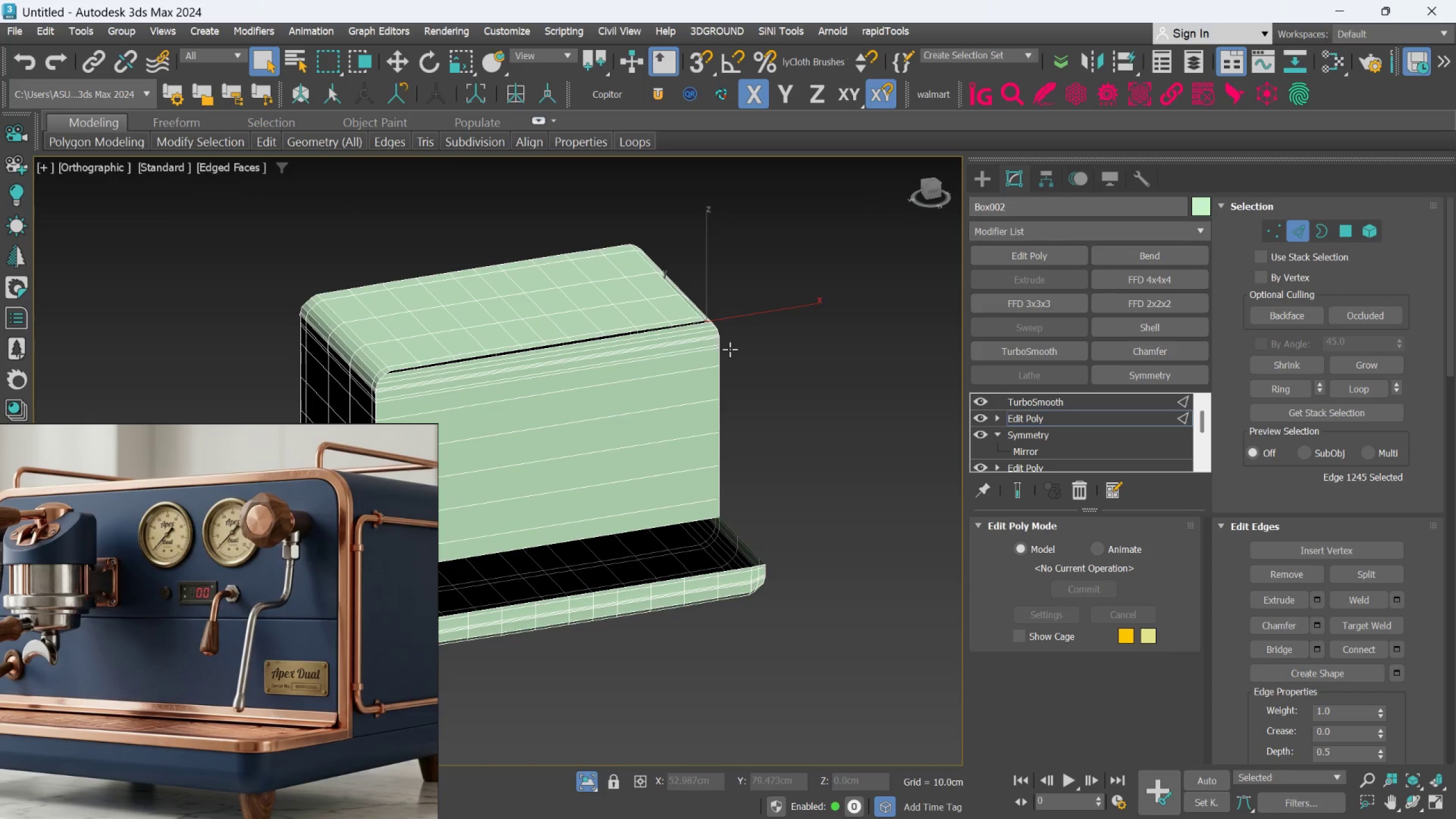 
left_click([746, 349])
 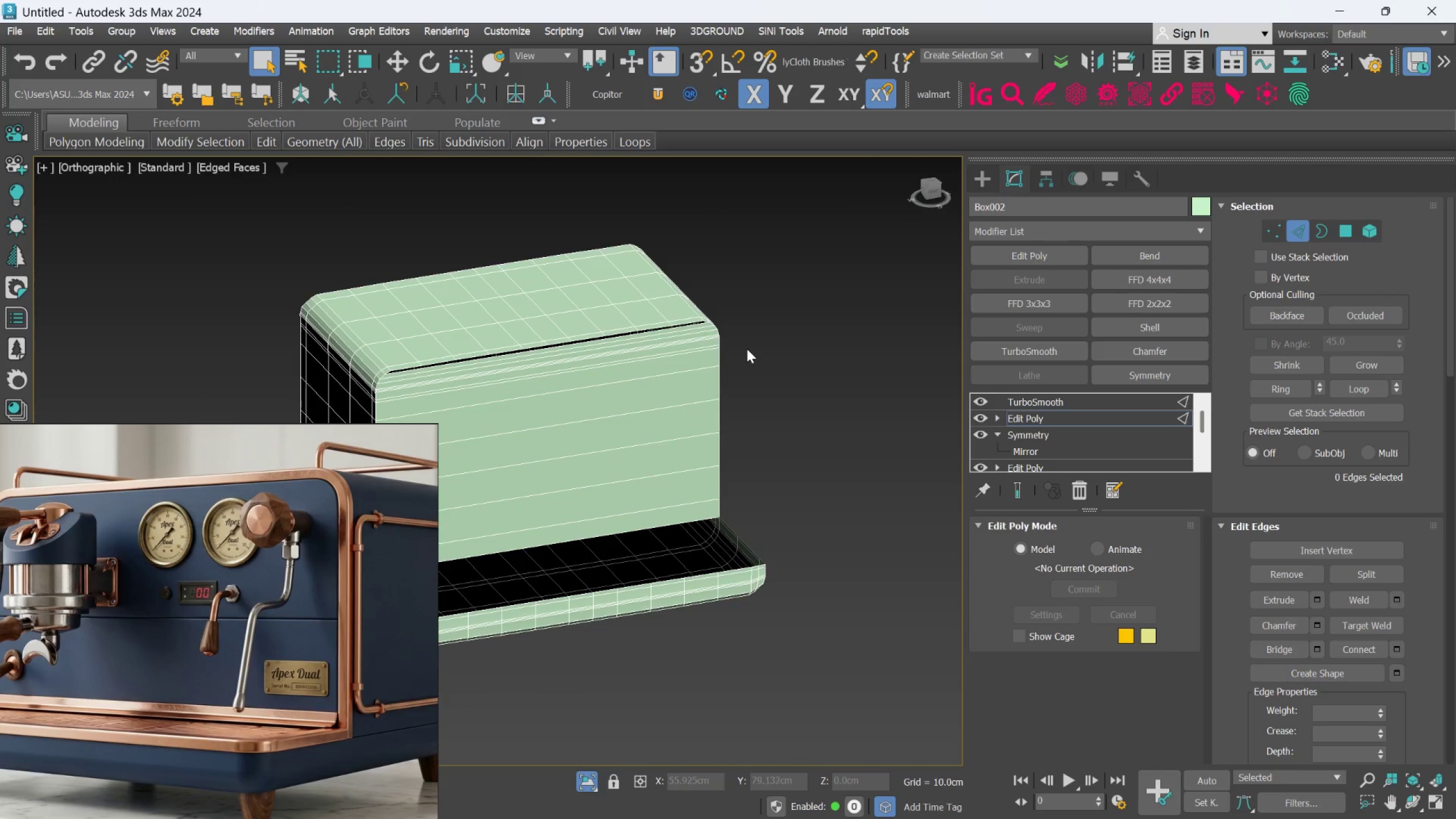 
scroll: coordinate [739, 311], scroll_direction: up, amount: 2.0
 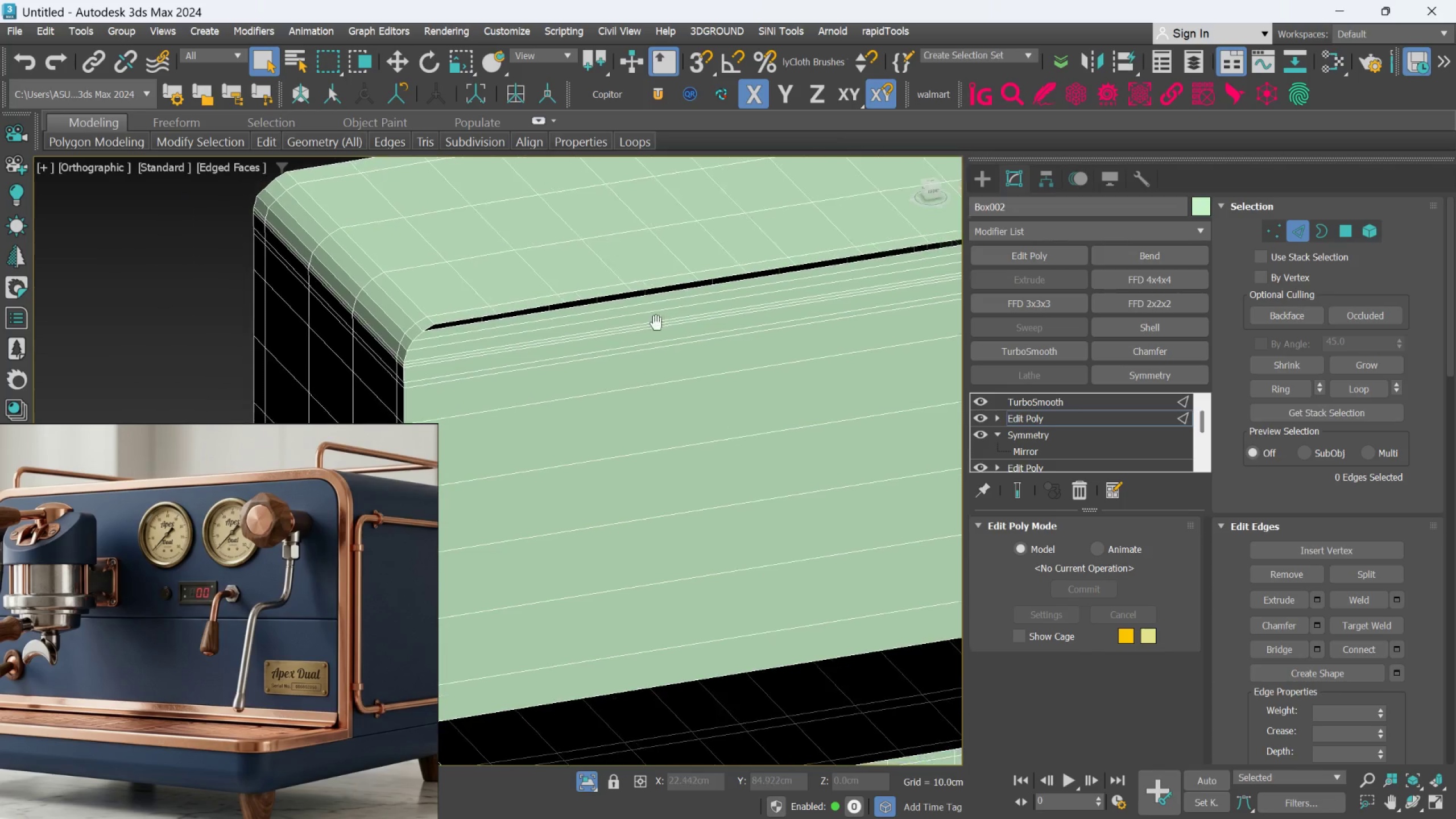 
hold_key(key=AltLeft, duration=0.36)
 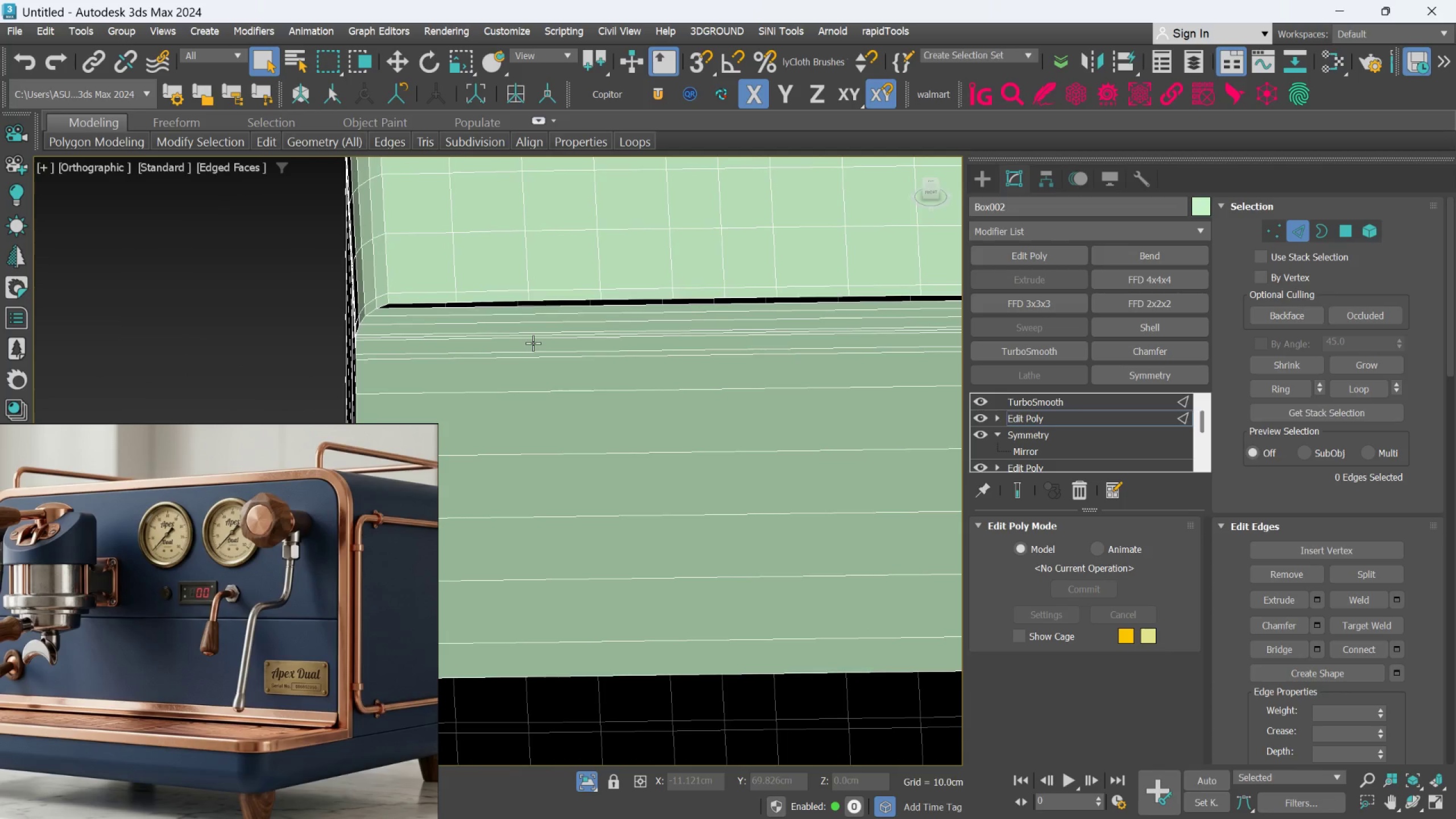 
key(T)
 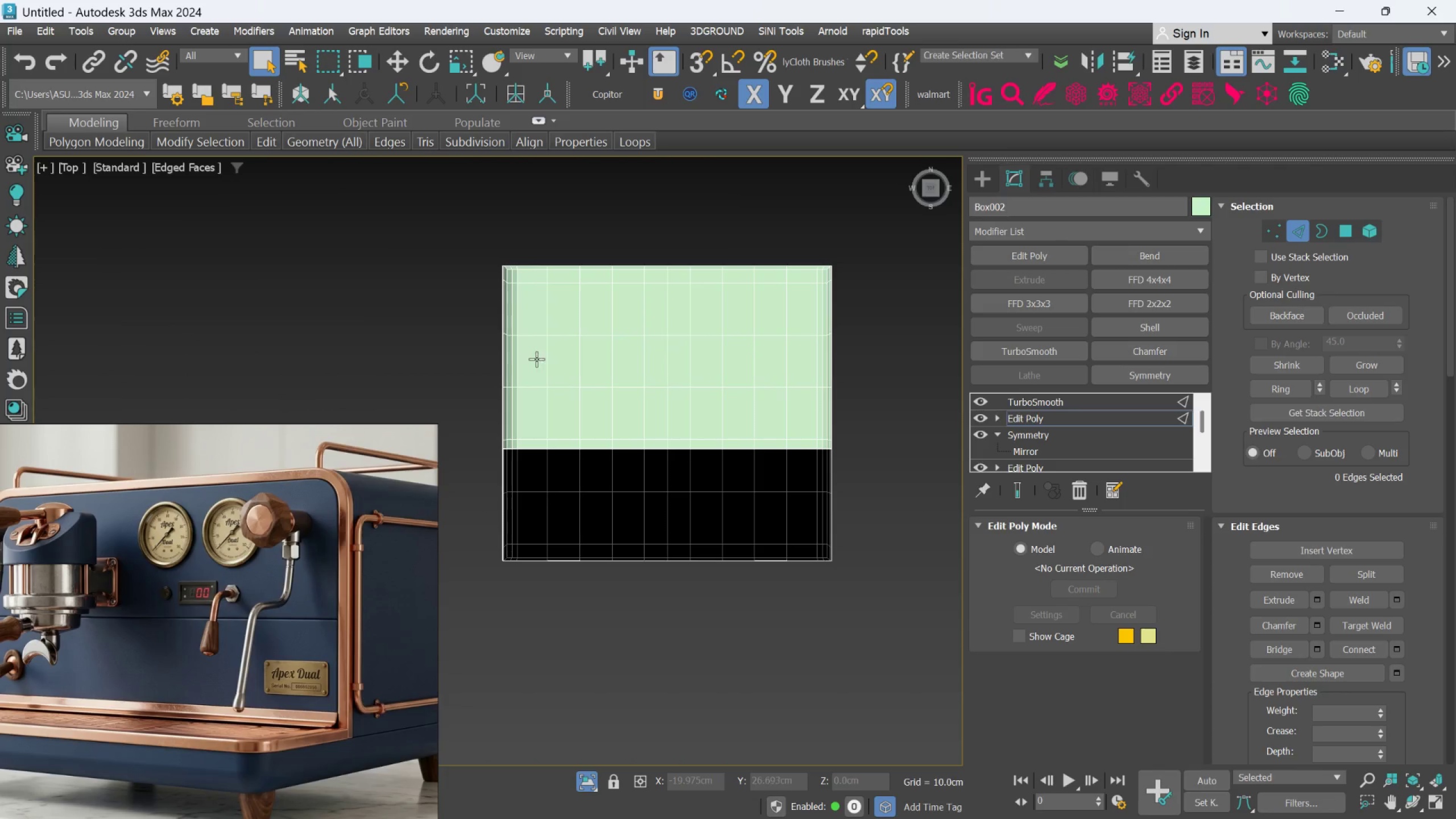 
hold_key(key=AltLeft, duration=0.55)
 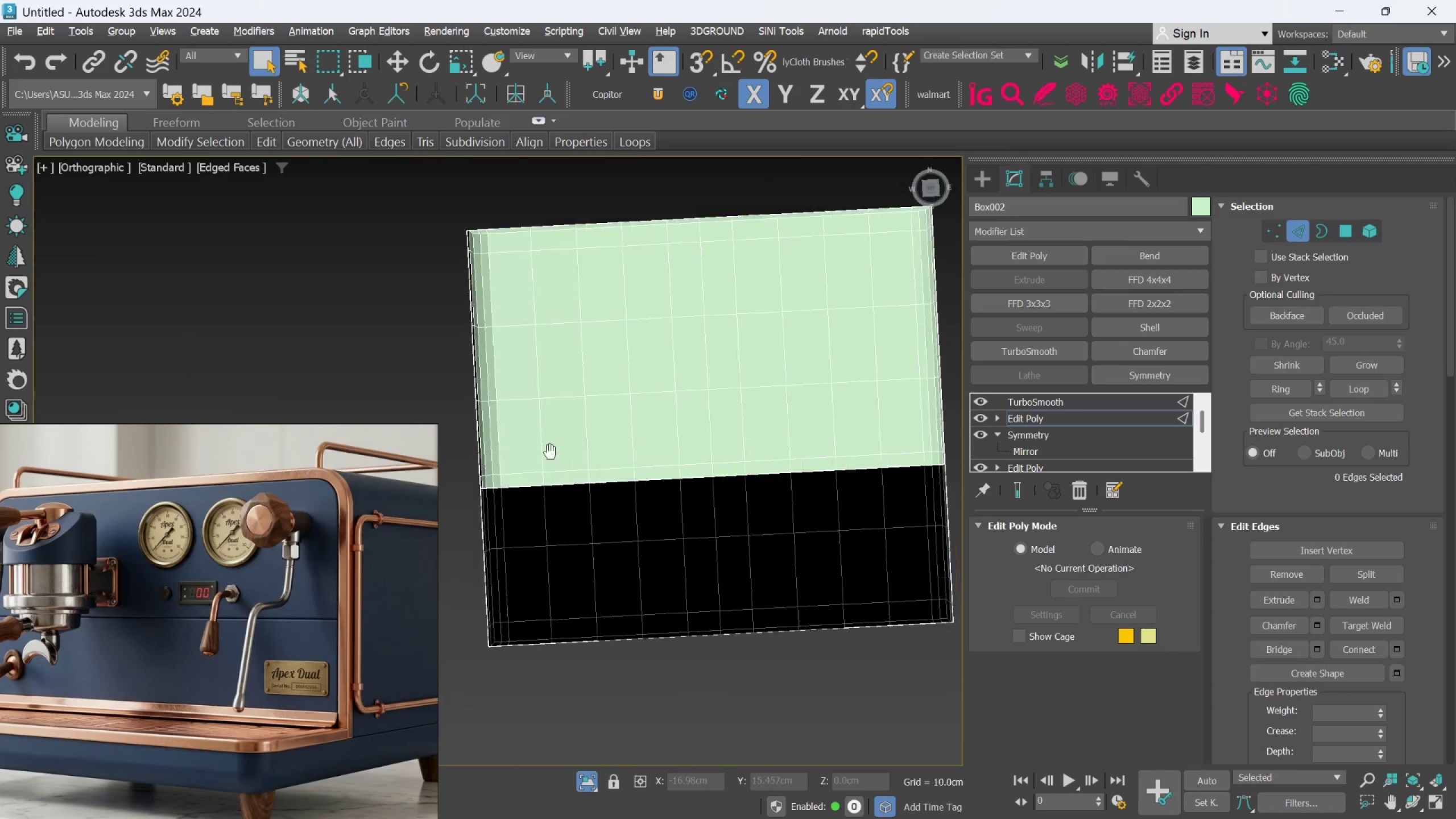 
scroll: coordinate [555, 428], scroll_direction: up, amount: 1.0
 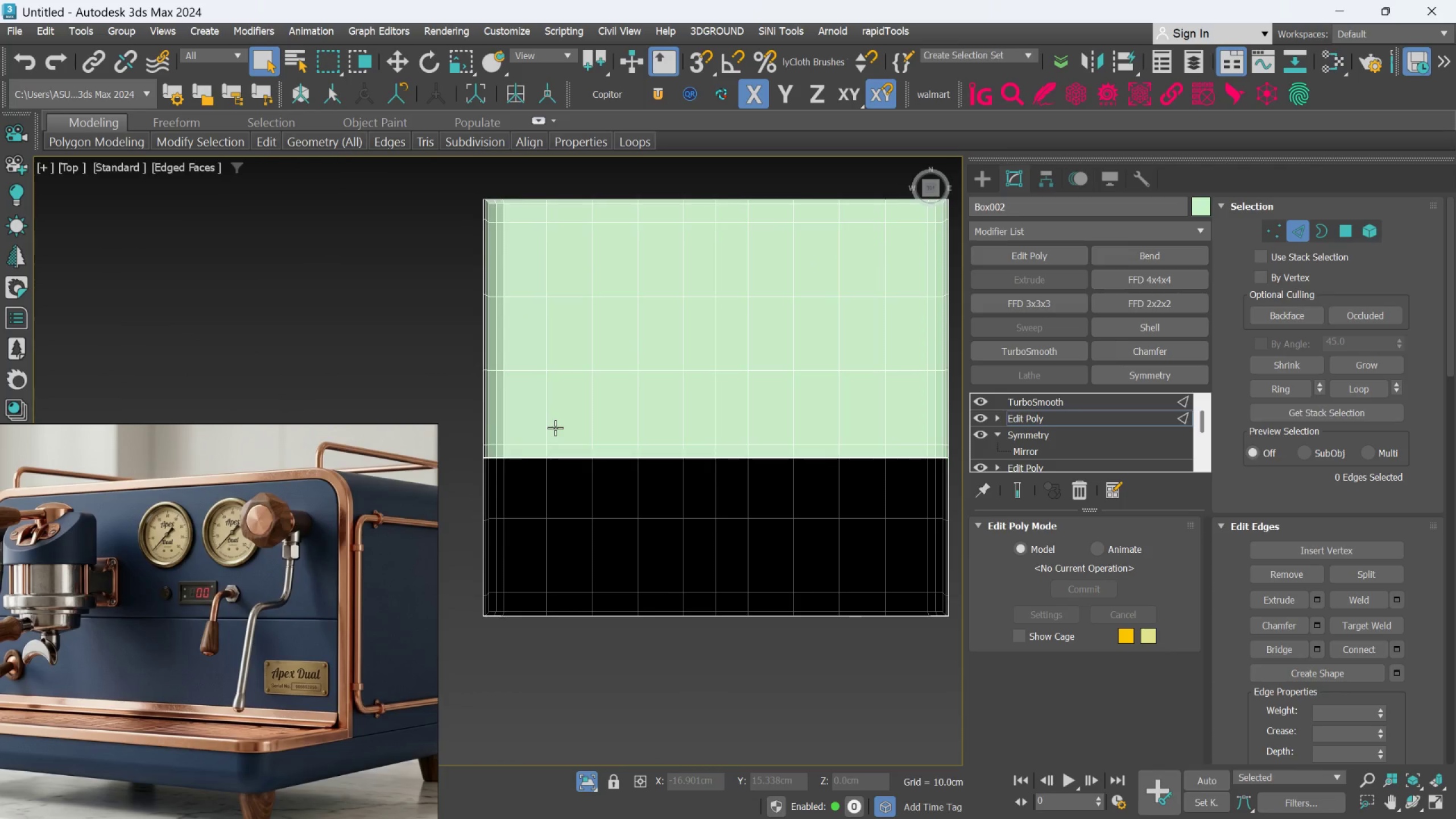 
key(Alt+AltLeft)
 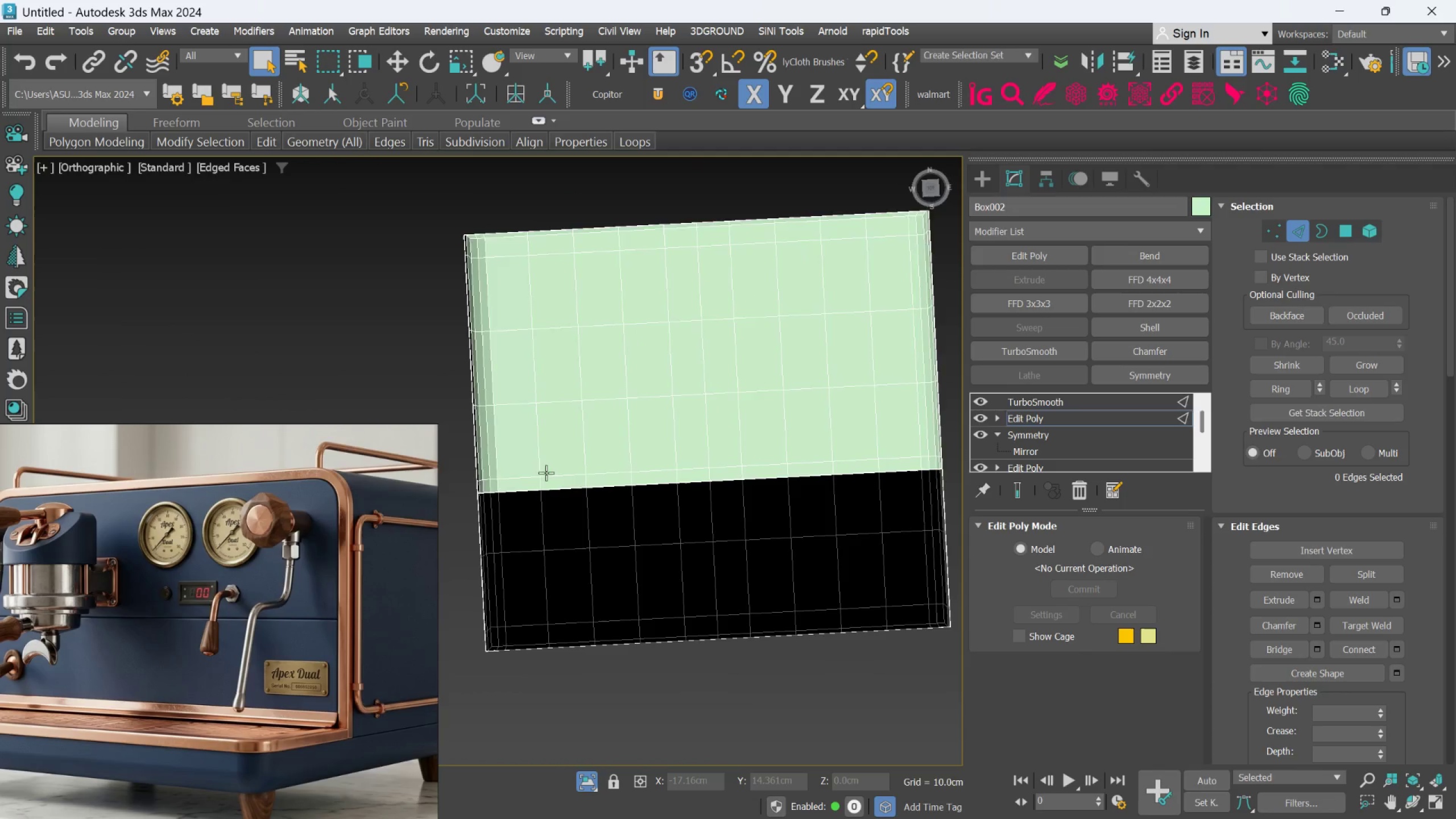 
scroll: coordinate [548, 489], scroll_direction: up, amount: 2.0
 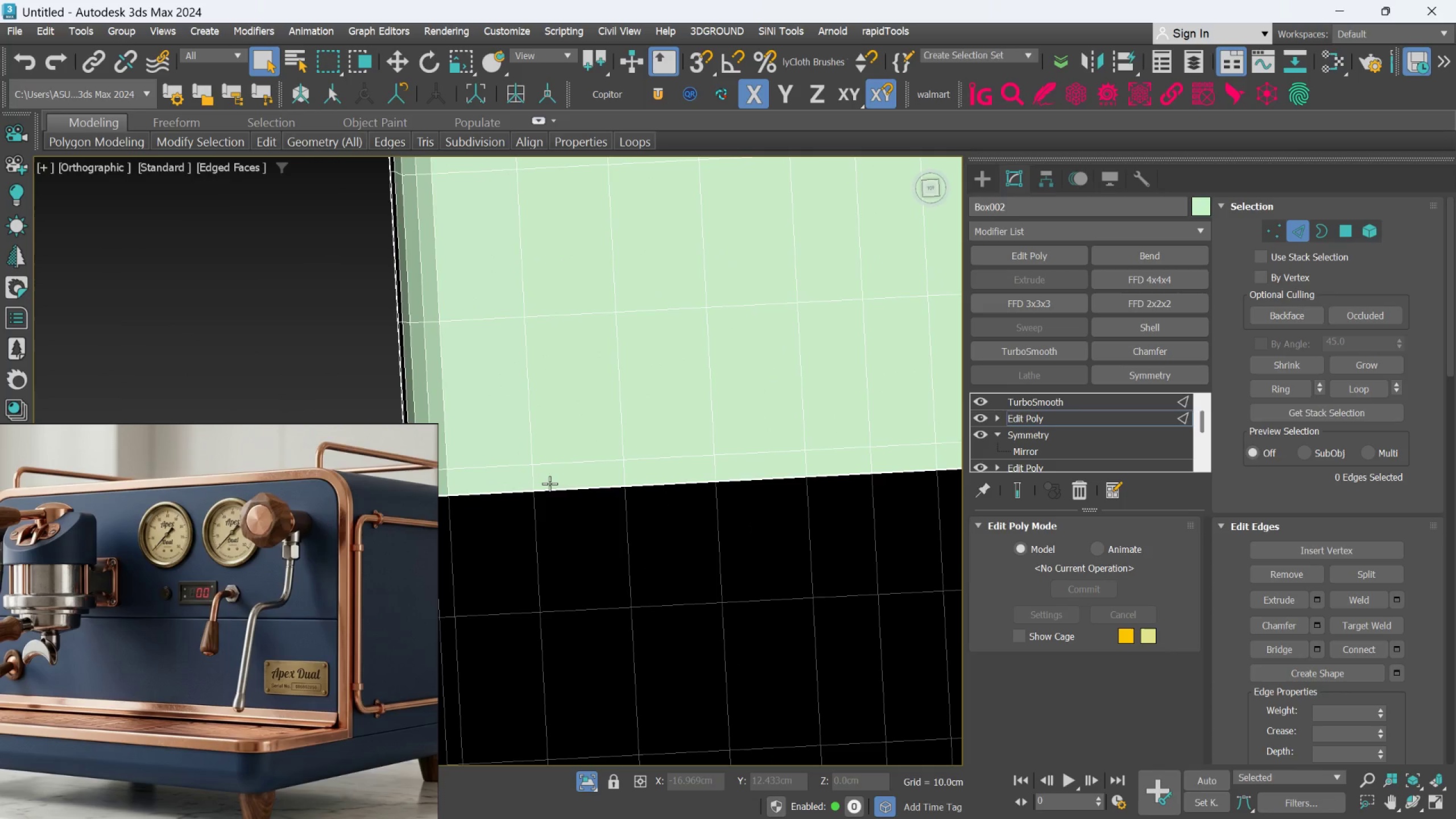 
hold_key(key=AltLeft, duration=0.64)
 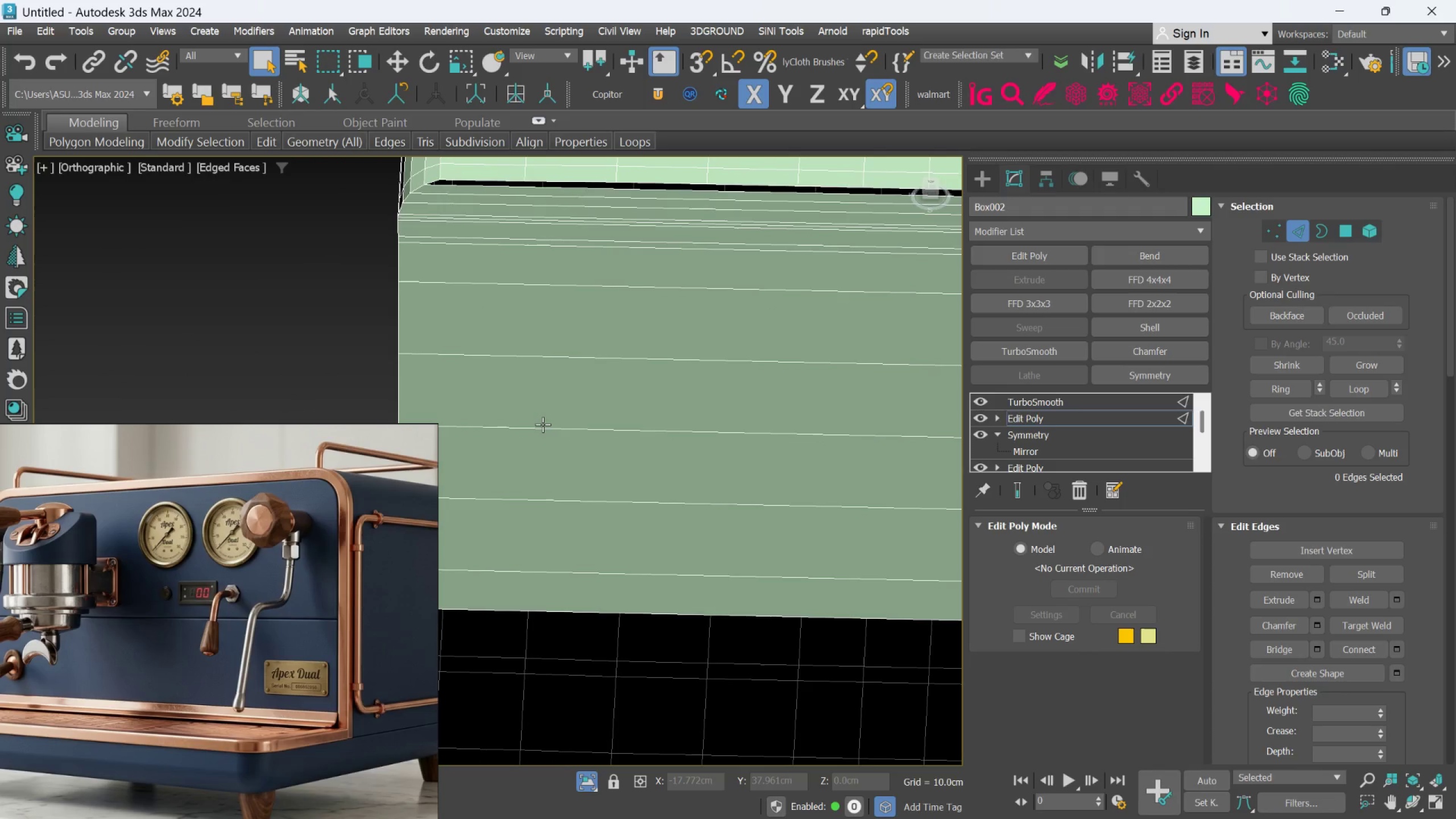 
key(Alt+AltLeft)
 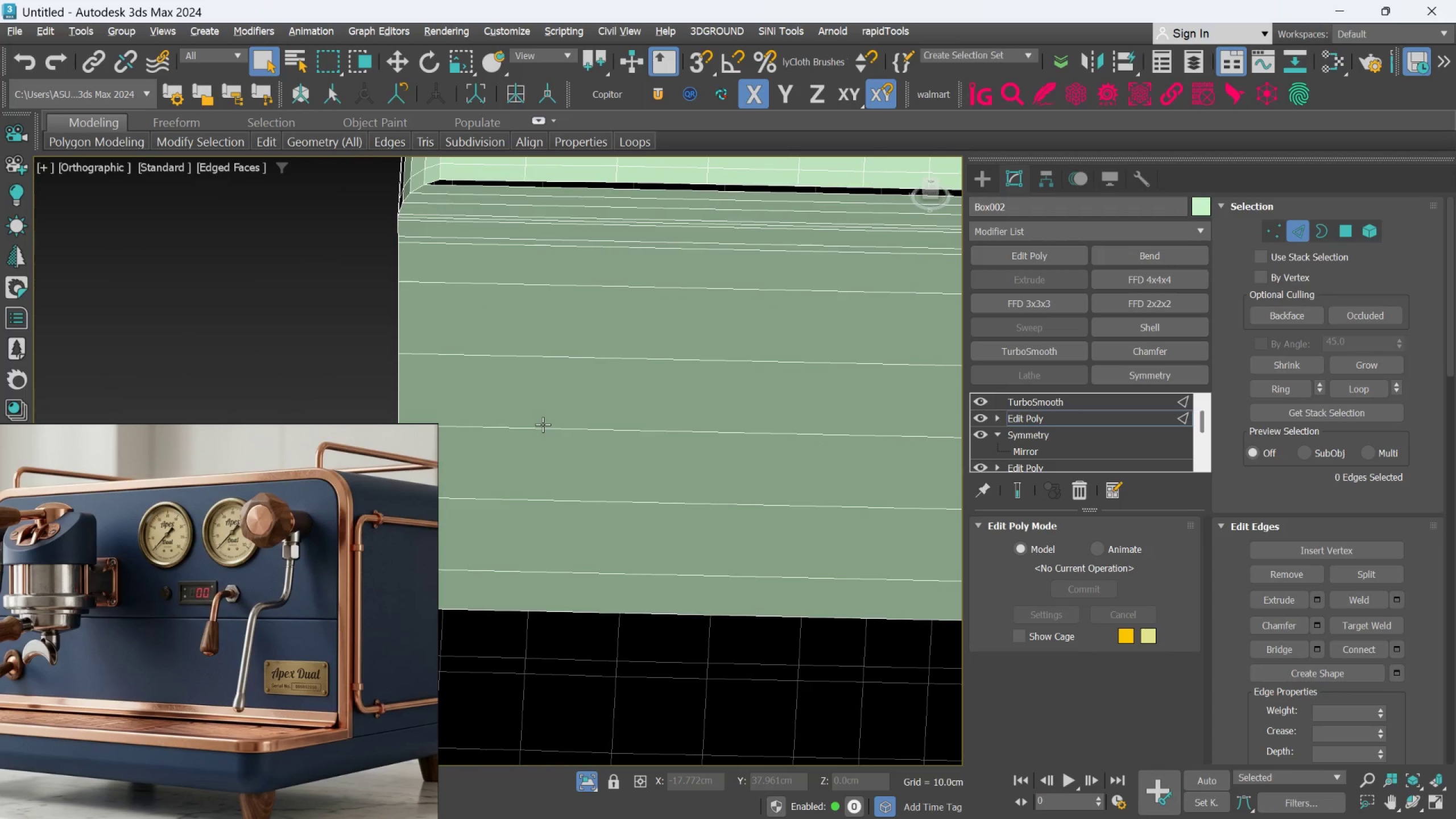 
key(Alt+1)
 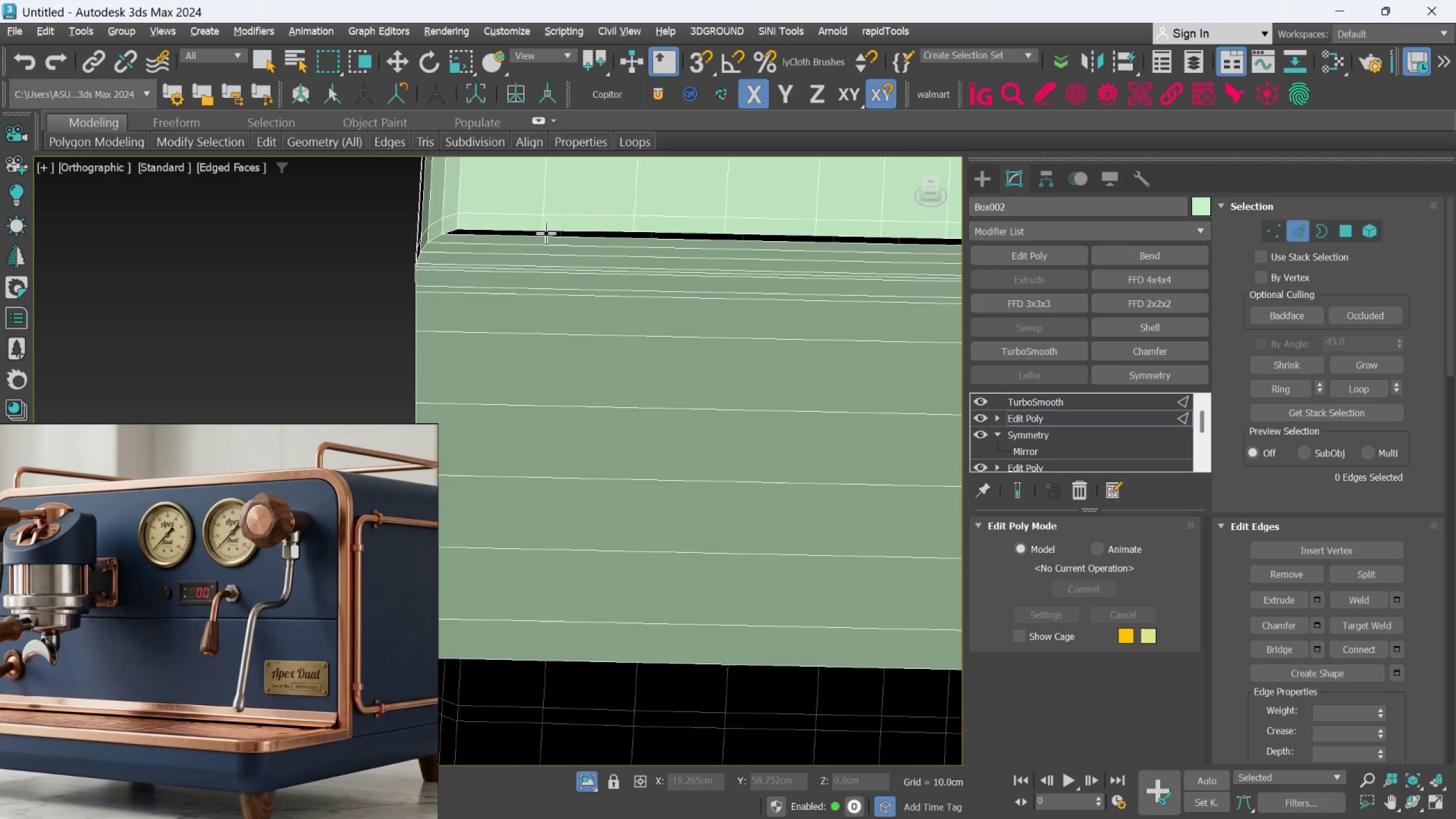 
scroll: coordinate [541, 244], scroll_direction: up, amount: 1.0
 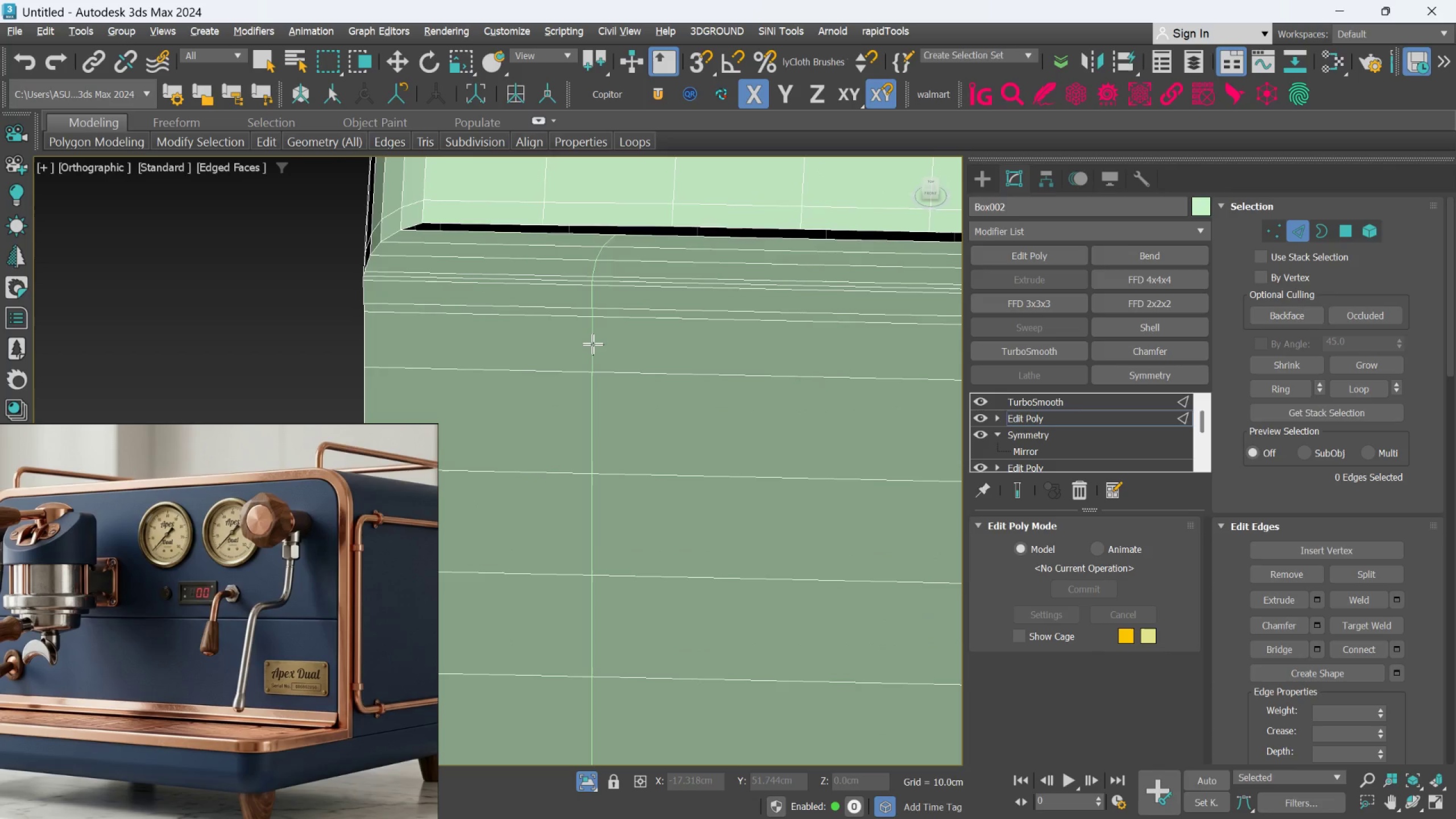 
key(Alt+C)
 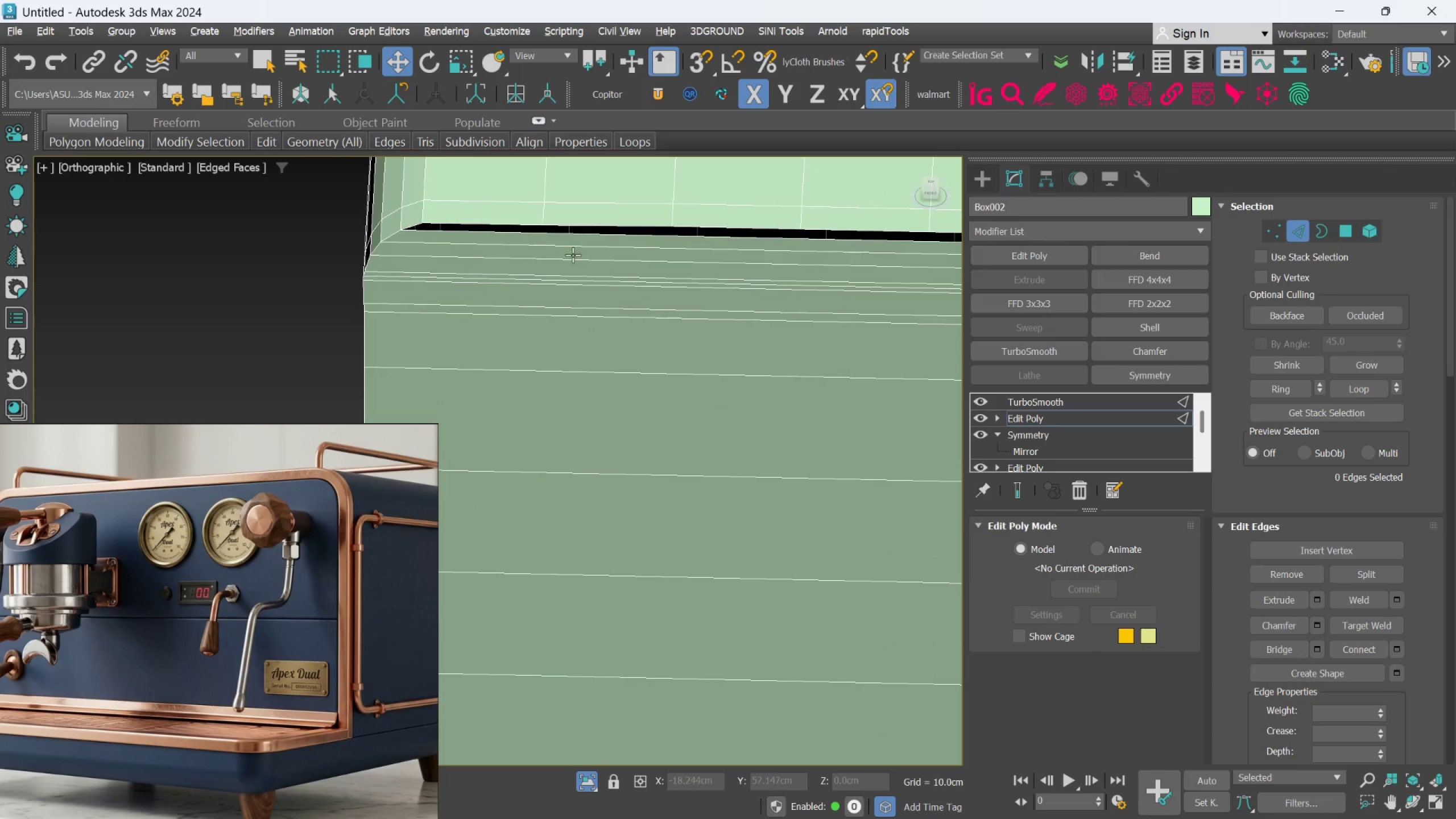 
key(Alt+C)
 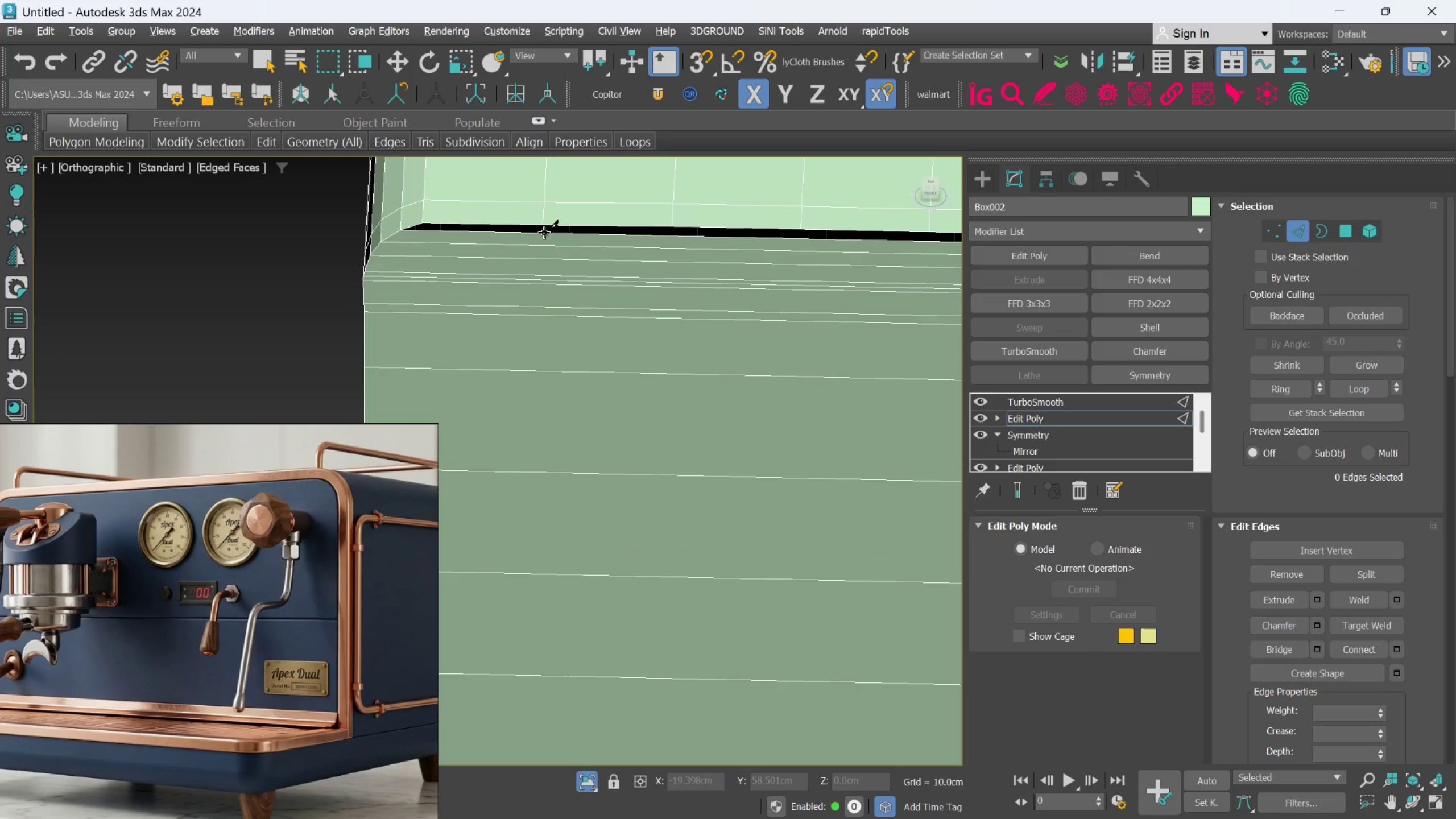 
left_click([544, 233])
 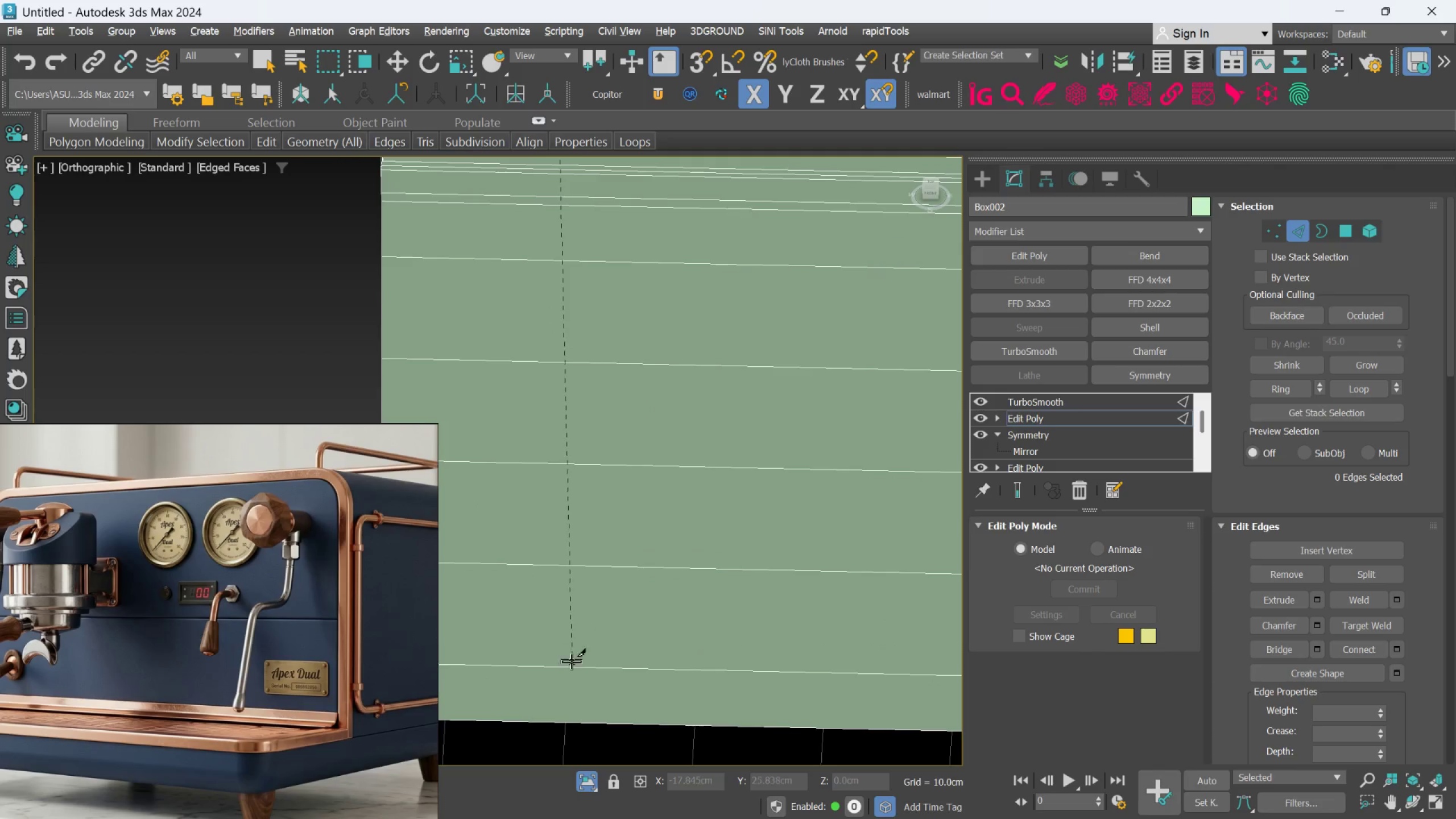 
scroll: coordinate [562, 702], scroll_direction: down, amount: 2.0
 